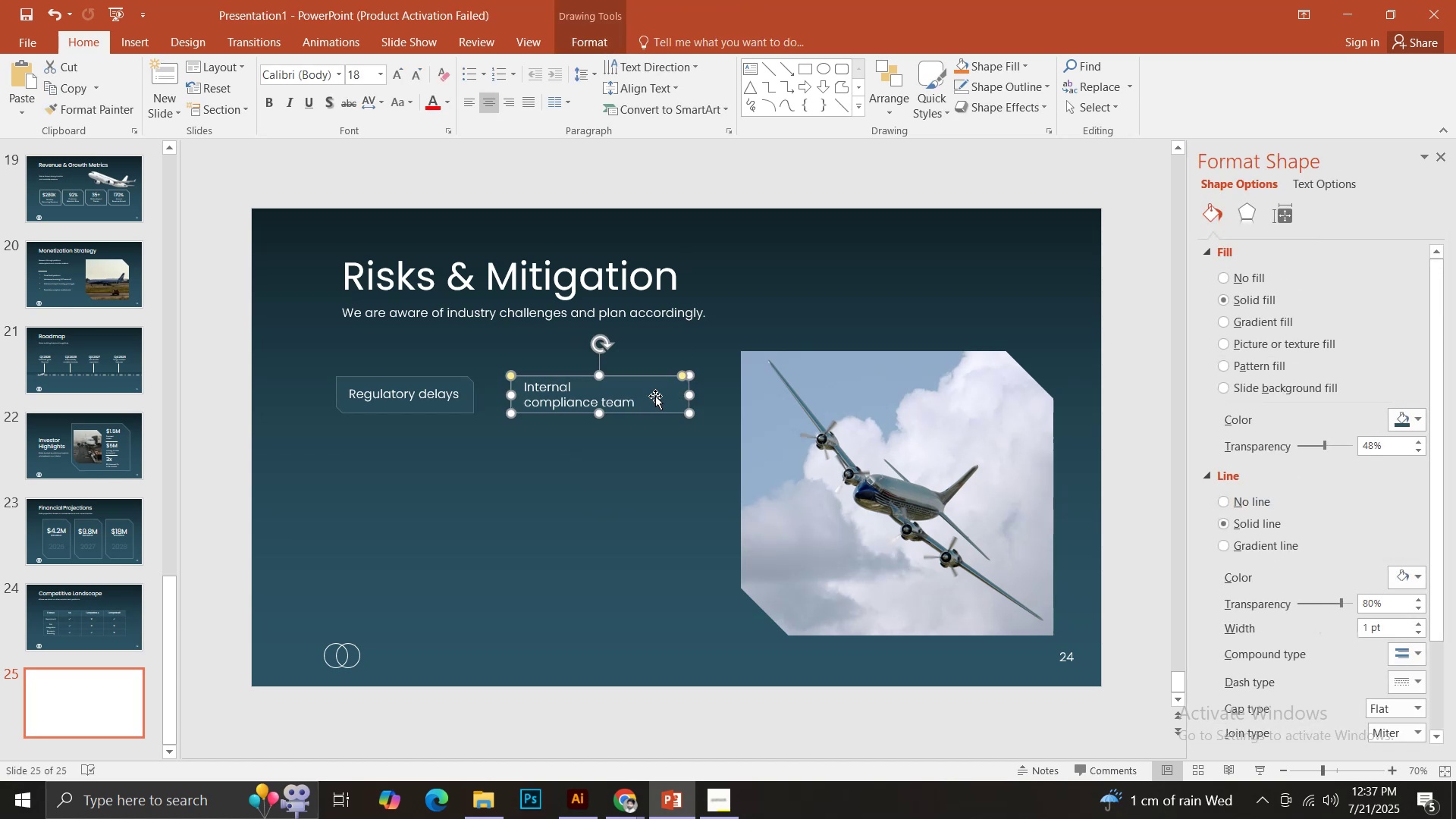 
left_click([597, 399])
 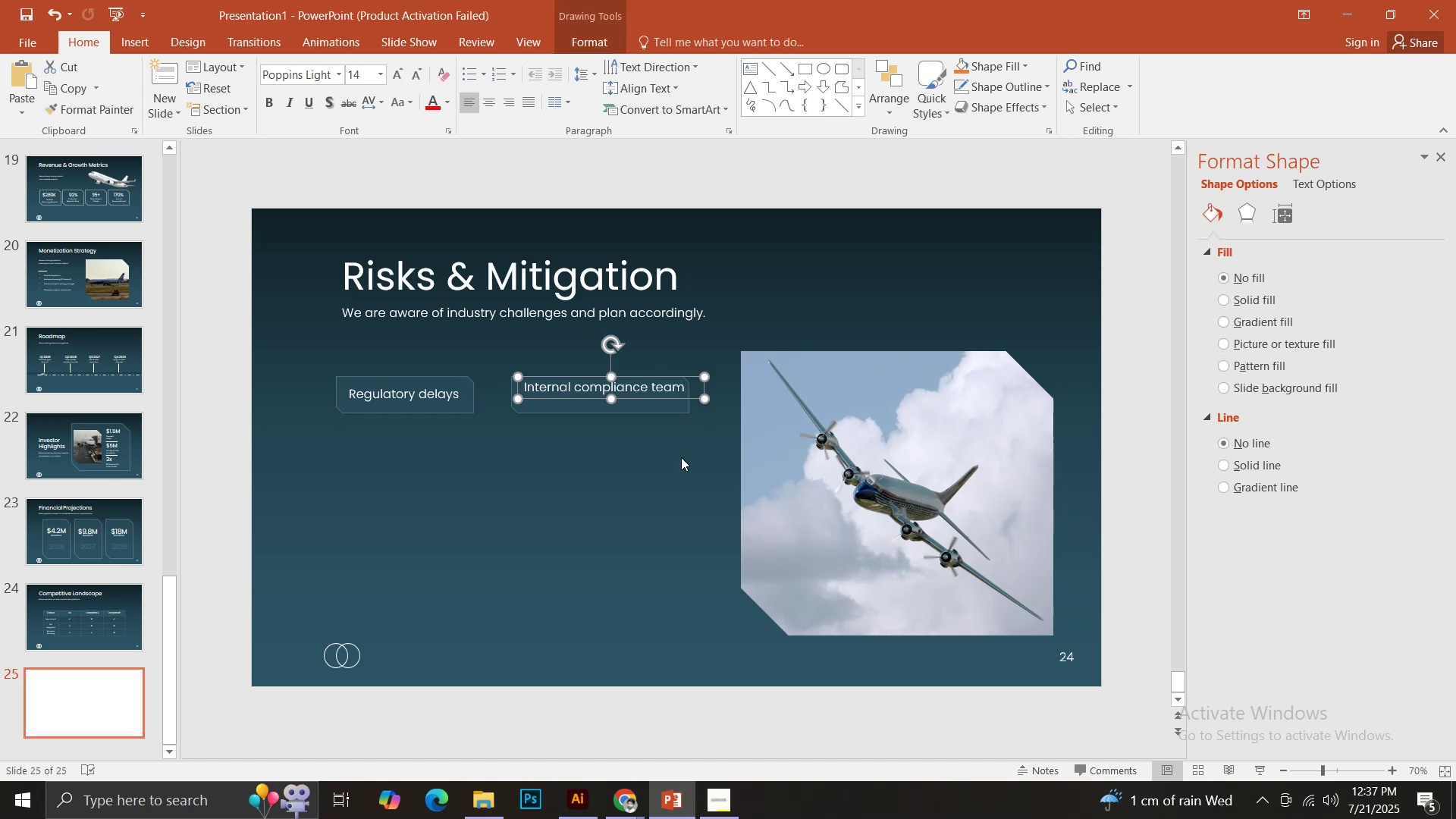 
left_click([617, 389])
 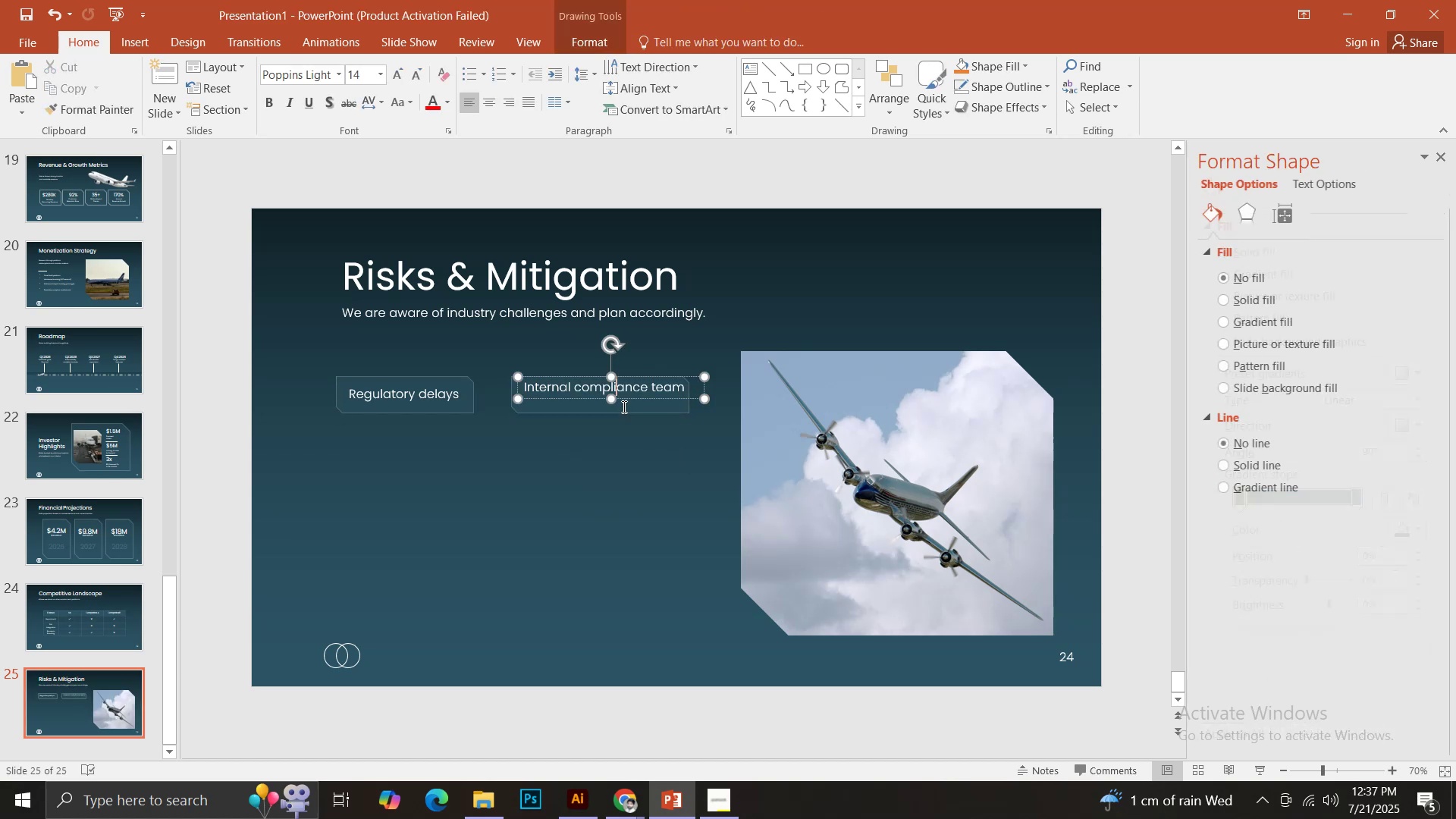 
double_click([623, 407])
 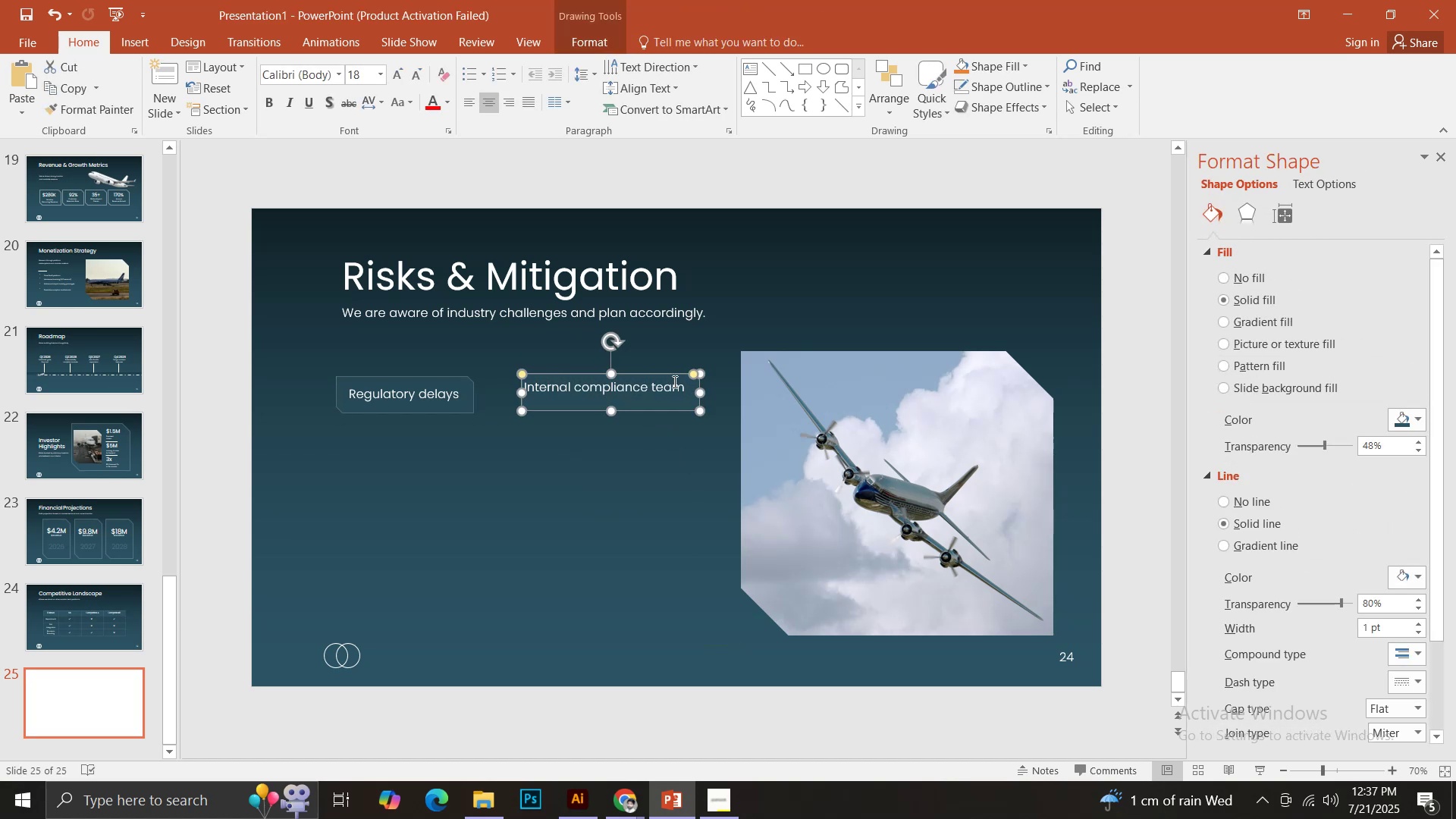 
left_click([588, 384])
 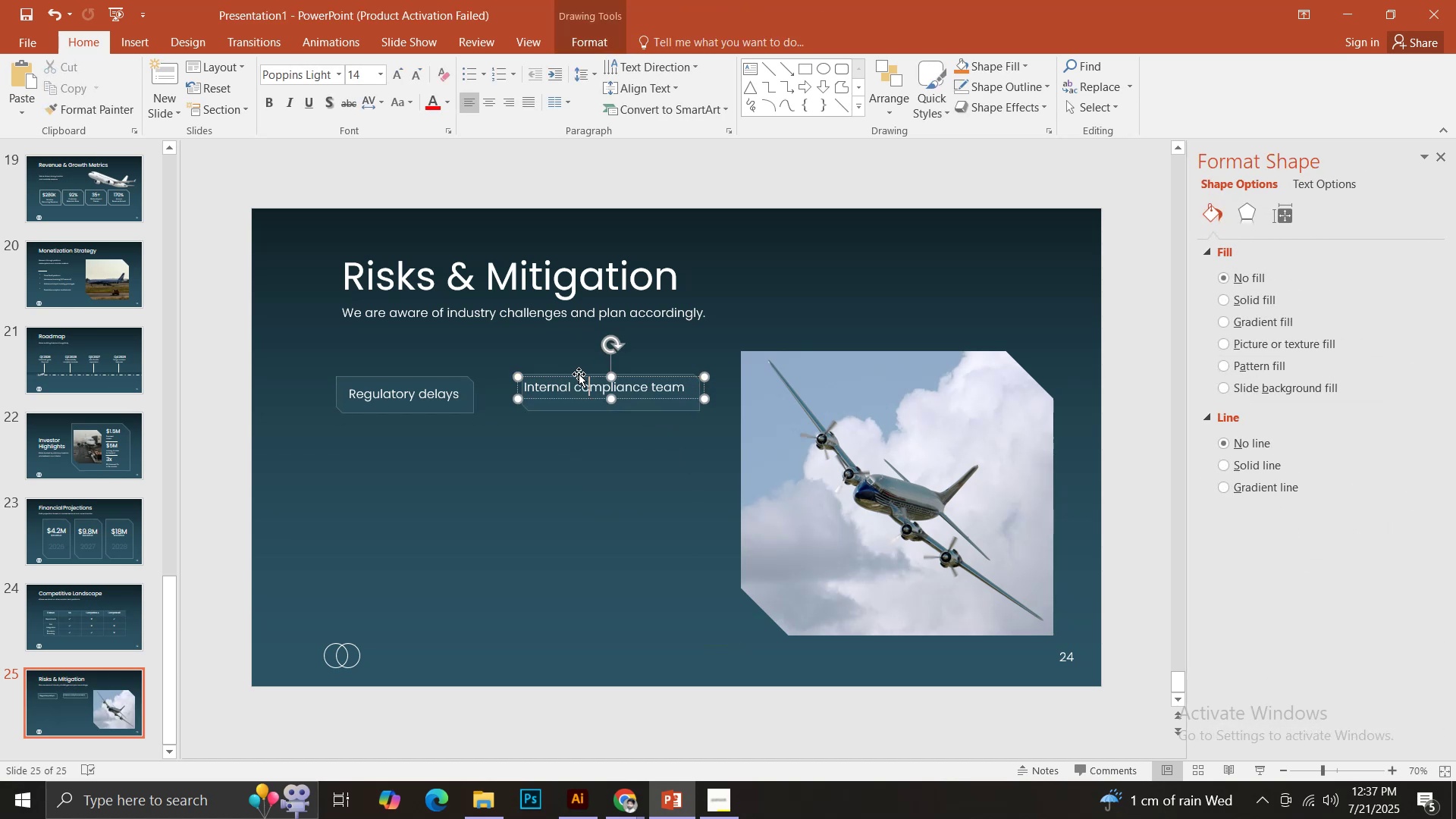 
hold_key(key=ShiftLeft, duration=1.28)
 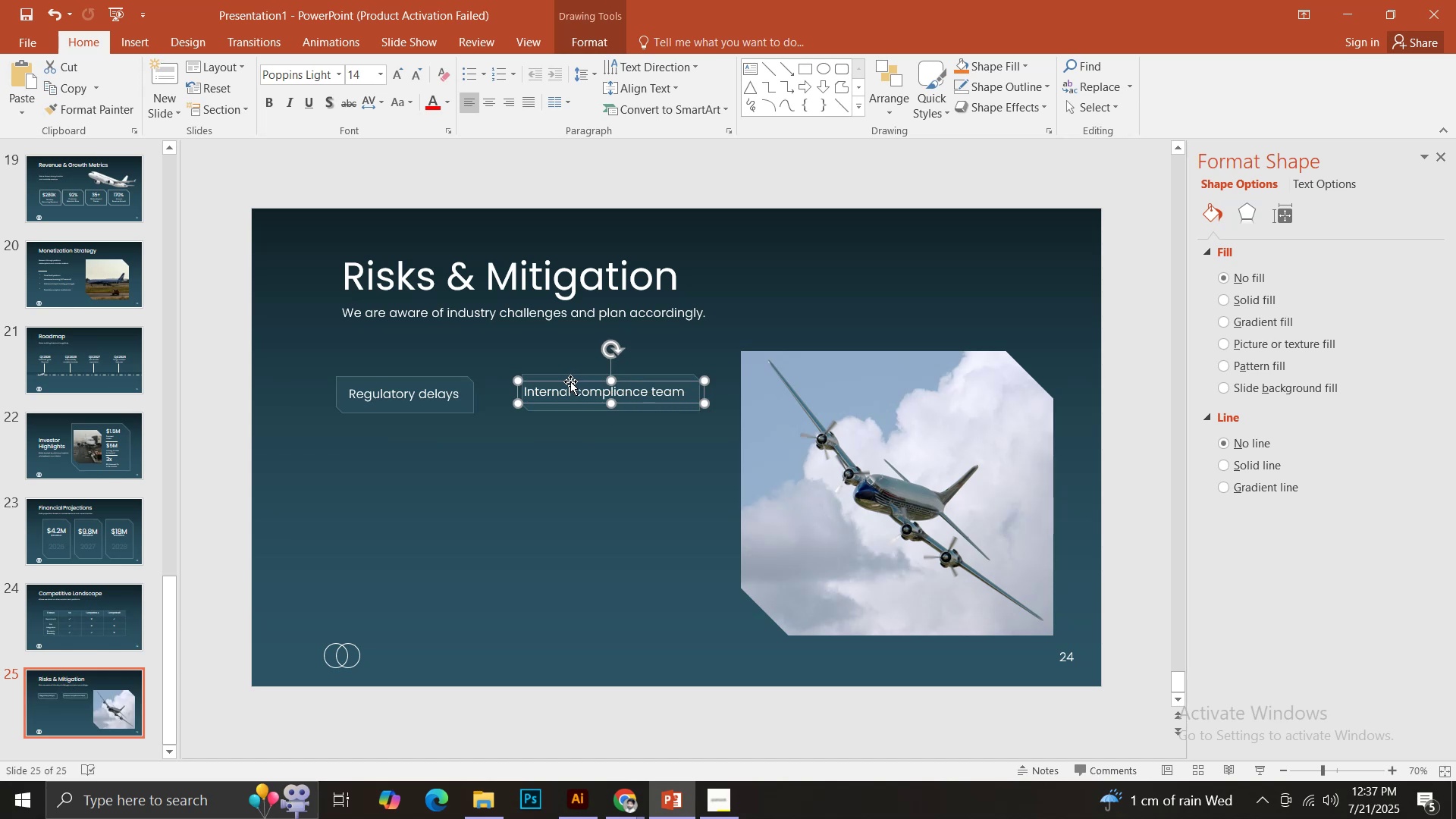 
hold_key(key=ShiftLeft, duration=1.5)
 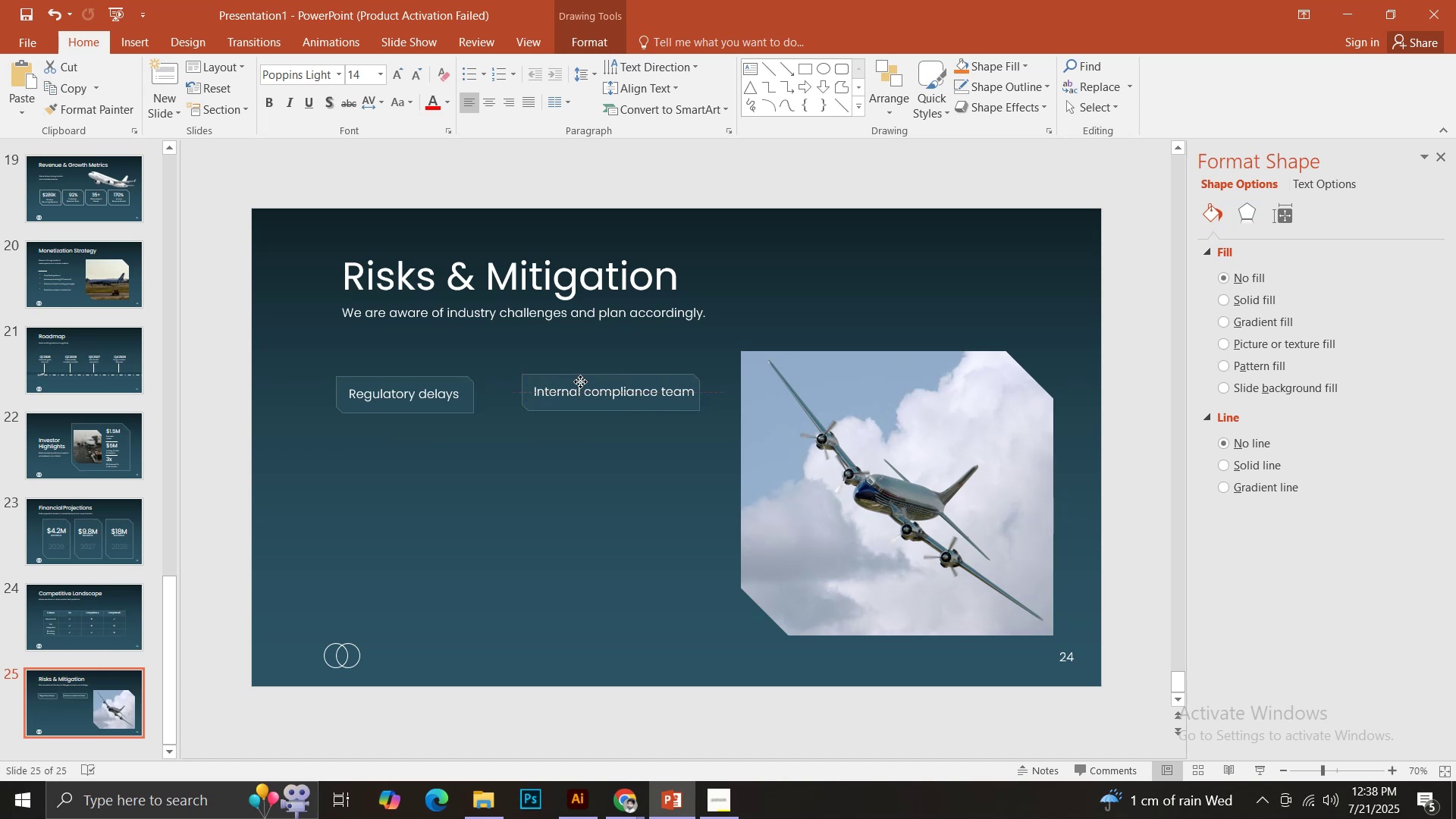 
hold_key(key=ShiftLeft, duration=0.51)
 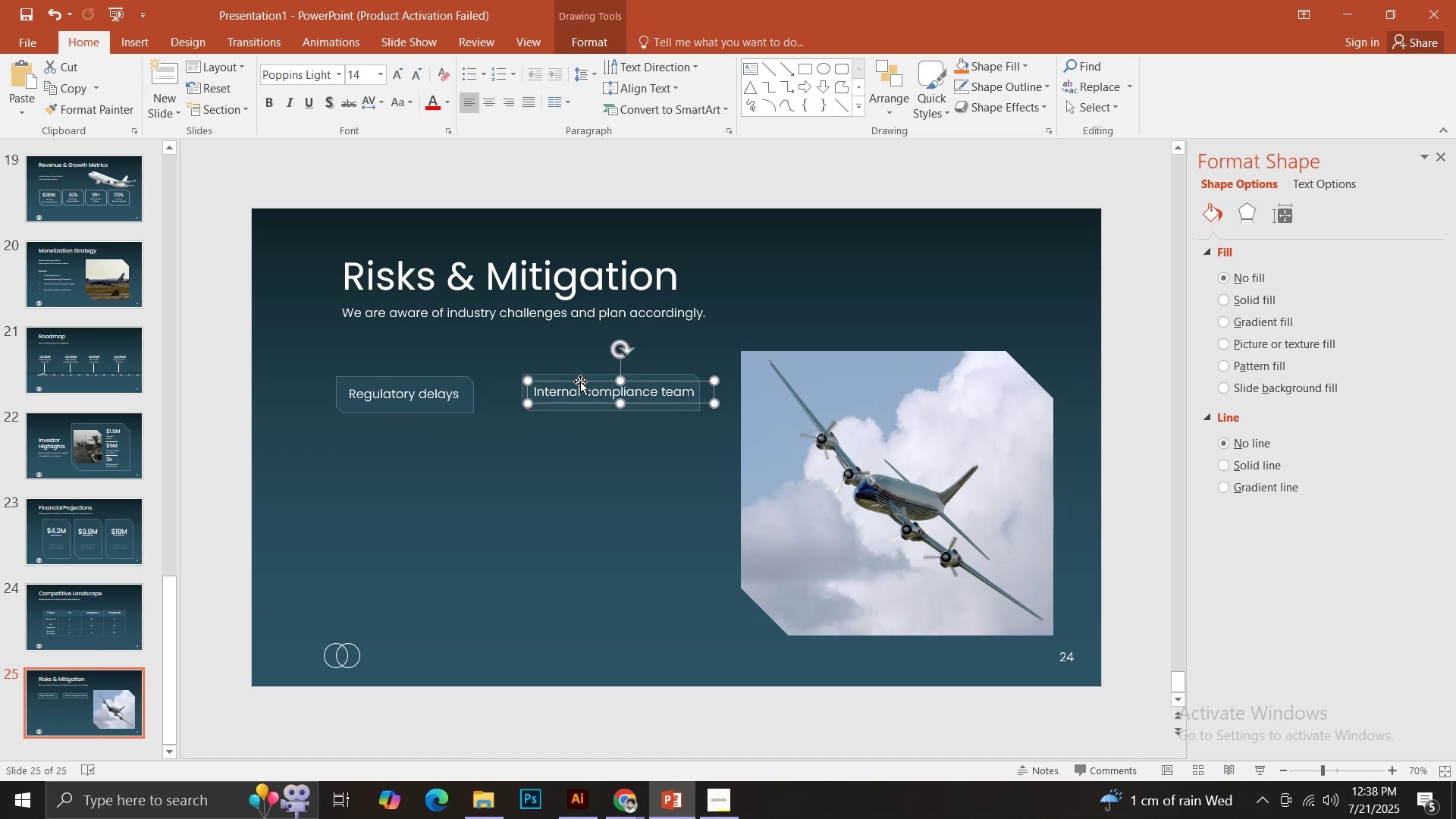 
key(ArrowLeft)
 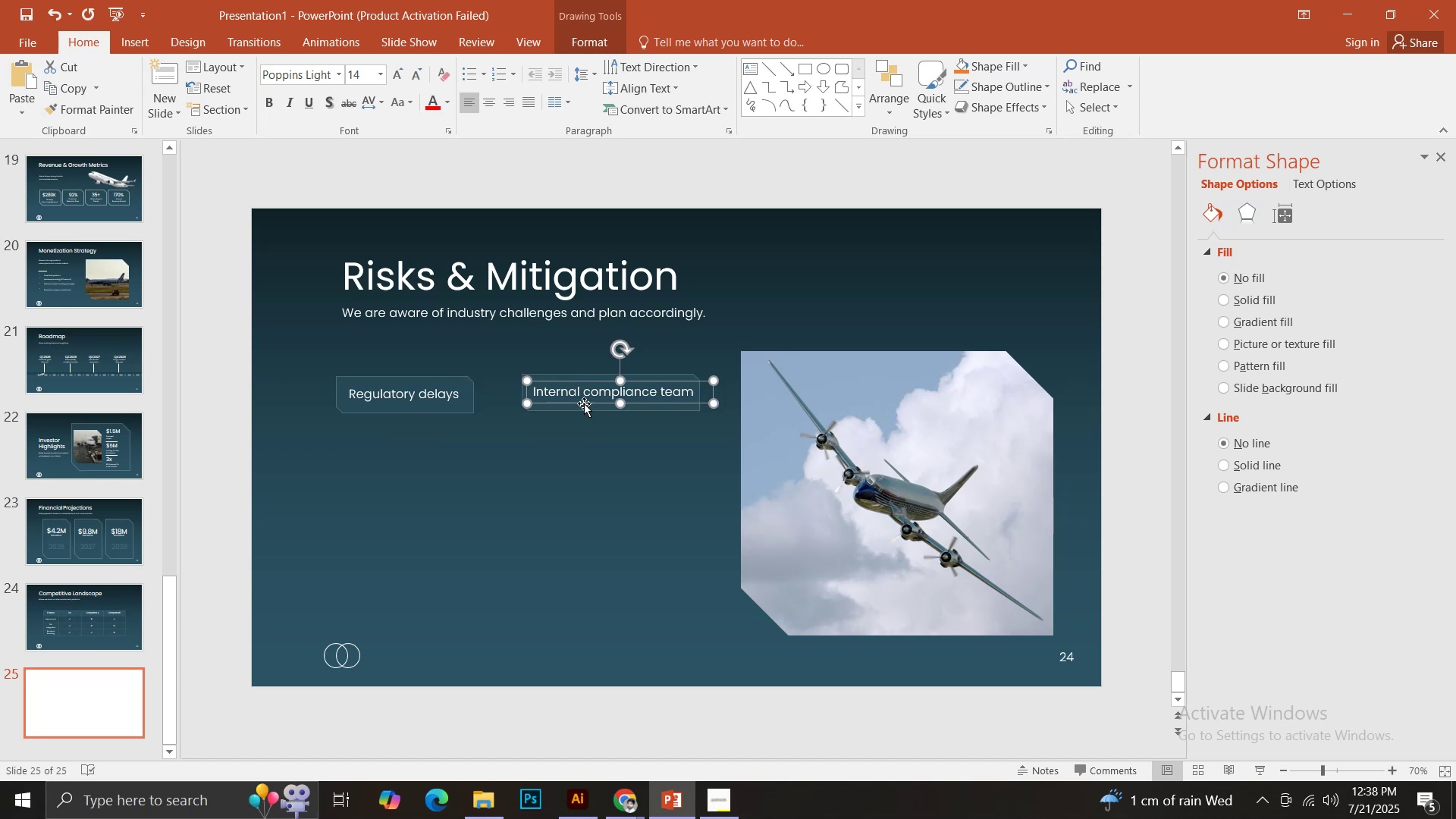 
key(ArrowLeft)
 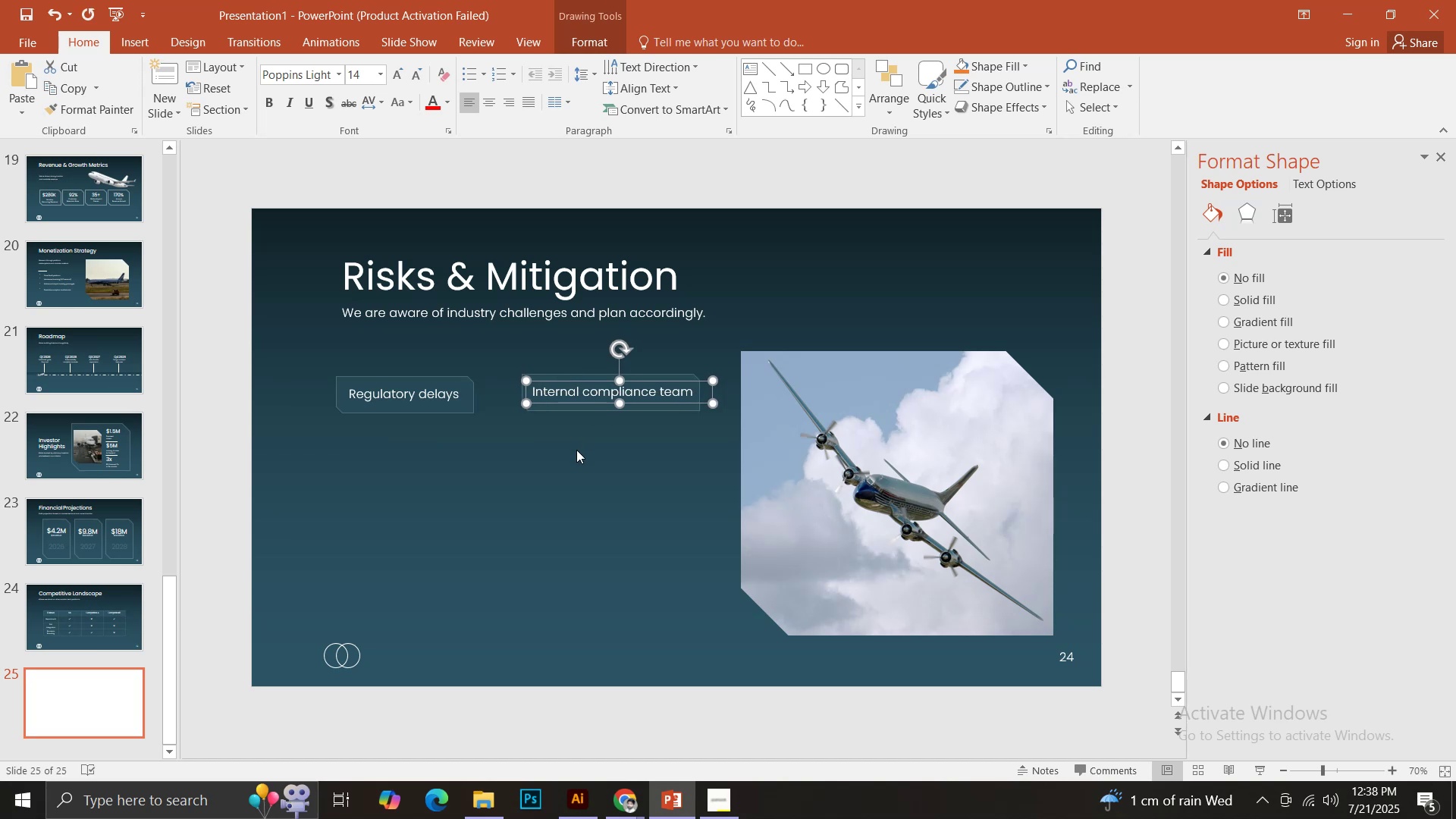 
key(ArrowLeft)
 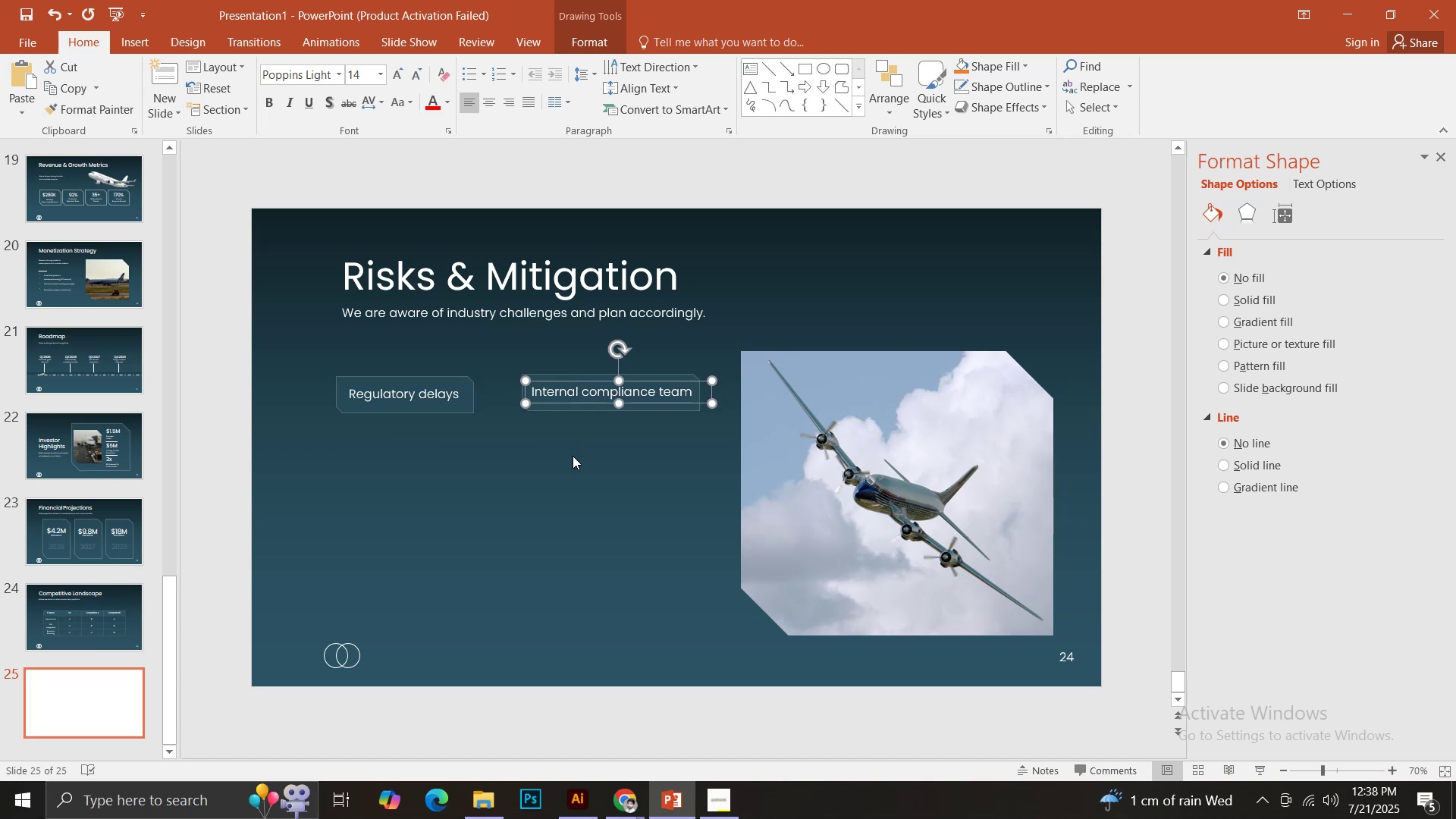 
key(ArrowLeft)
 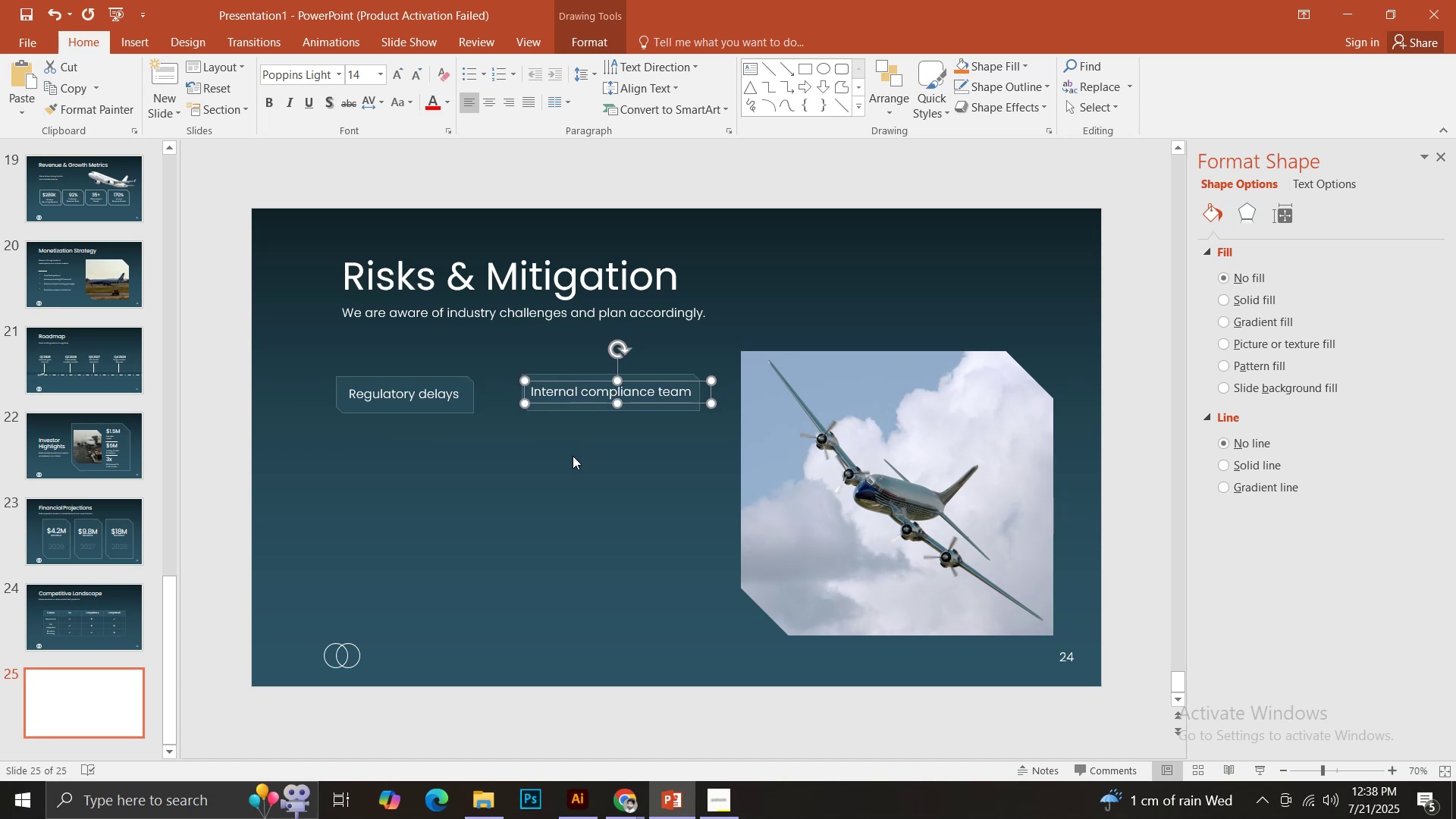 
left_click([573, 456])
 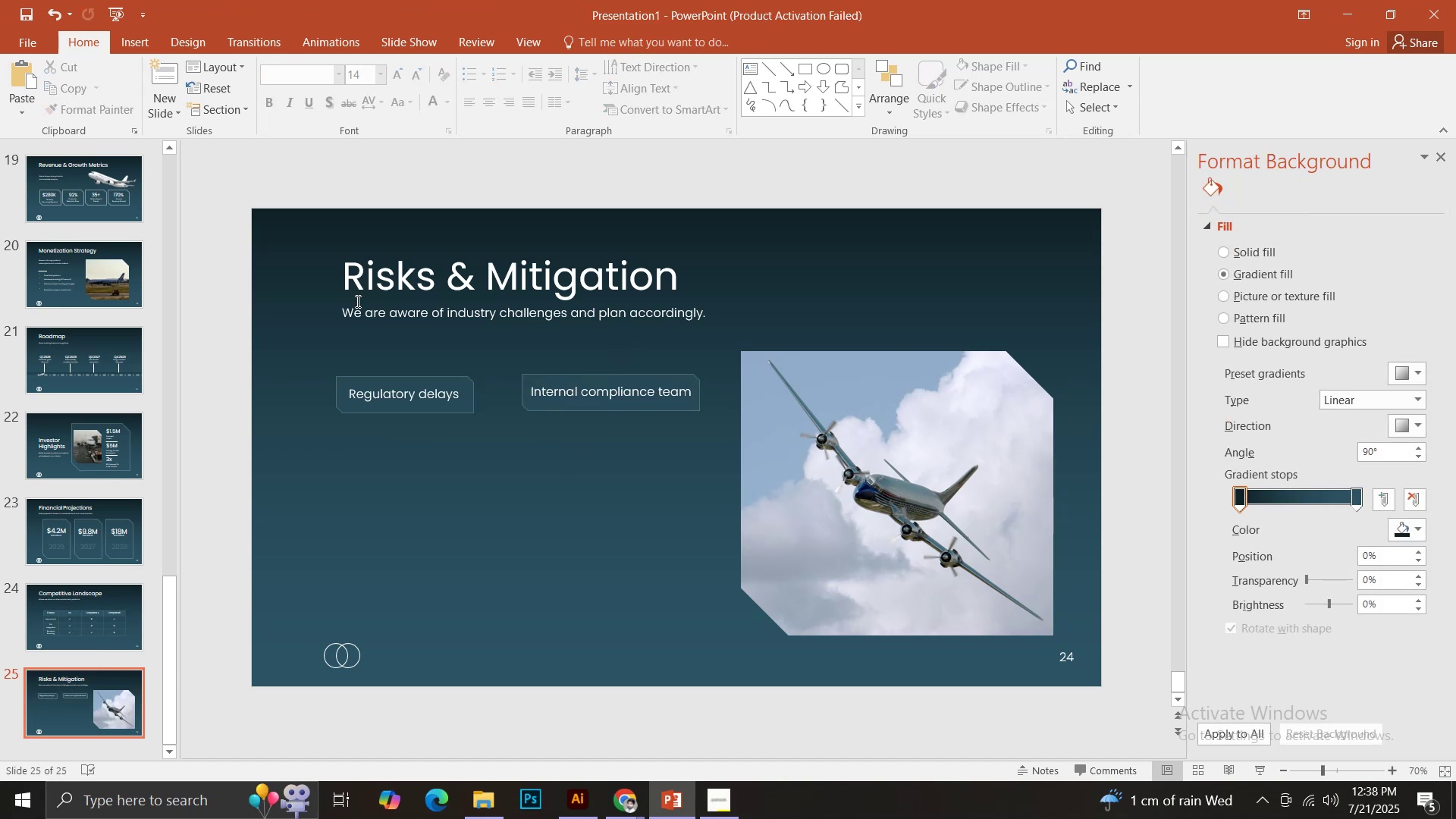 
left_click([143, 42])
 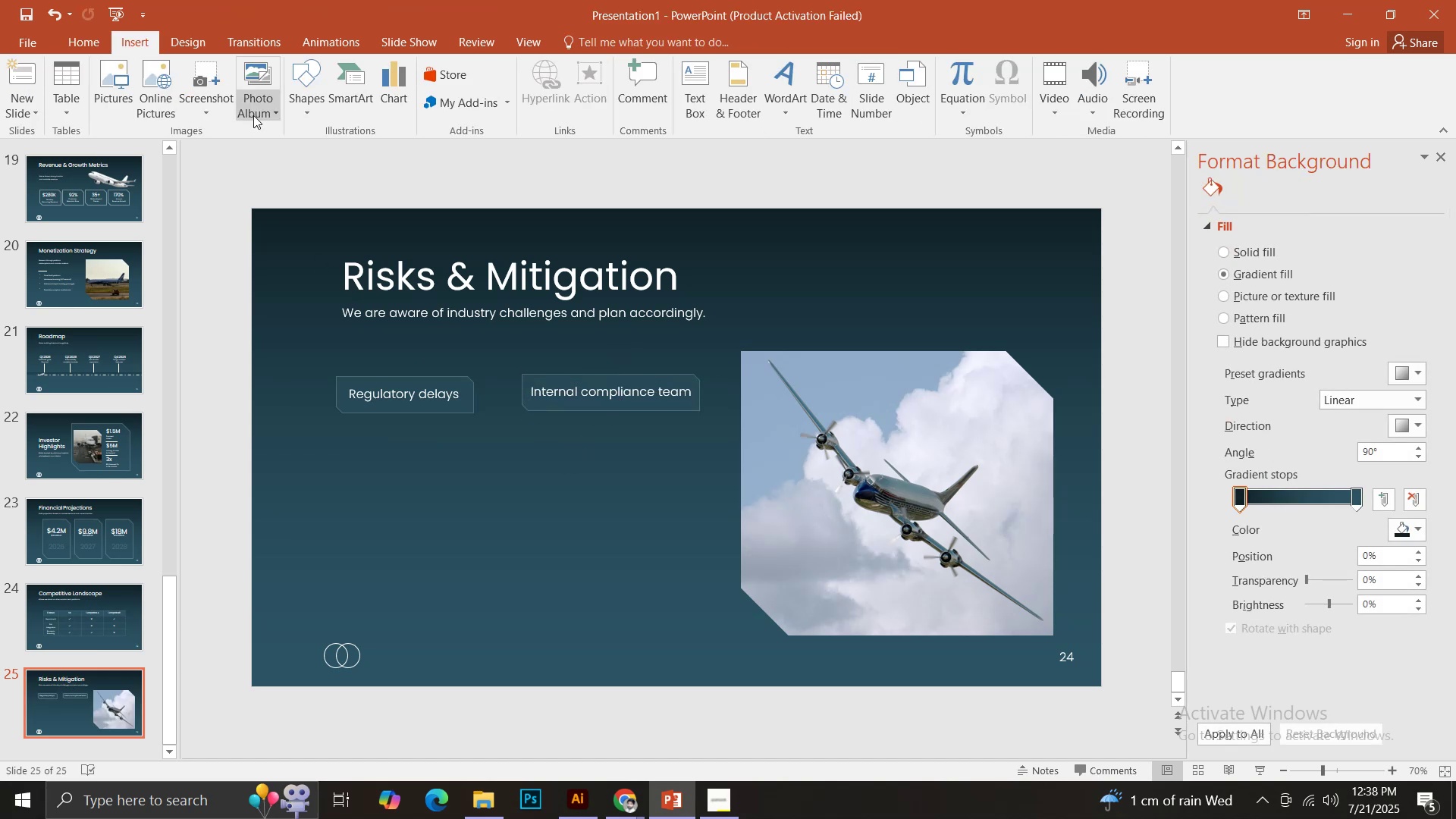 
left_click([300, 111])
 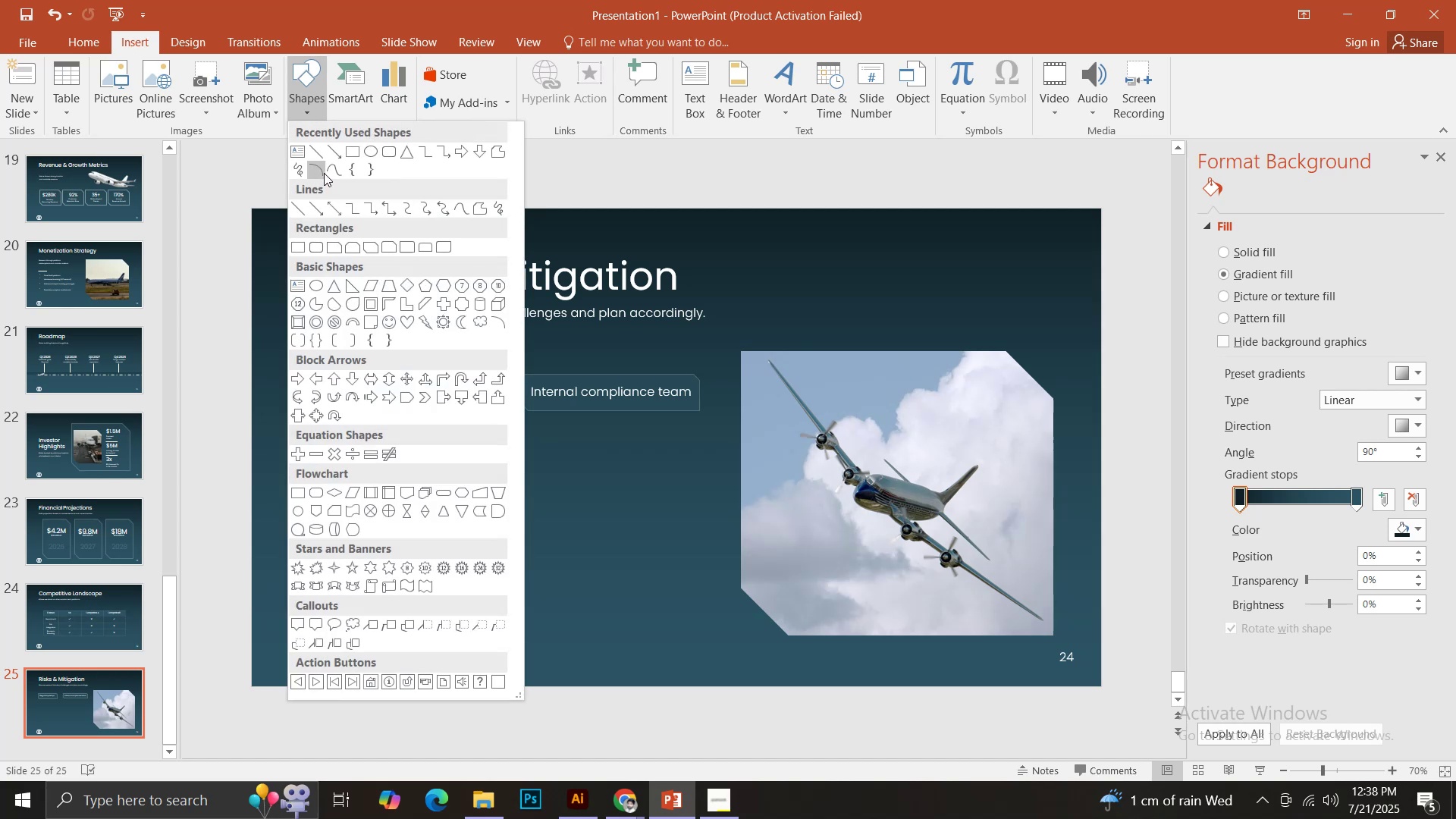 
left_click([337, 158])
 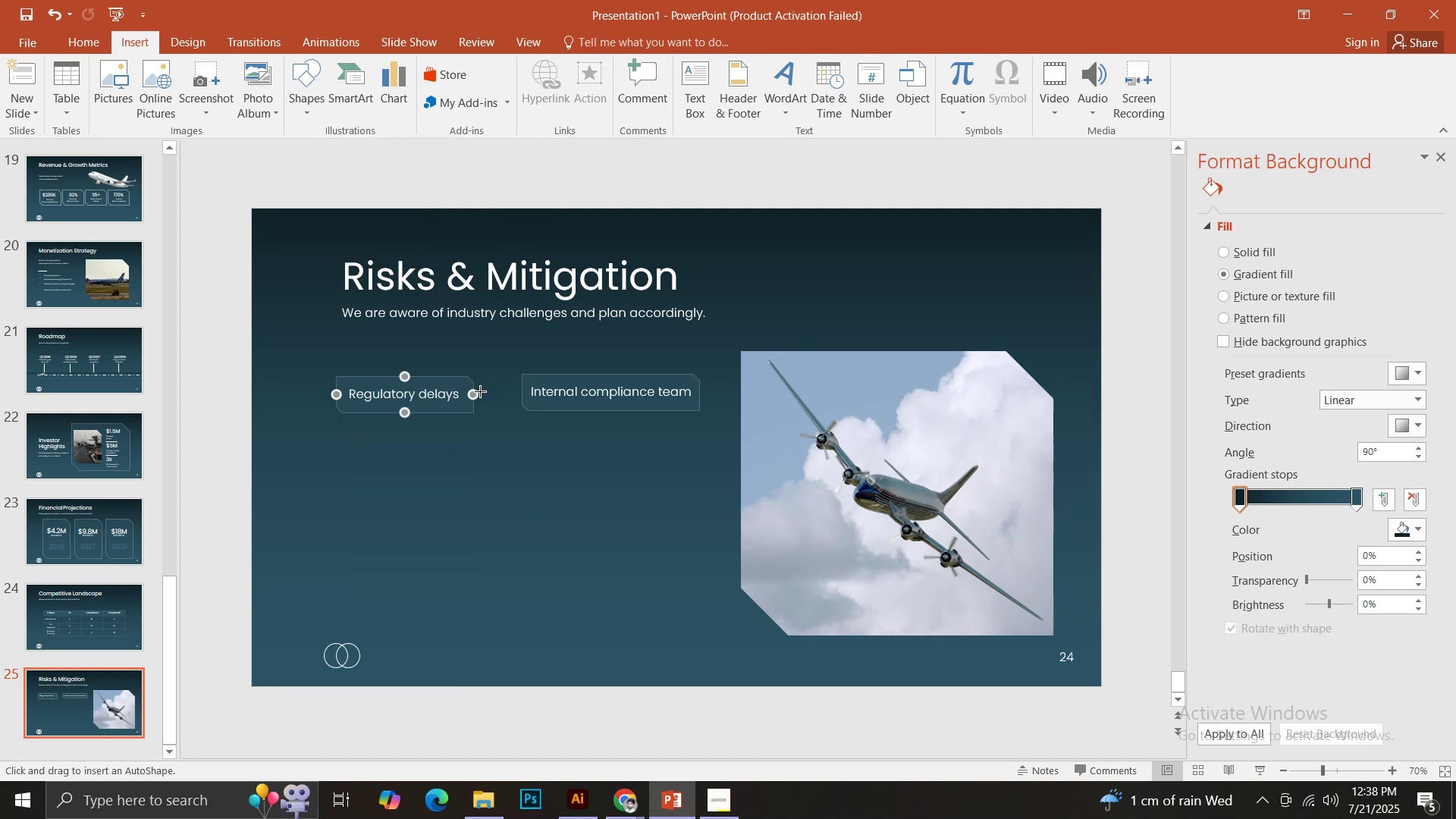 
hold_key(key=ShiftLeft, duration=1.52)
 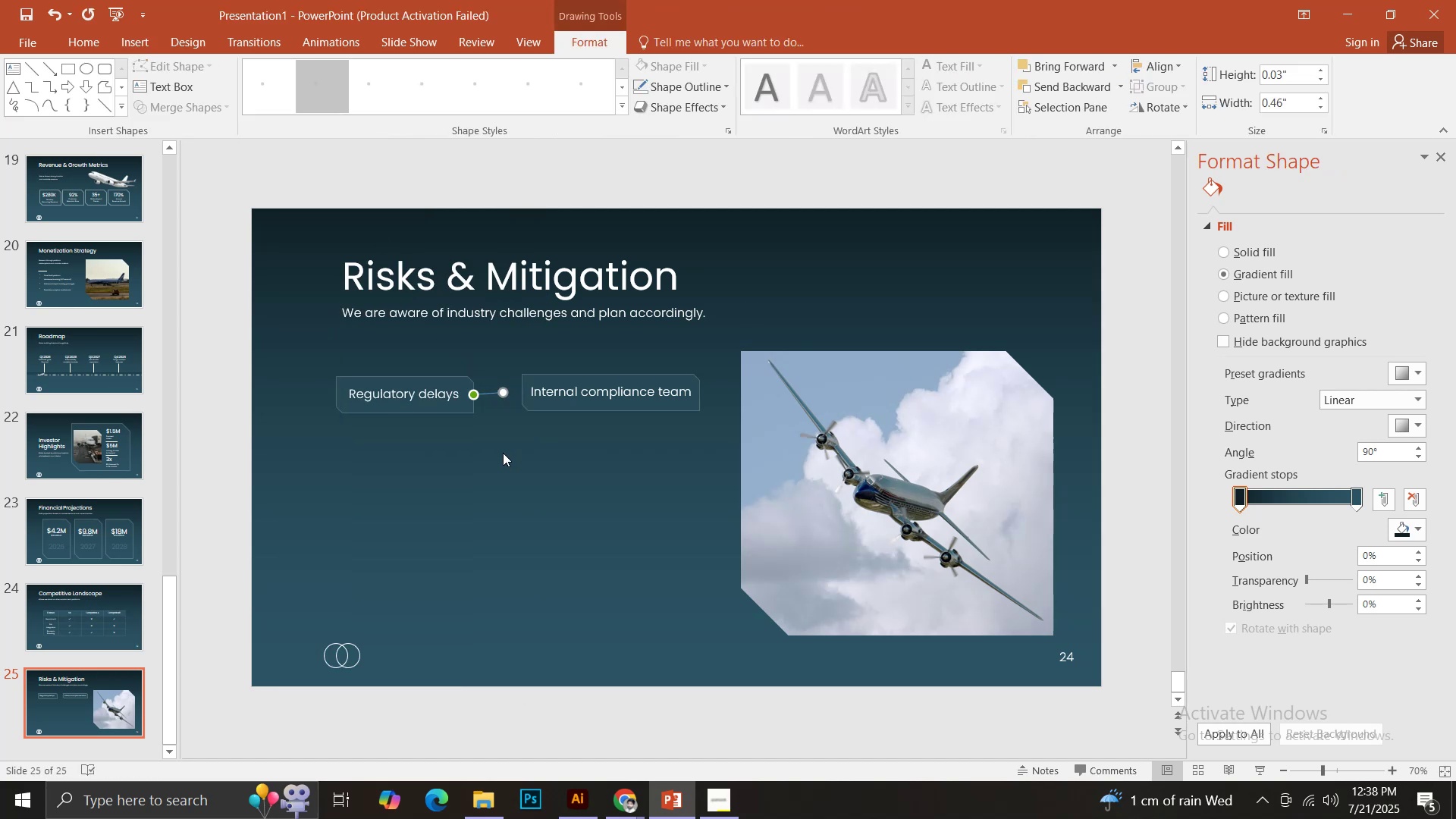 
hold_key(key=ShiftLeft, duration=0.48)
 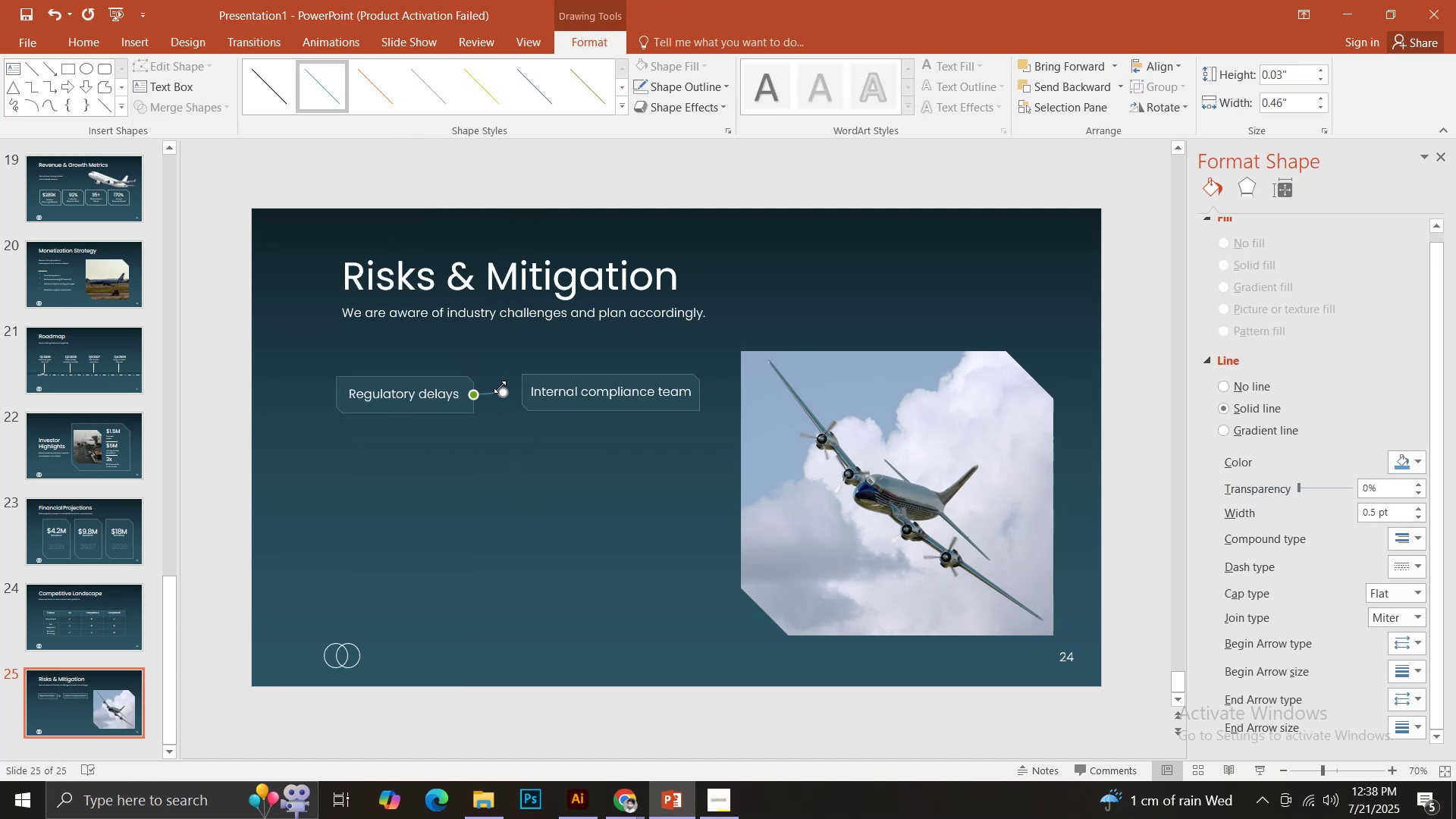 
key(Control+ControlLeft)
 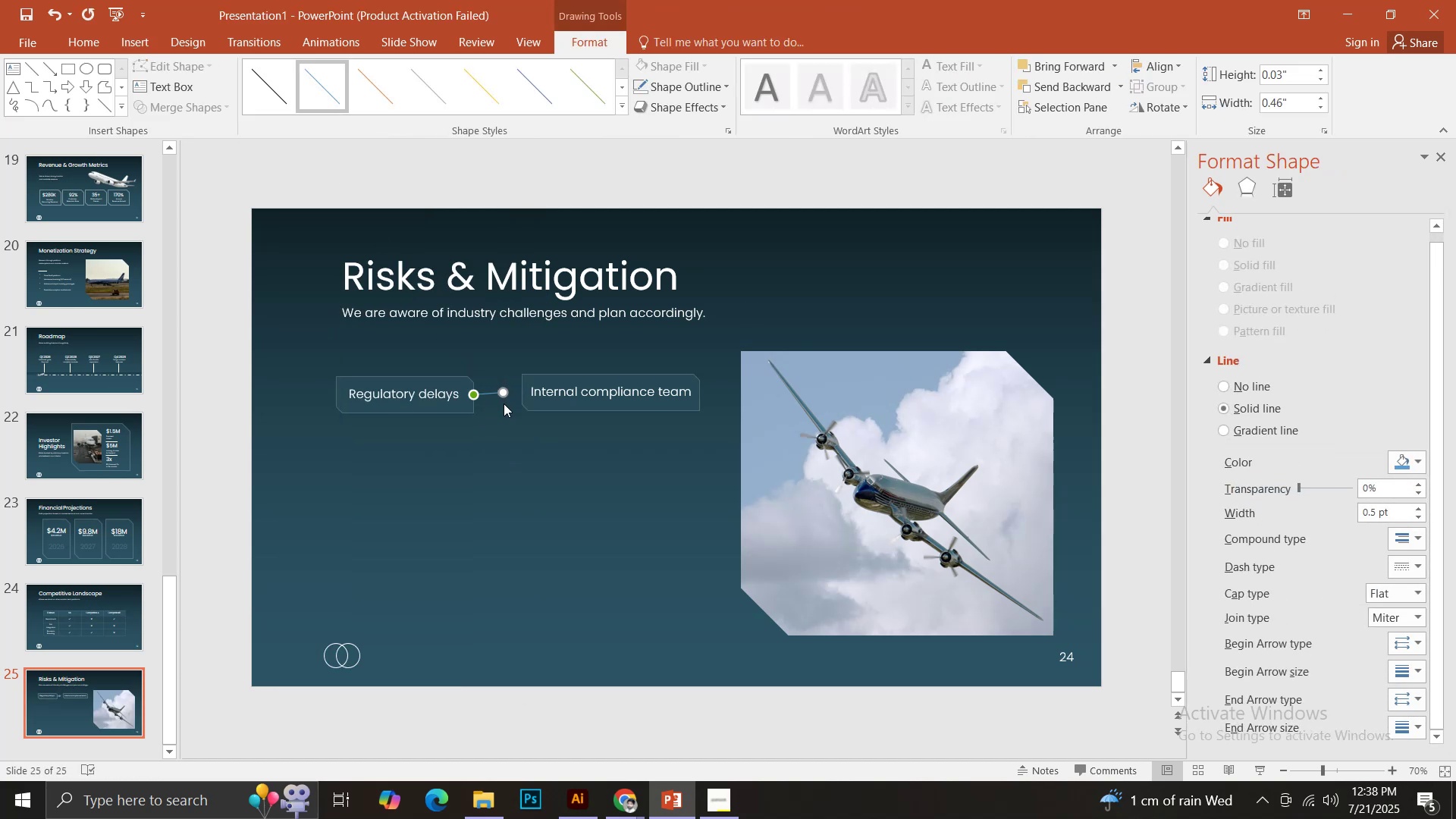 
key(Control+Z)
 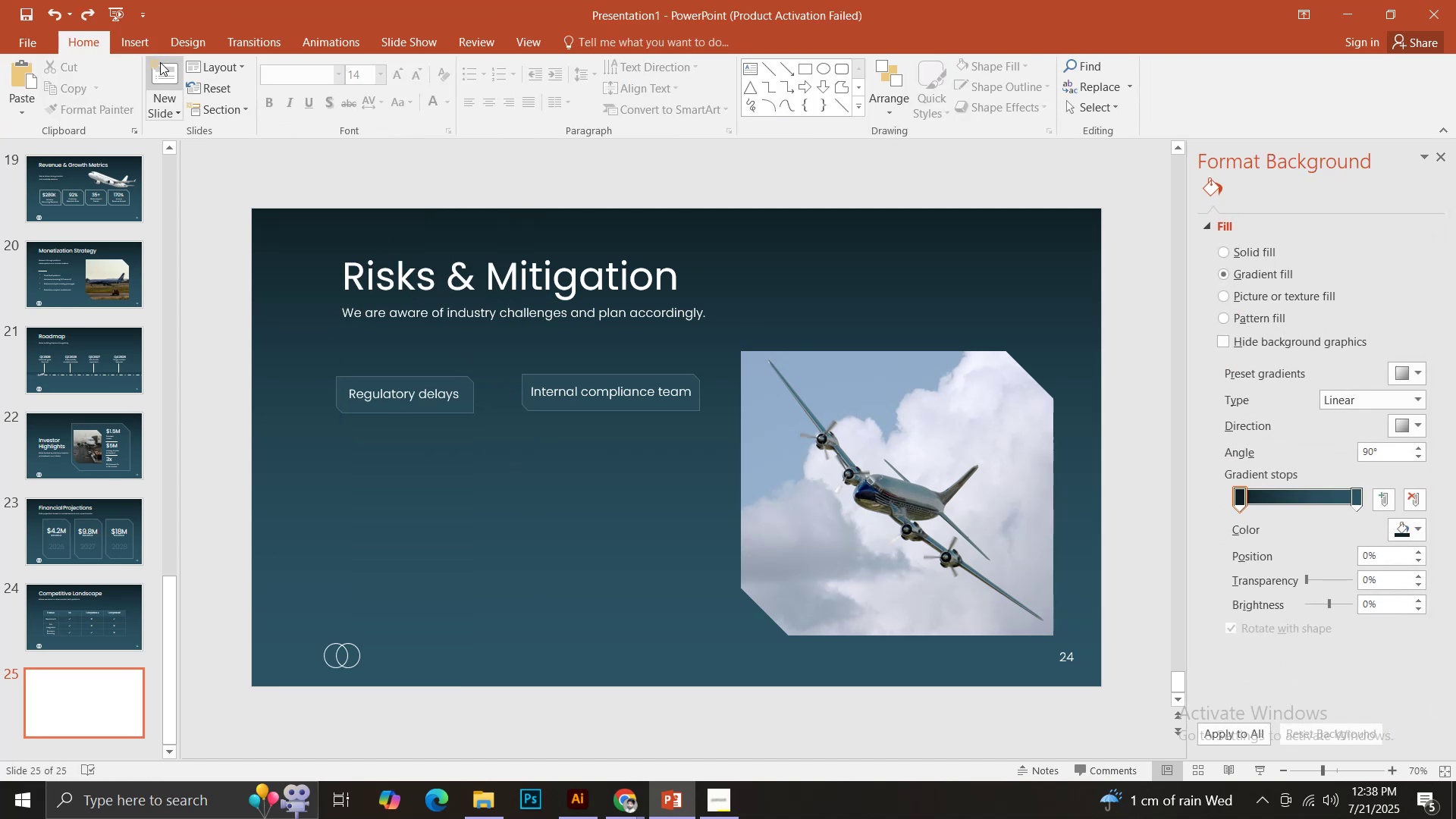 
left_click([144, 44])
 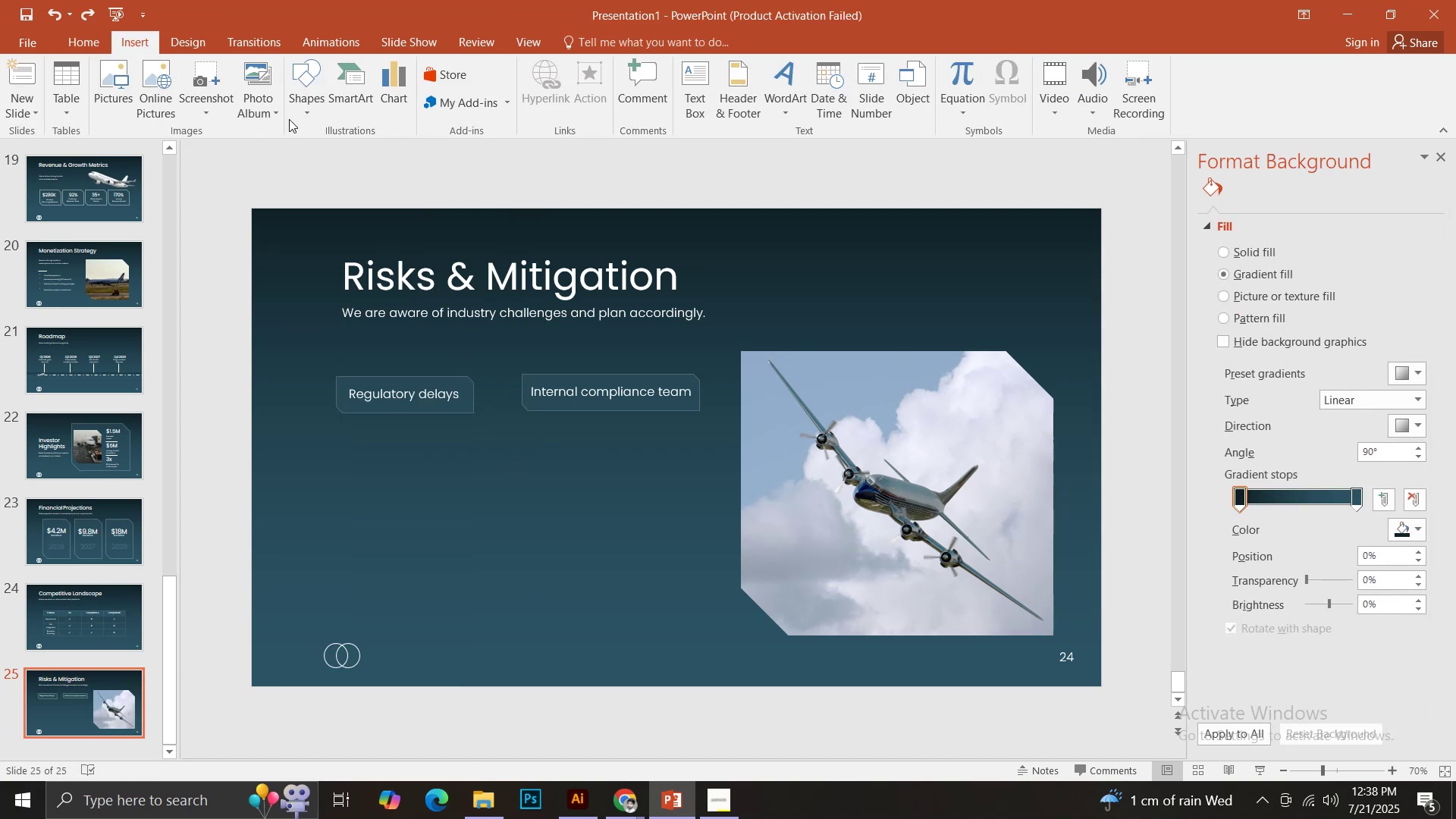 
left_click([296, 115])
 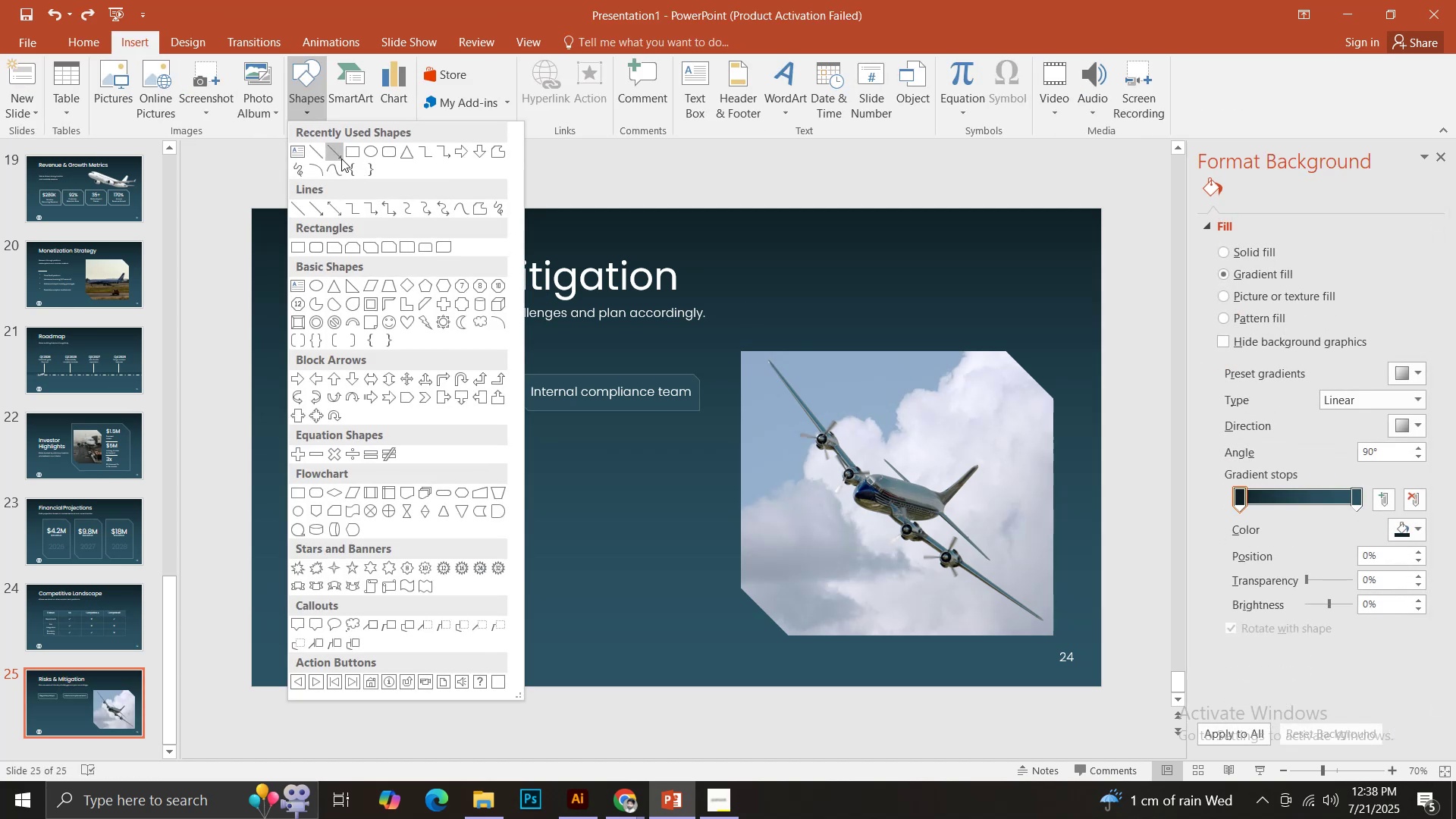 
left_click([337, 153])
 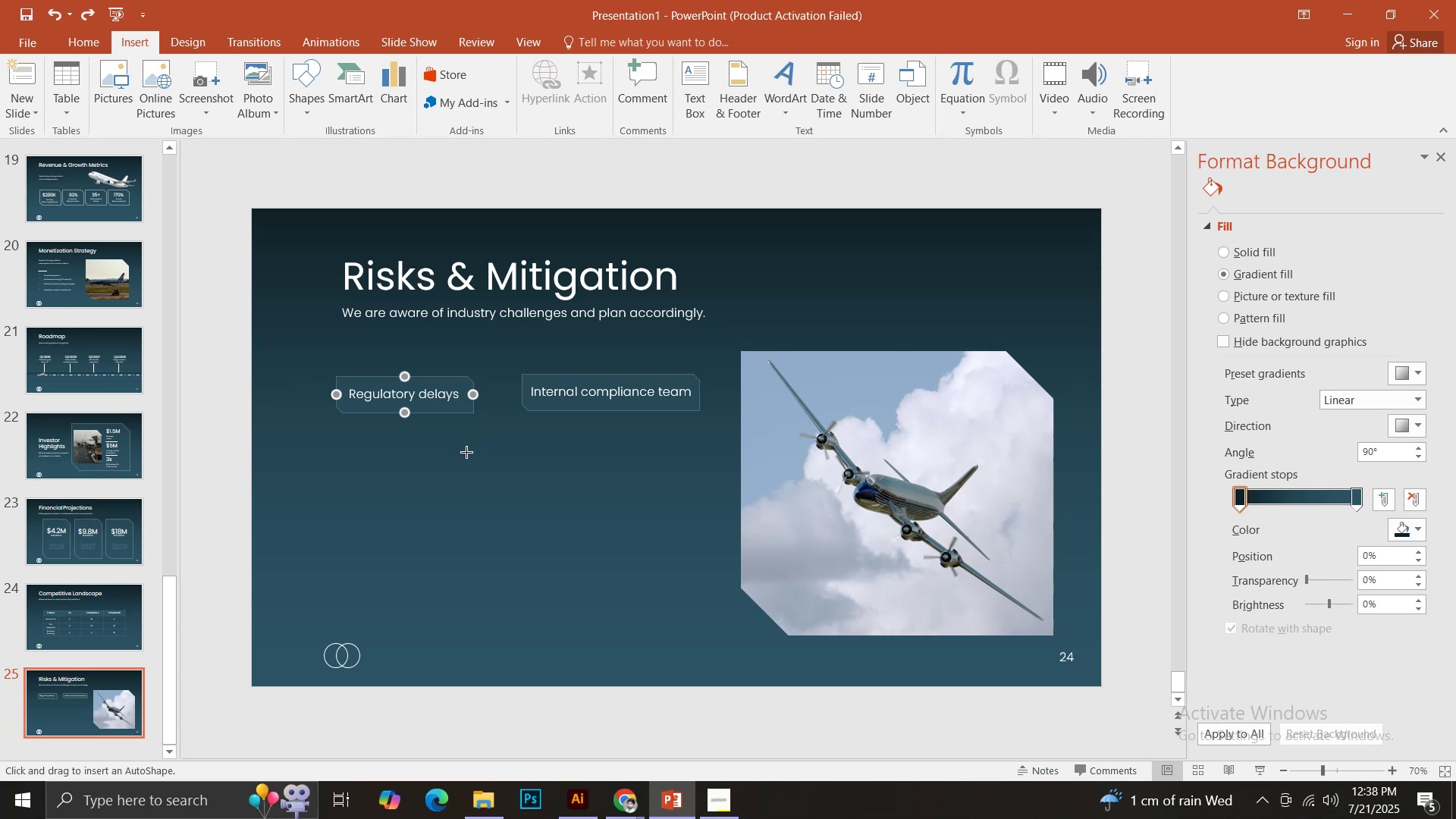 
hold_key(key=ShiftLeft, duration=1.53)
 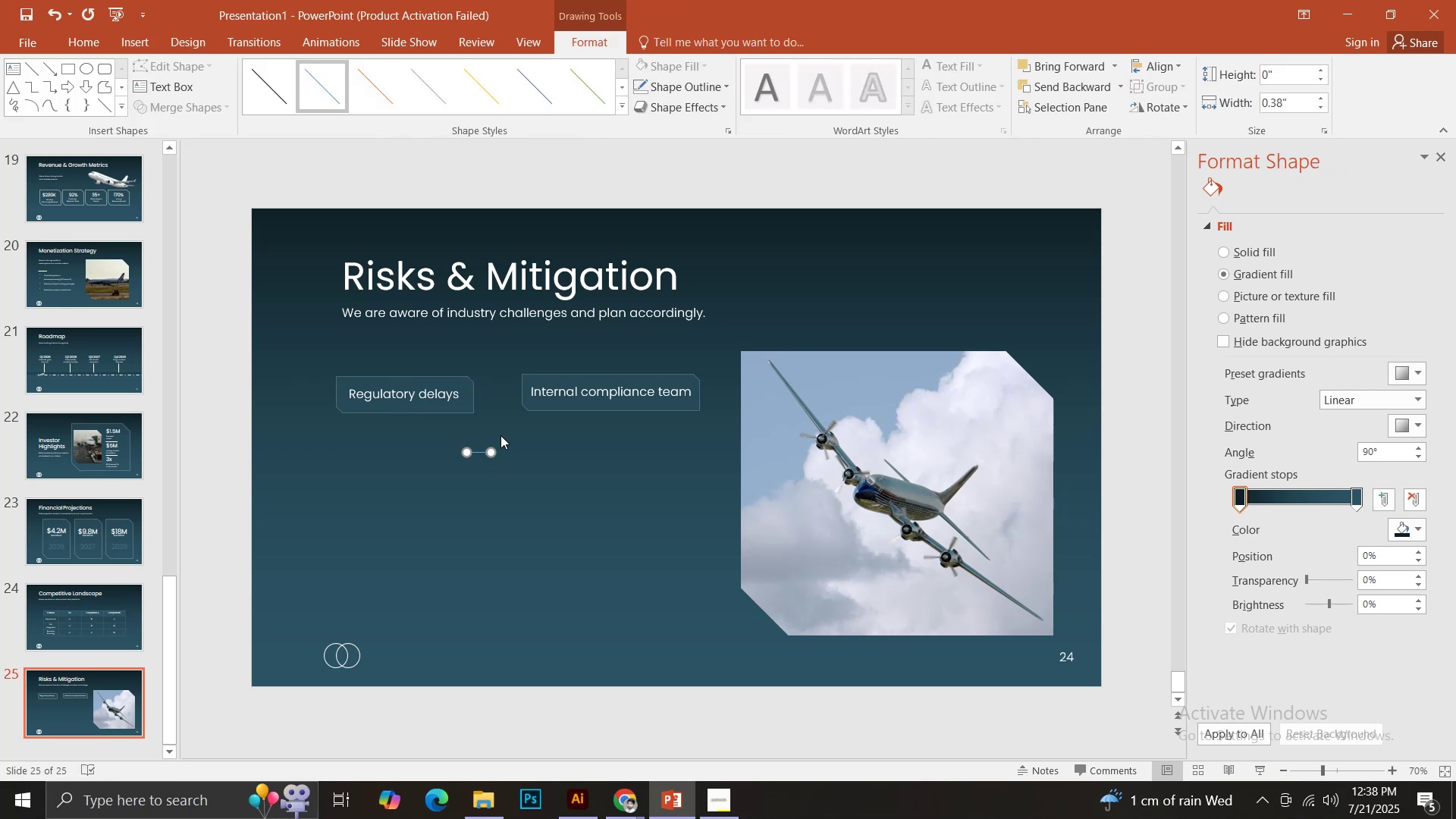 
hold_key(key=ShiftLeft, duration=0.32)
 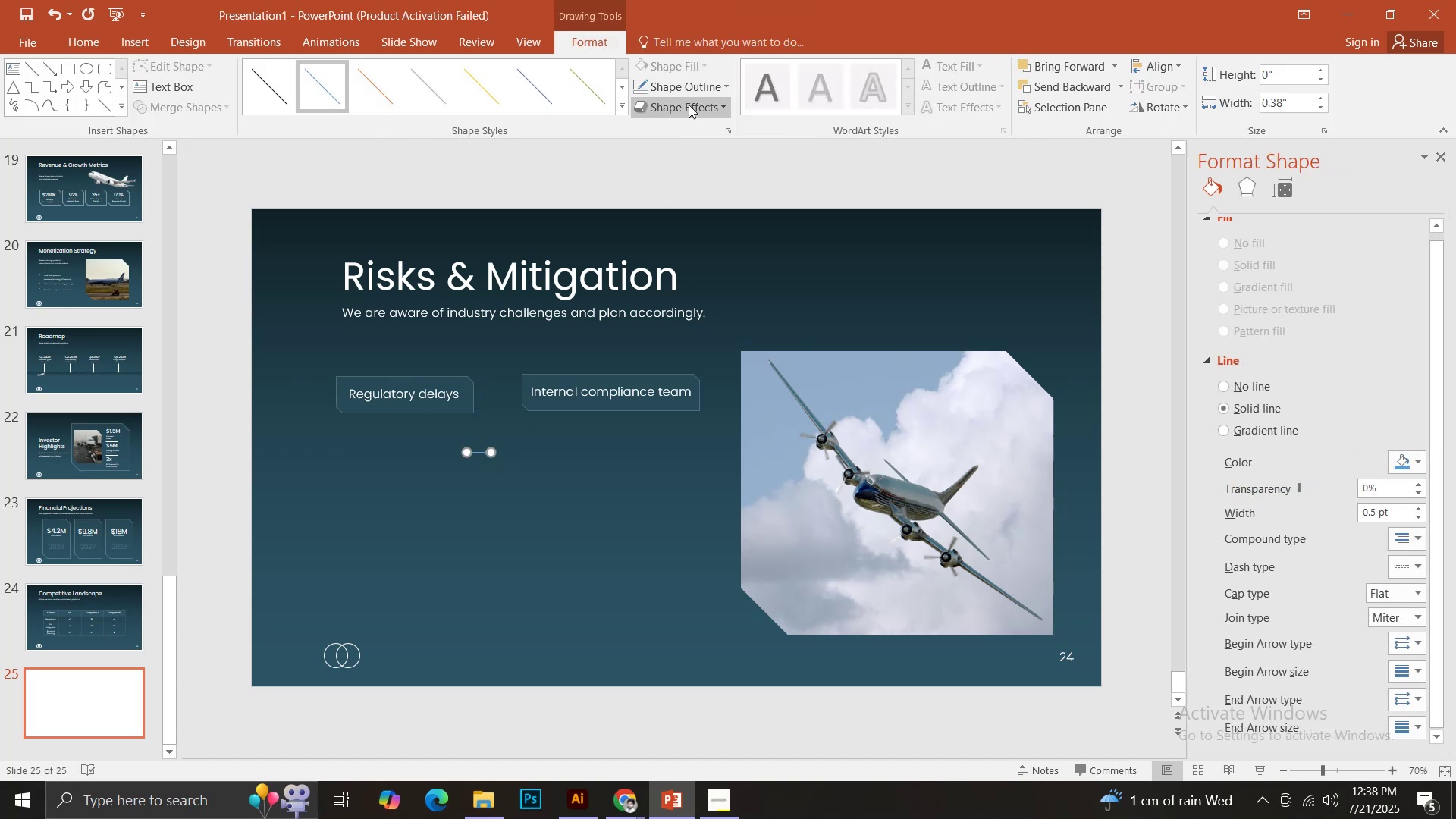 
left_click([681, 89])
 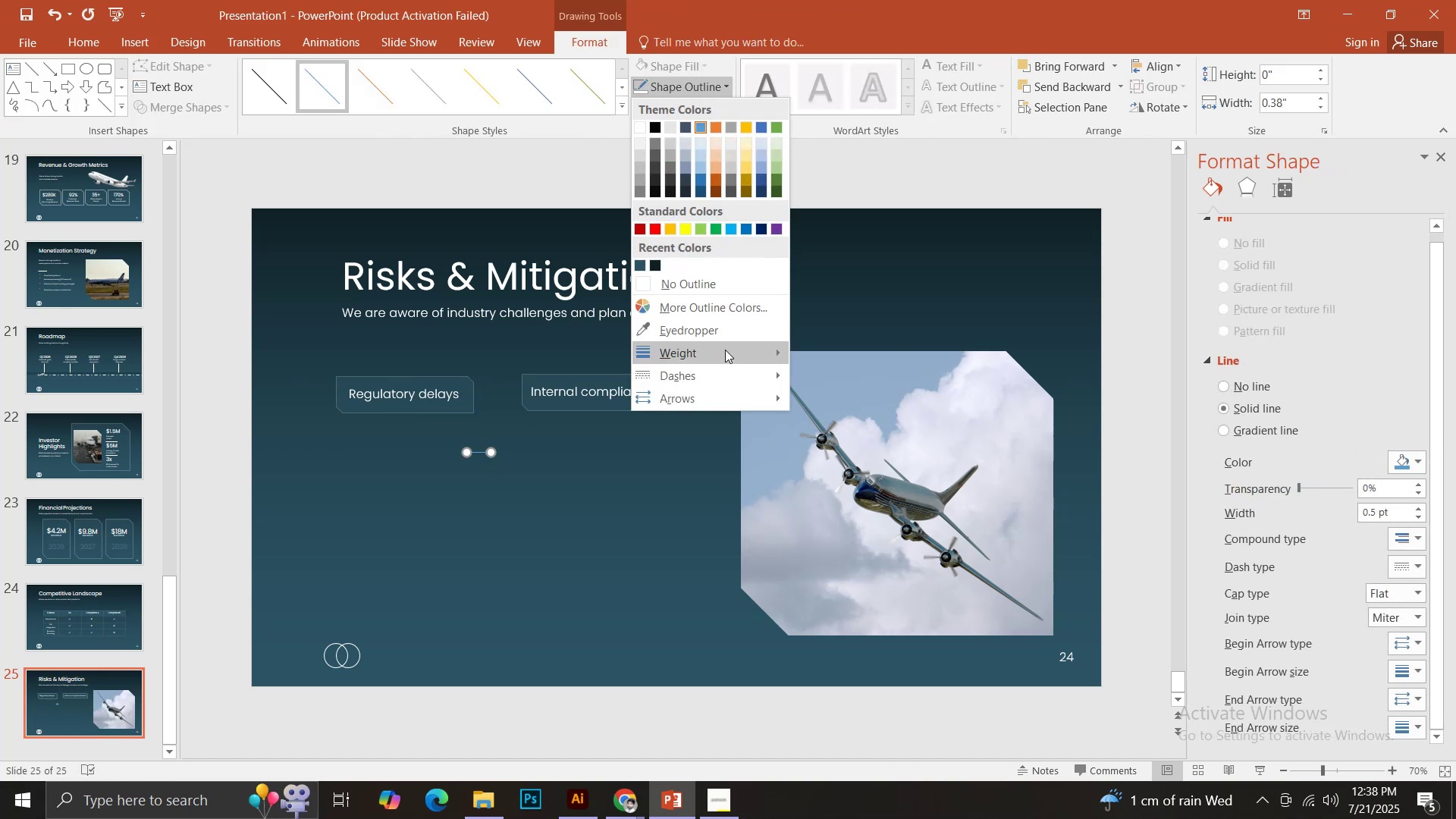 
left_click([725, 350])
 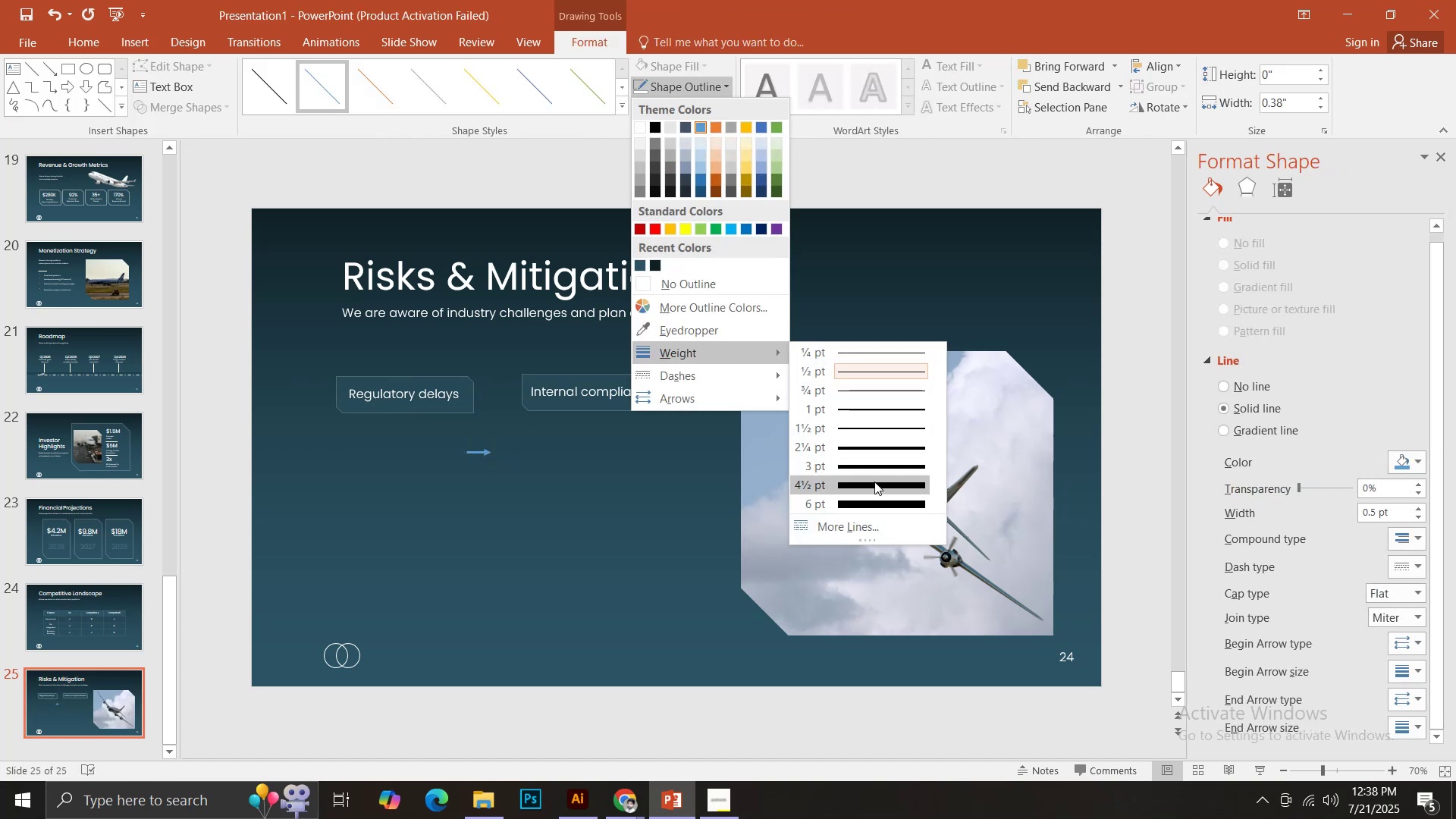 
left_click([874, 492])
 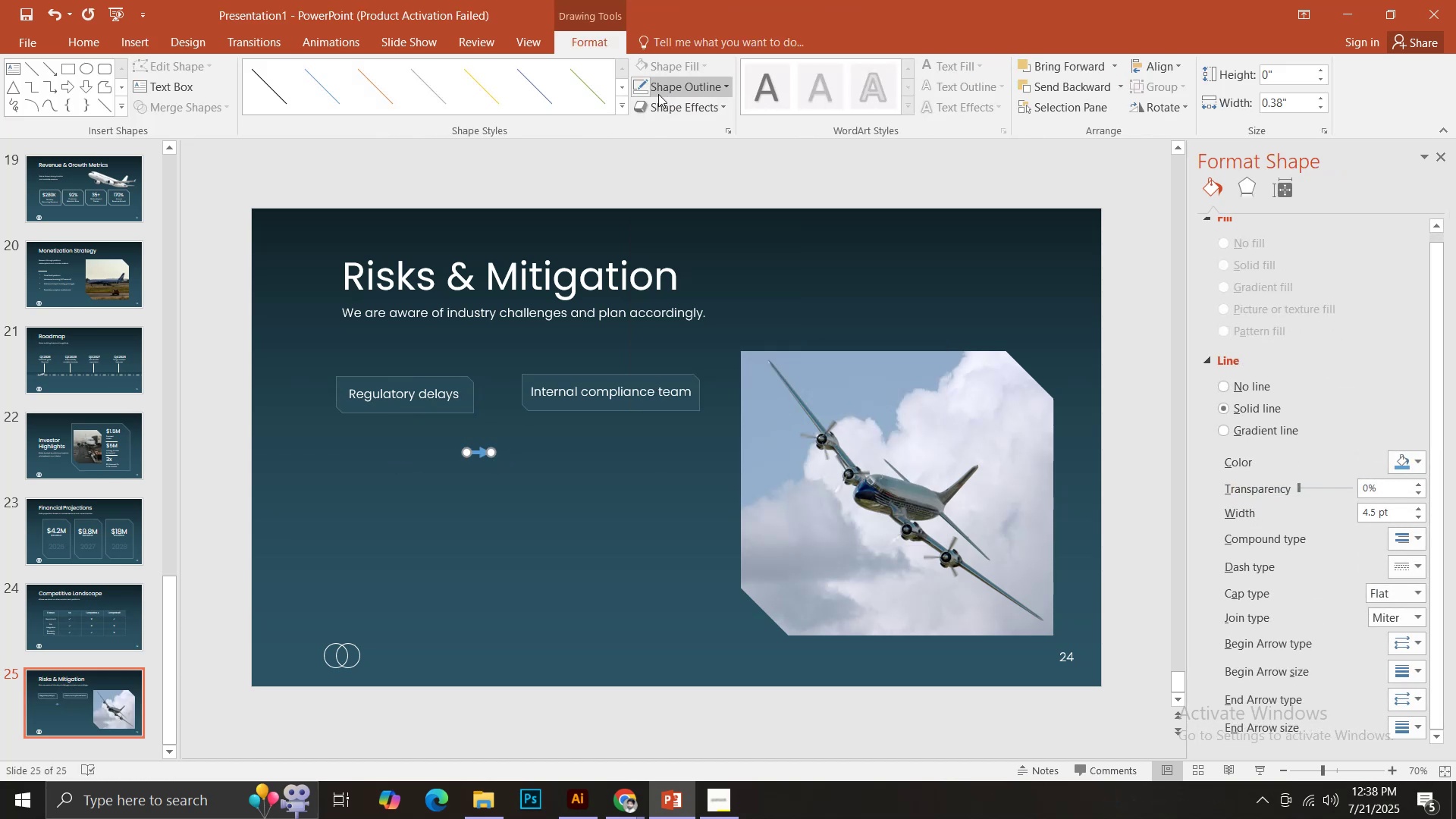 
left_click([639, 92])
 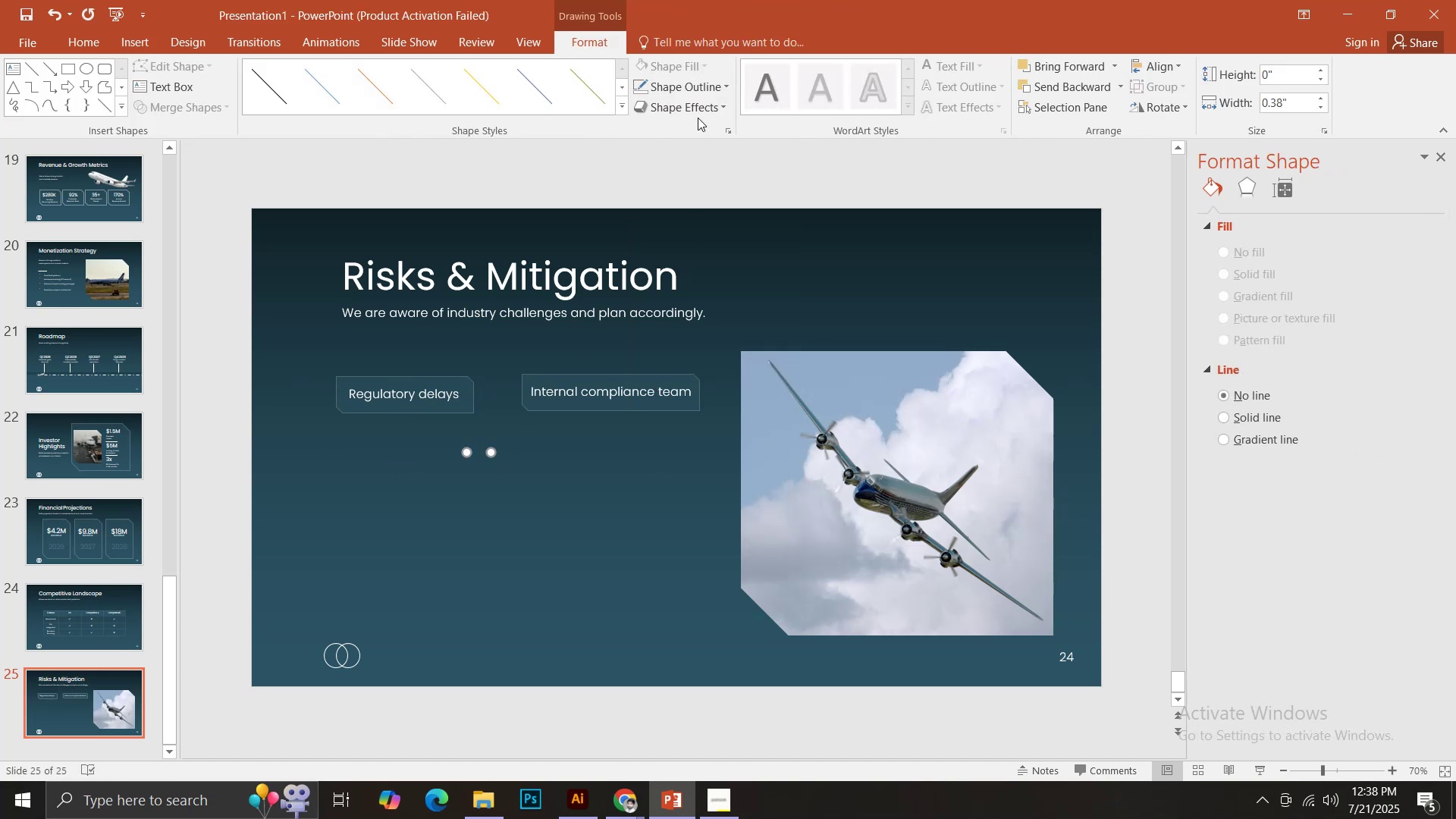 
left_click([686, 93])
 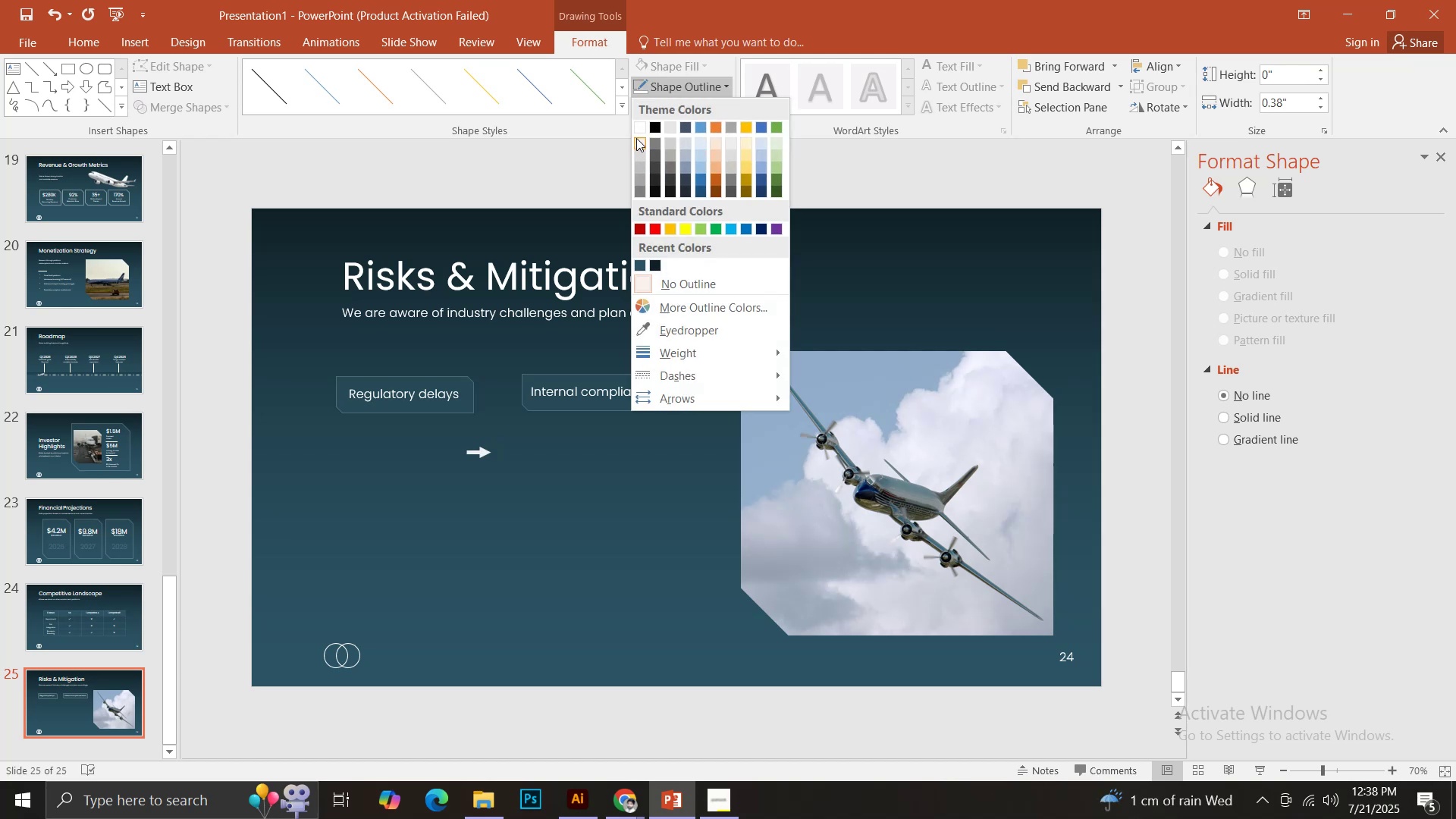 
left_click([636, 130])
 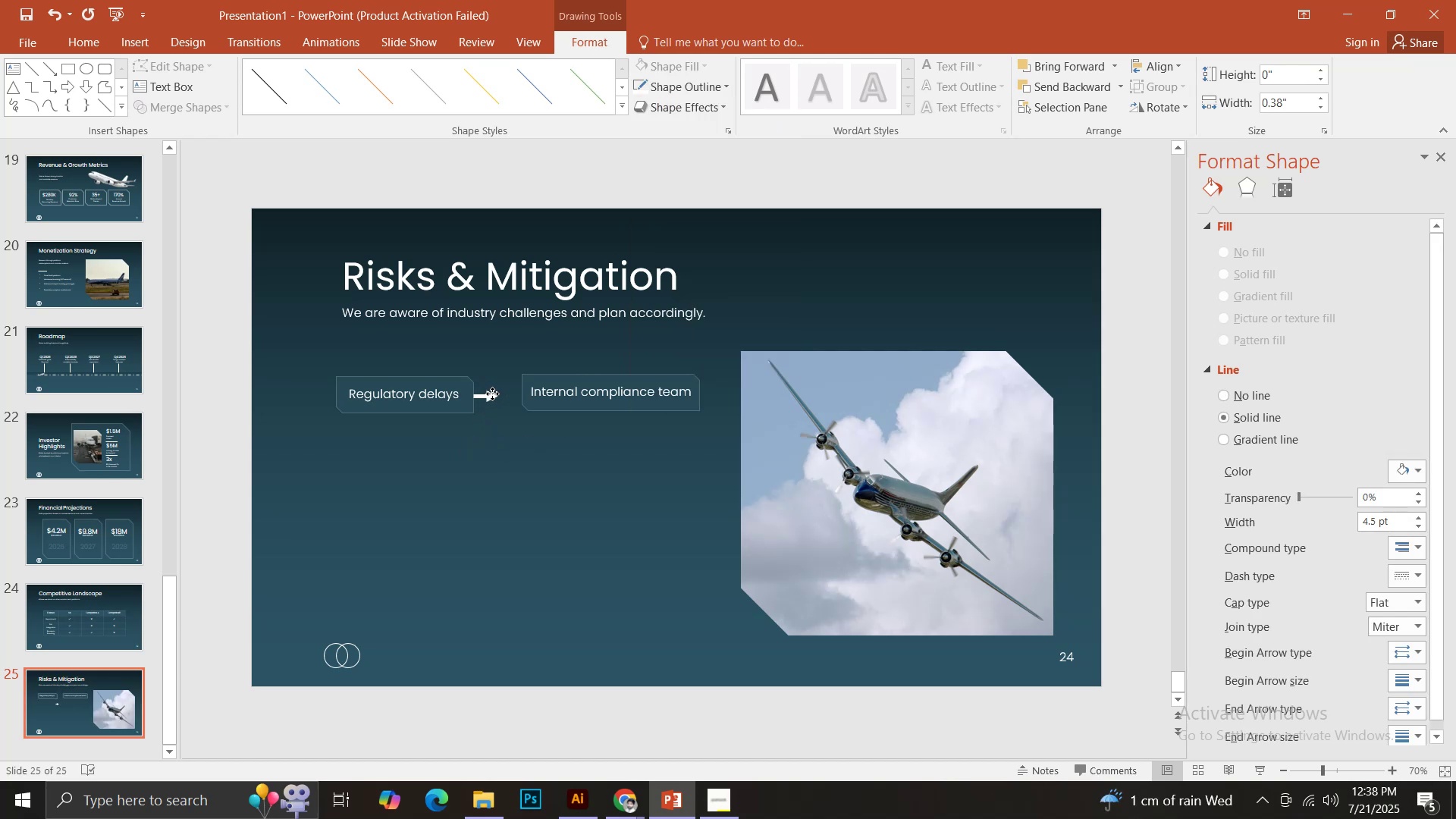 
wait(5.09)
 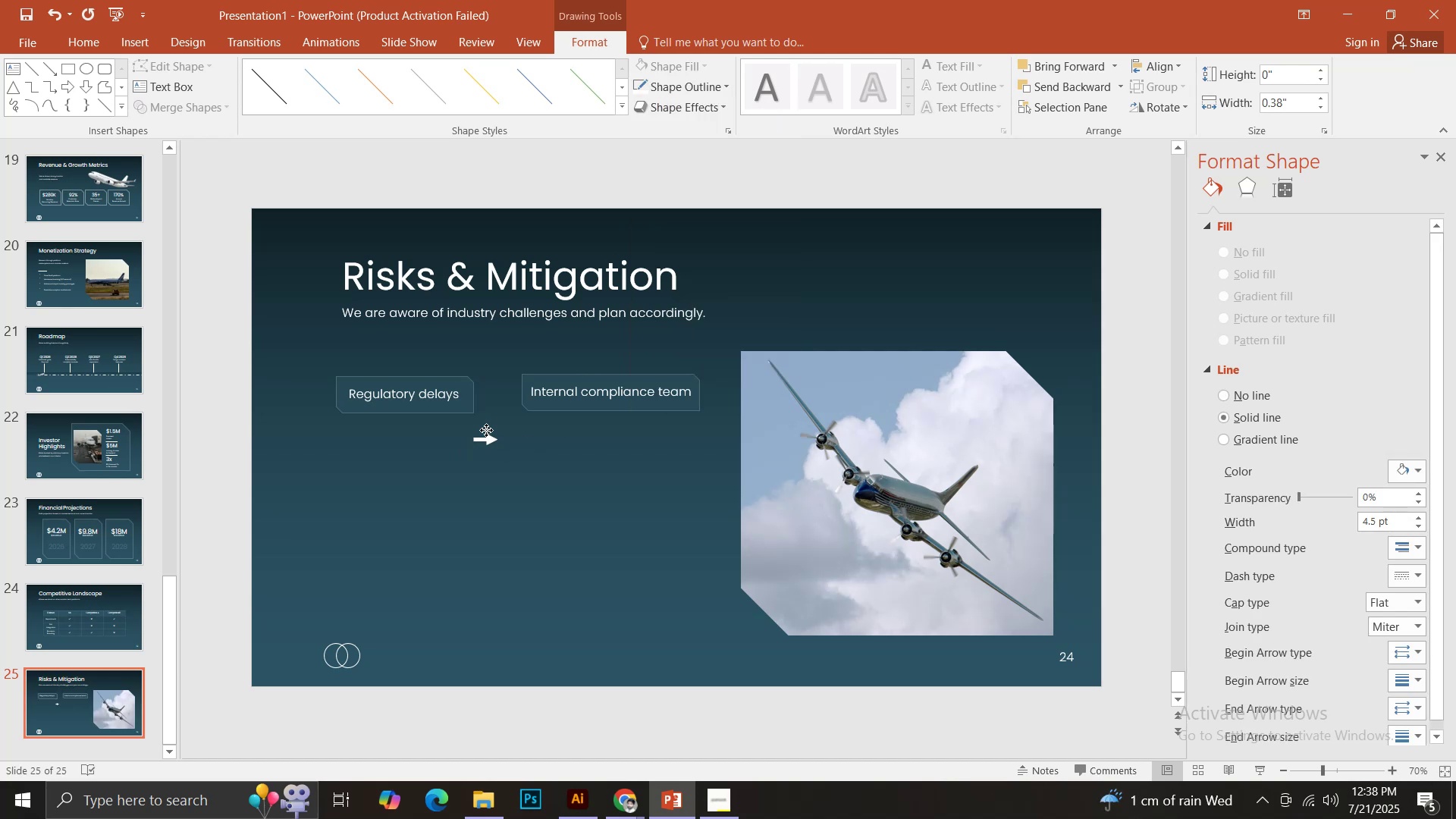 
left_click([528, 373])
 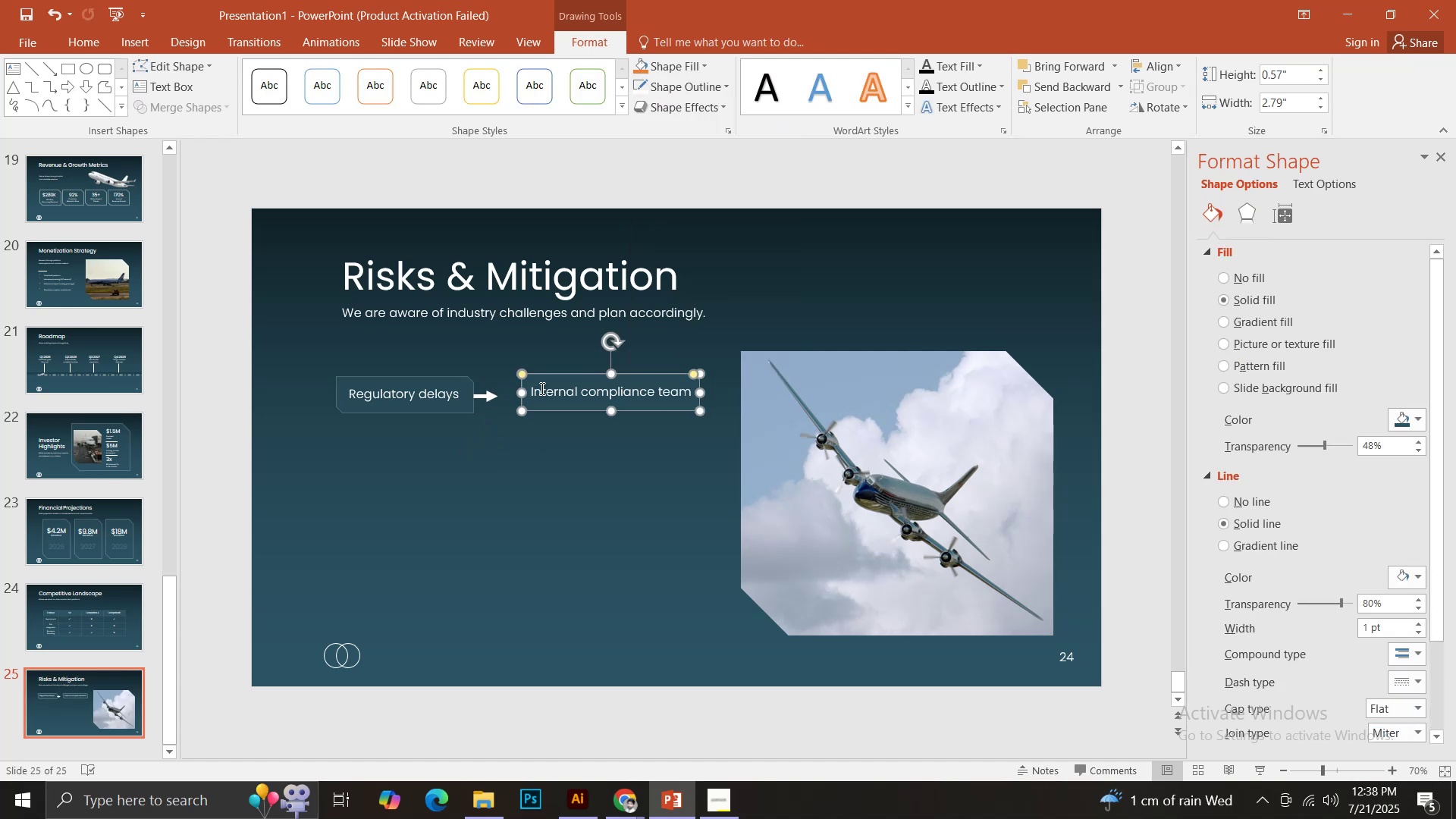 
hold_key(key=ShiftLeft, duration=0.32)
left_click([548, 392])
 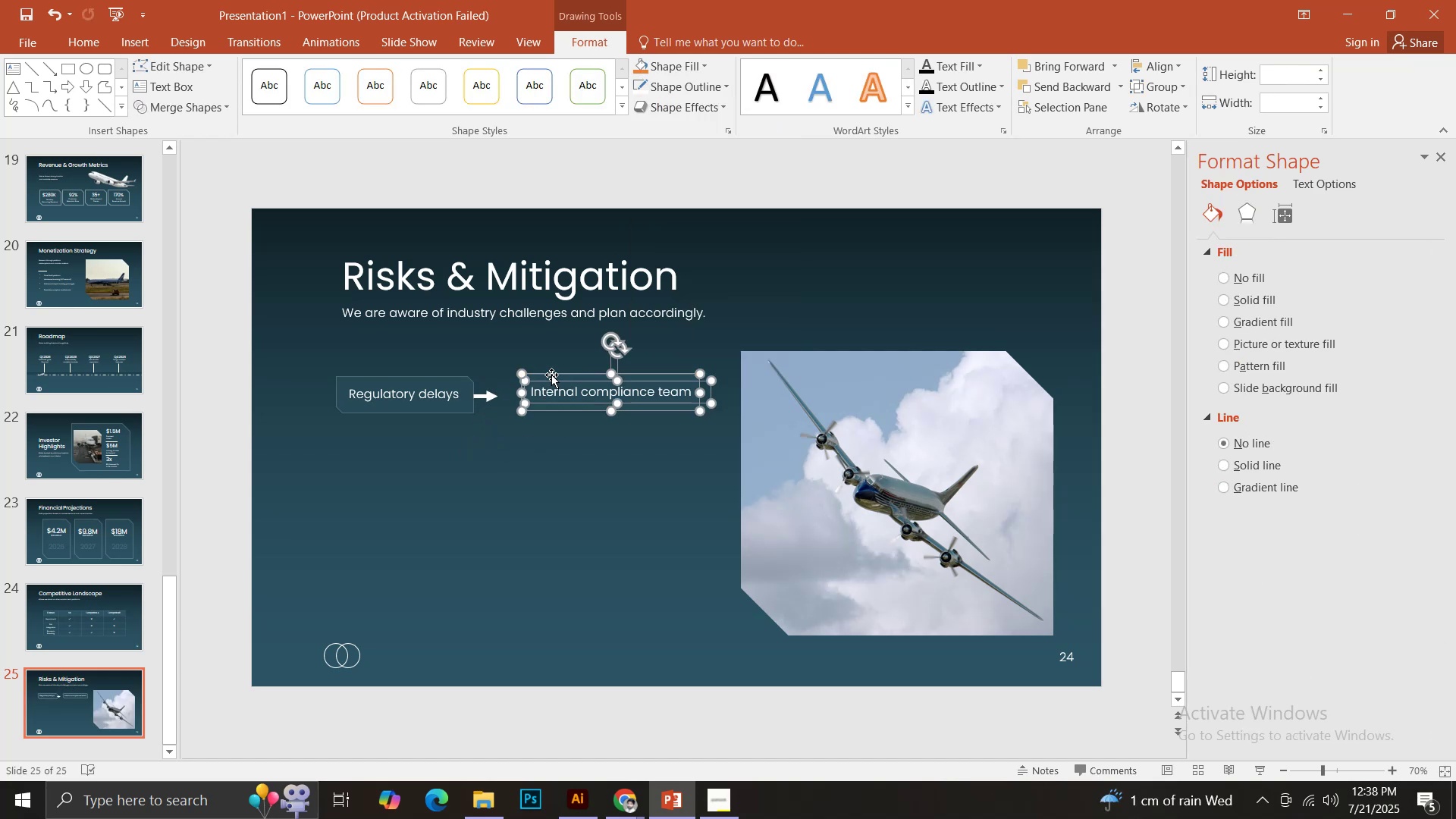 
hold_key(key=ShiftLeft, duration=1.08)
 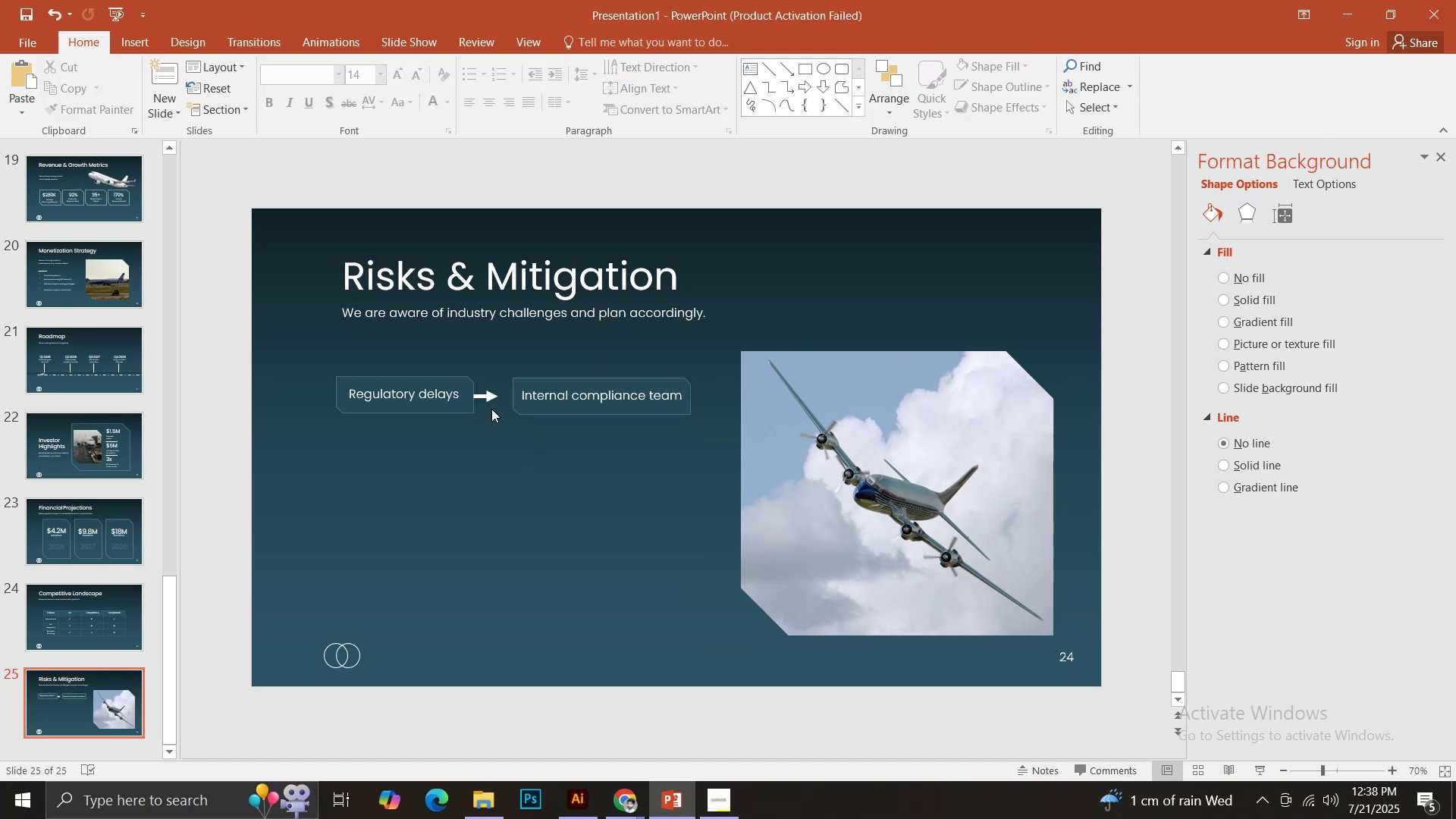 
hold_key(key=ShiftLeft, duration=1.52)
 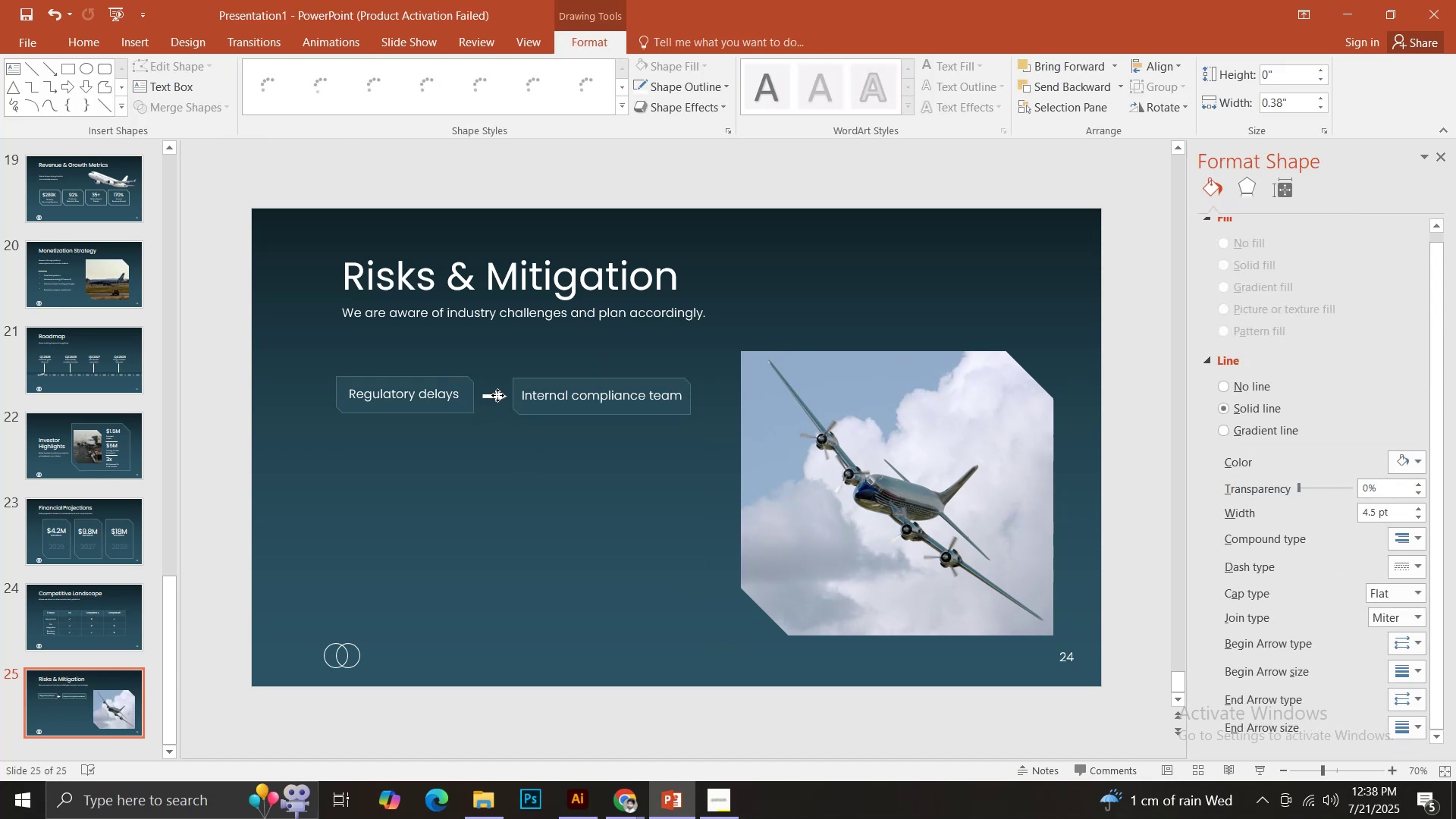 
hold_key(key=ShiftLeft, duration=0.65)
 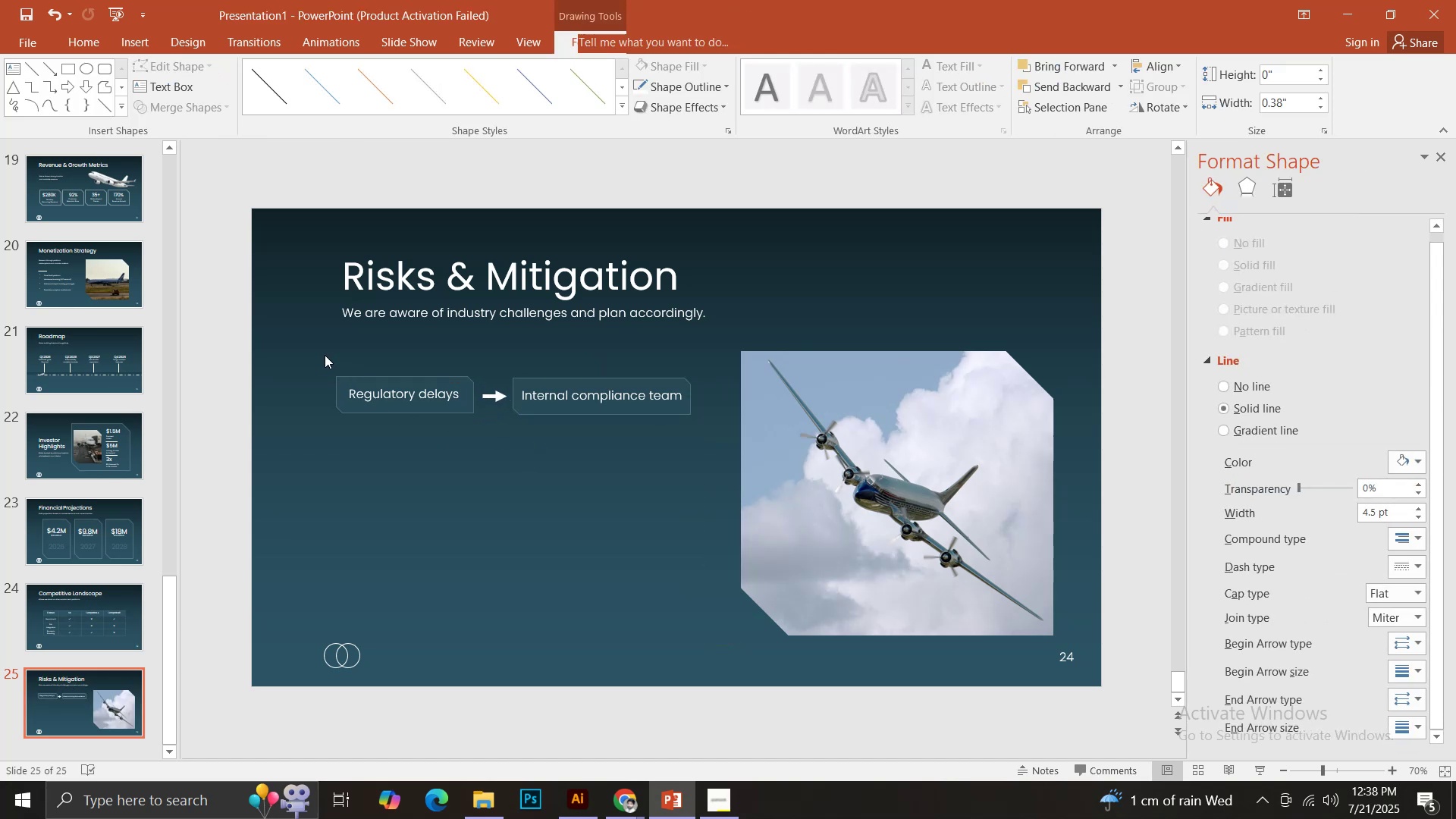 
left_click_drag(start_coordinate=[313, 350], to_coordinate=[710, 463])
 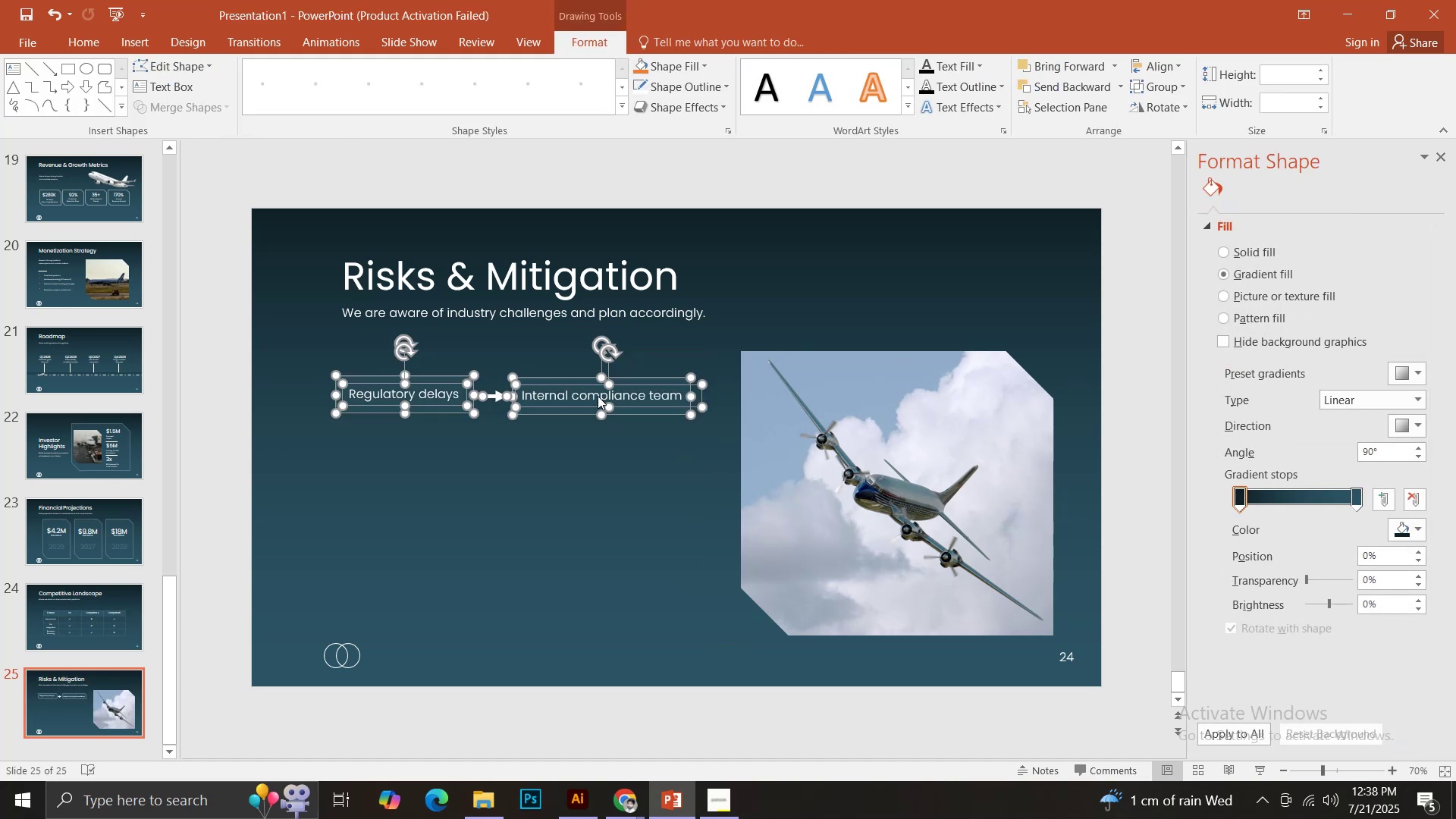 
hold_key(key=ControlLeft, duration=2.5)
left_click_drag(start_coordinate=[558, 378], to_coordinate=[563, 438])
 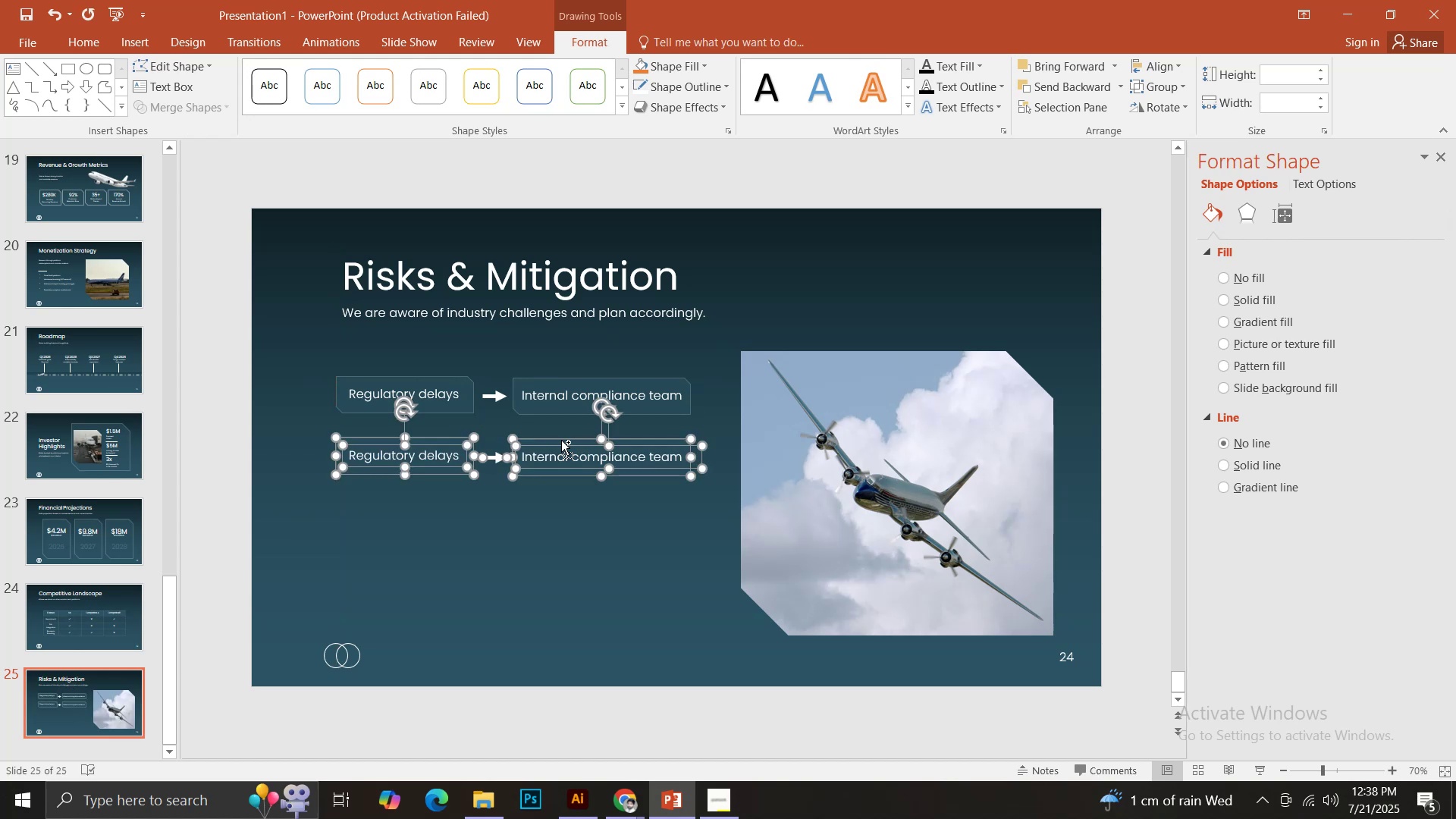 
hold_key(key=ShiftLeft, duration=1.54)
 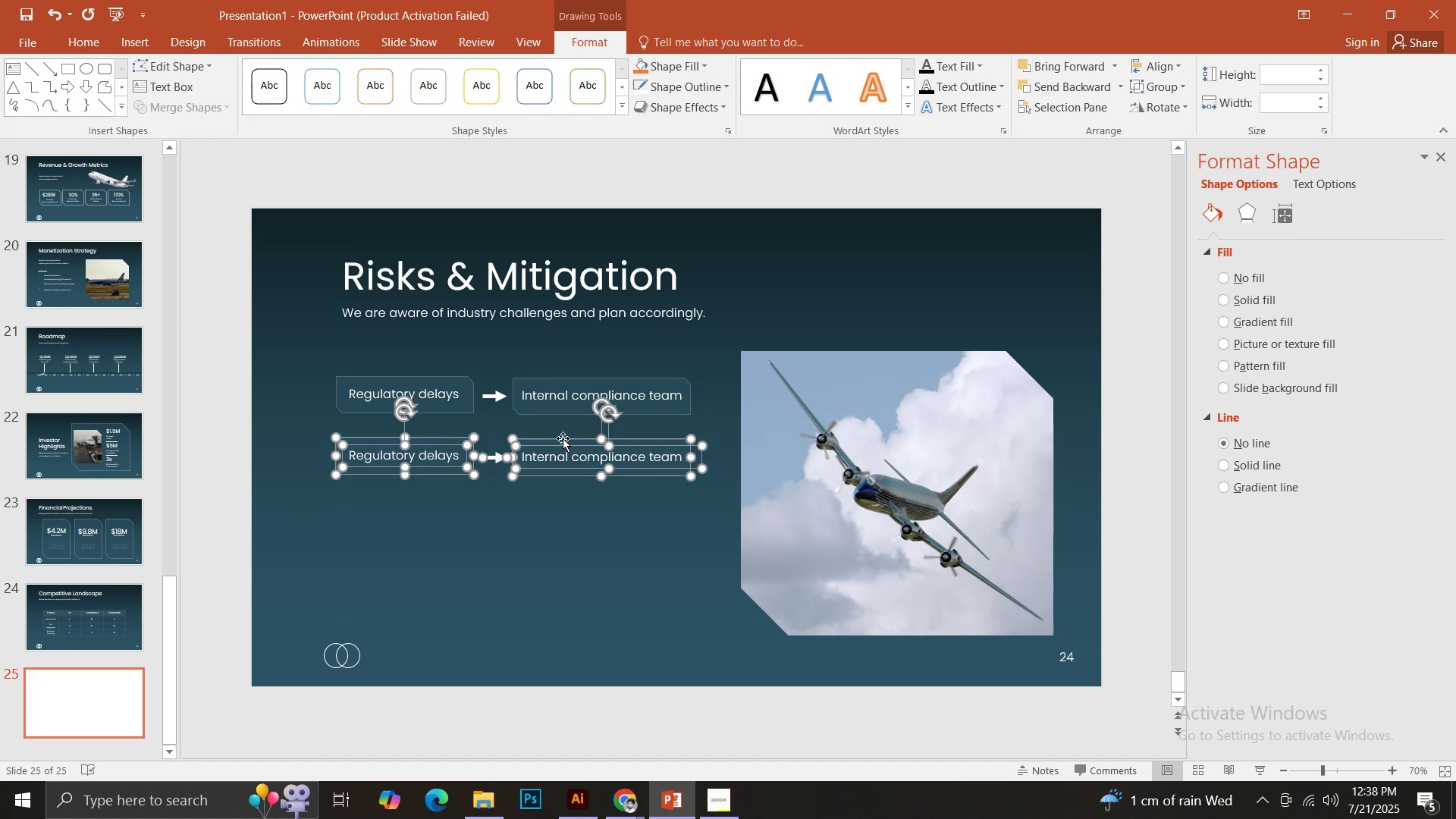 
hold_key(key=ShiftLeft, duration=0.39)
 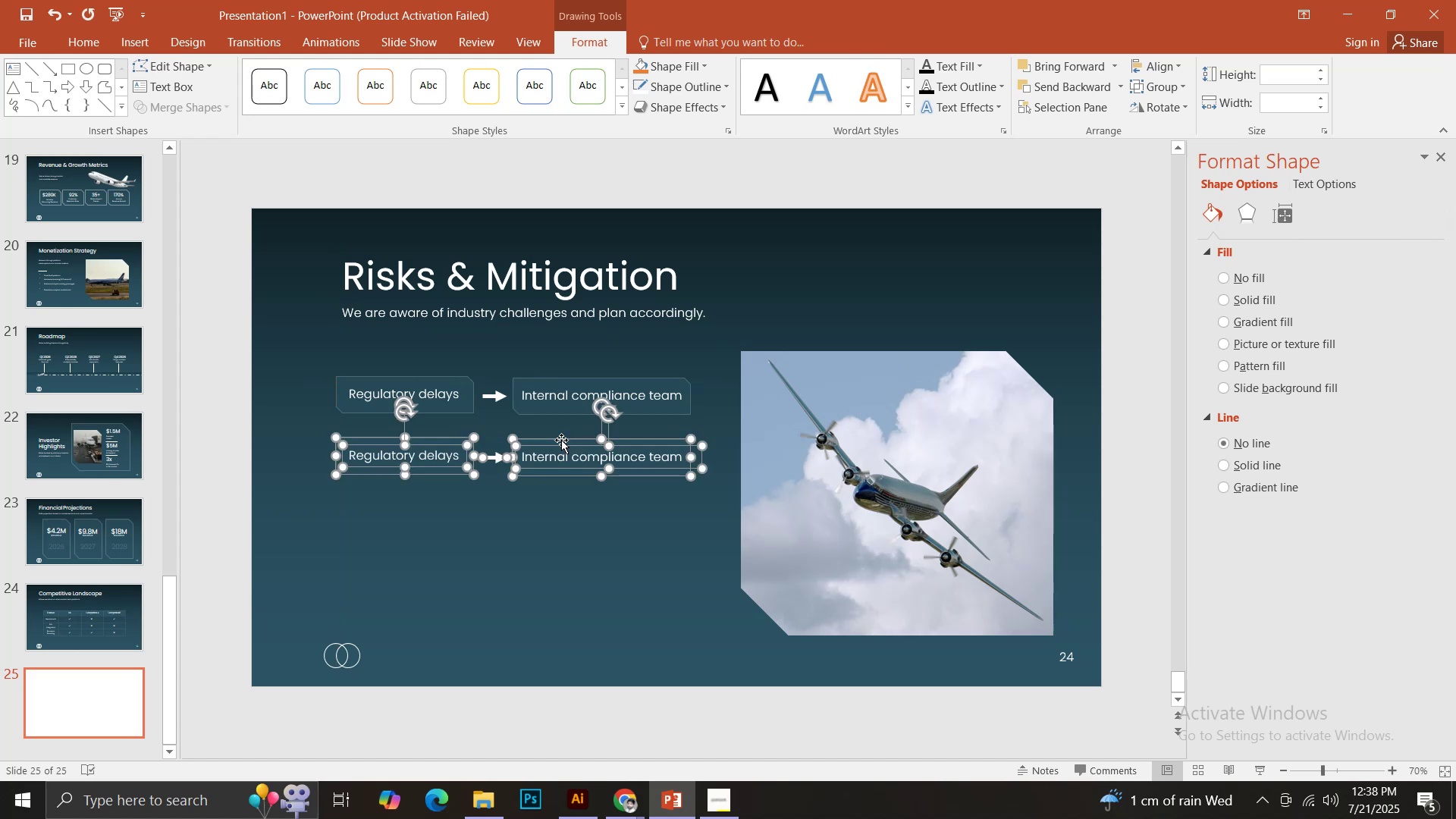 
hold_key(key=ControlLeft, duration=2.58)
left_click_drag(start_coordinate=[558, 440], to_coordinate=[554, 500])
 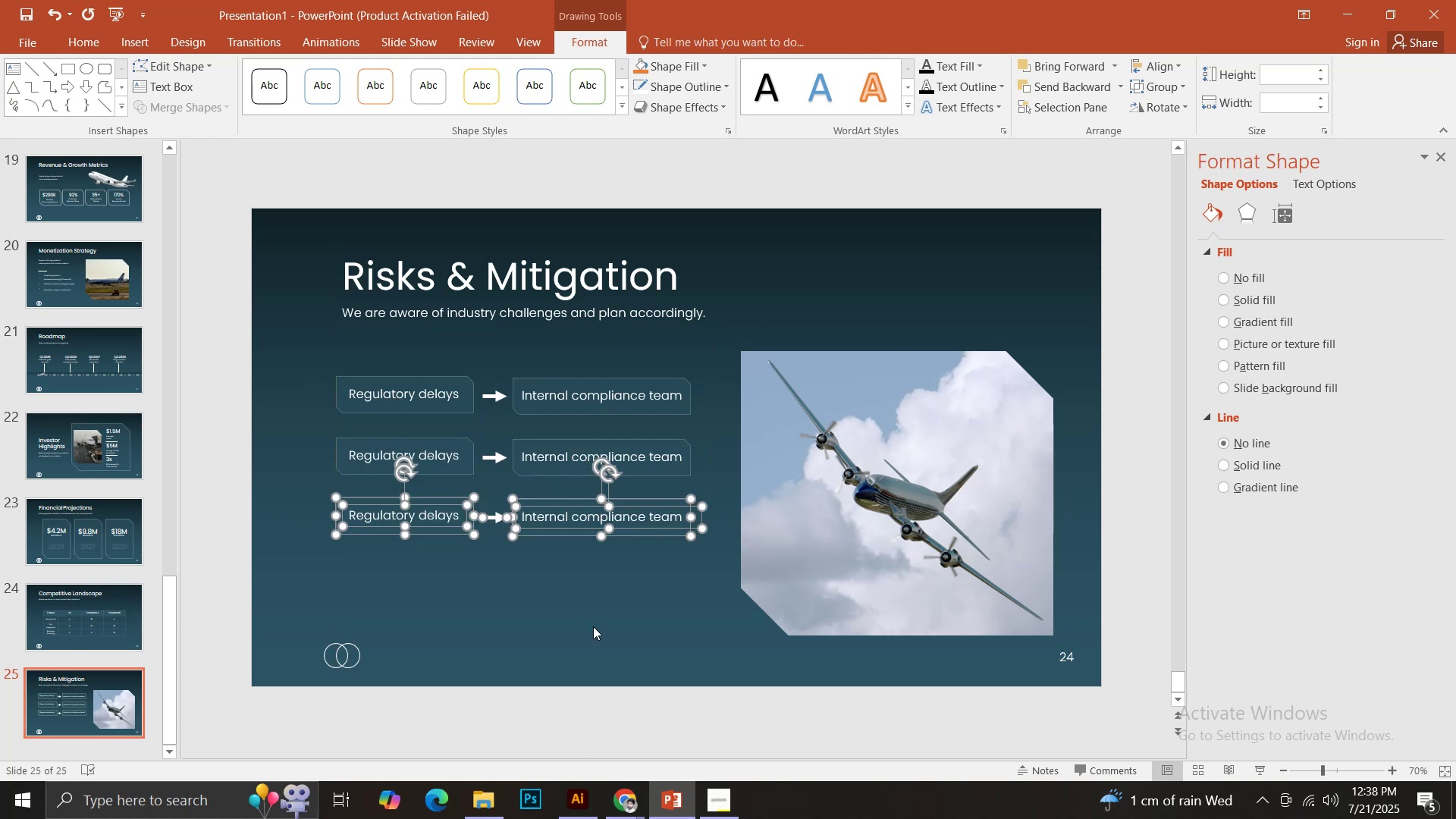 
hold_key(key=ShiftLeft, duration=1.53)
 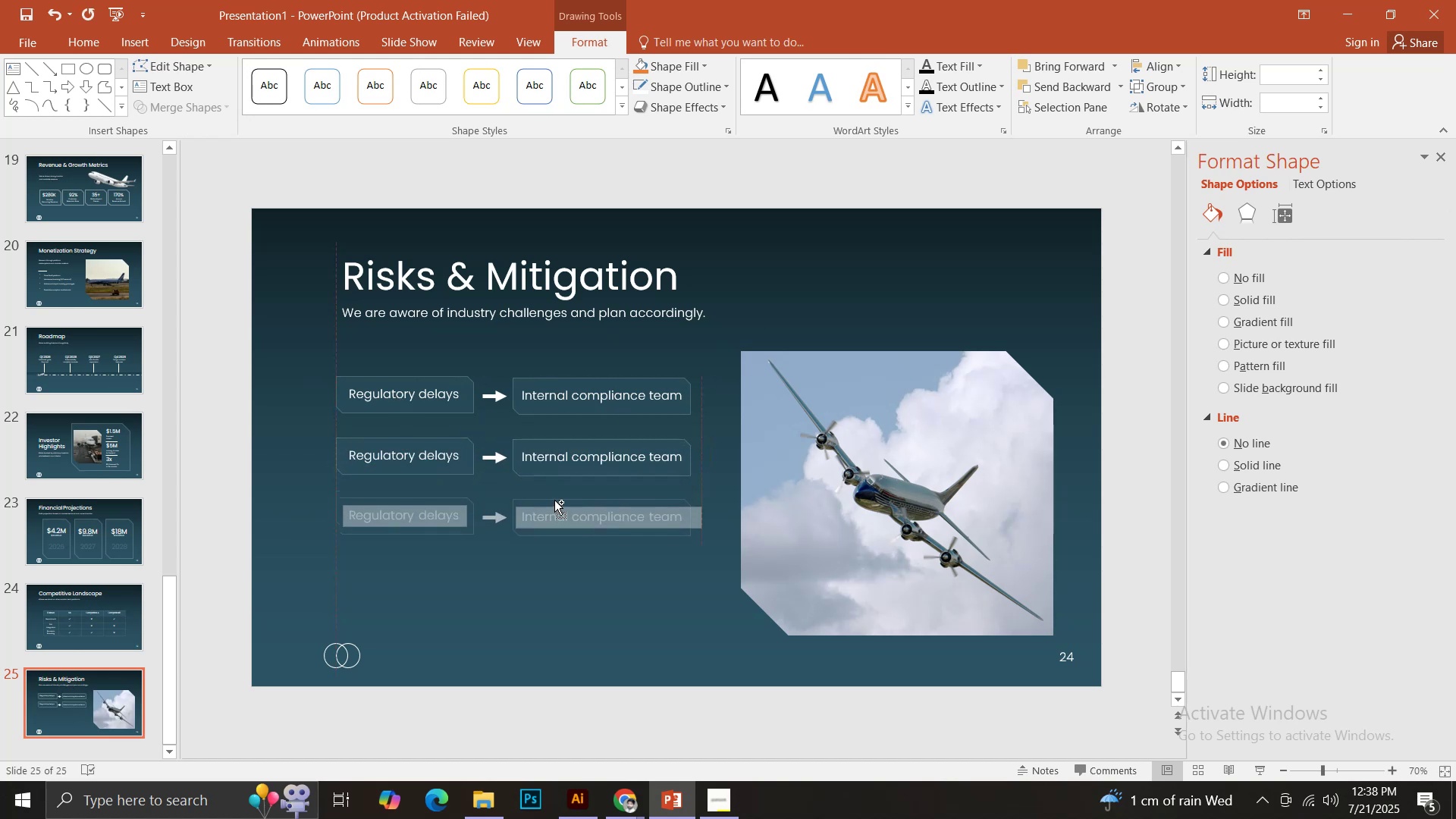 
hold_key(key=ShiftLeft, duration=0.61)
 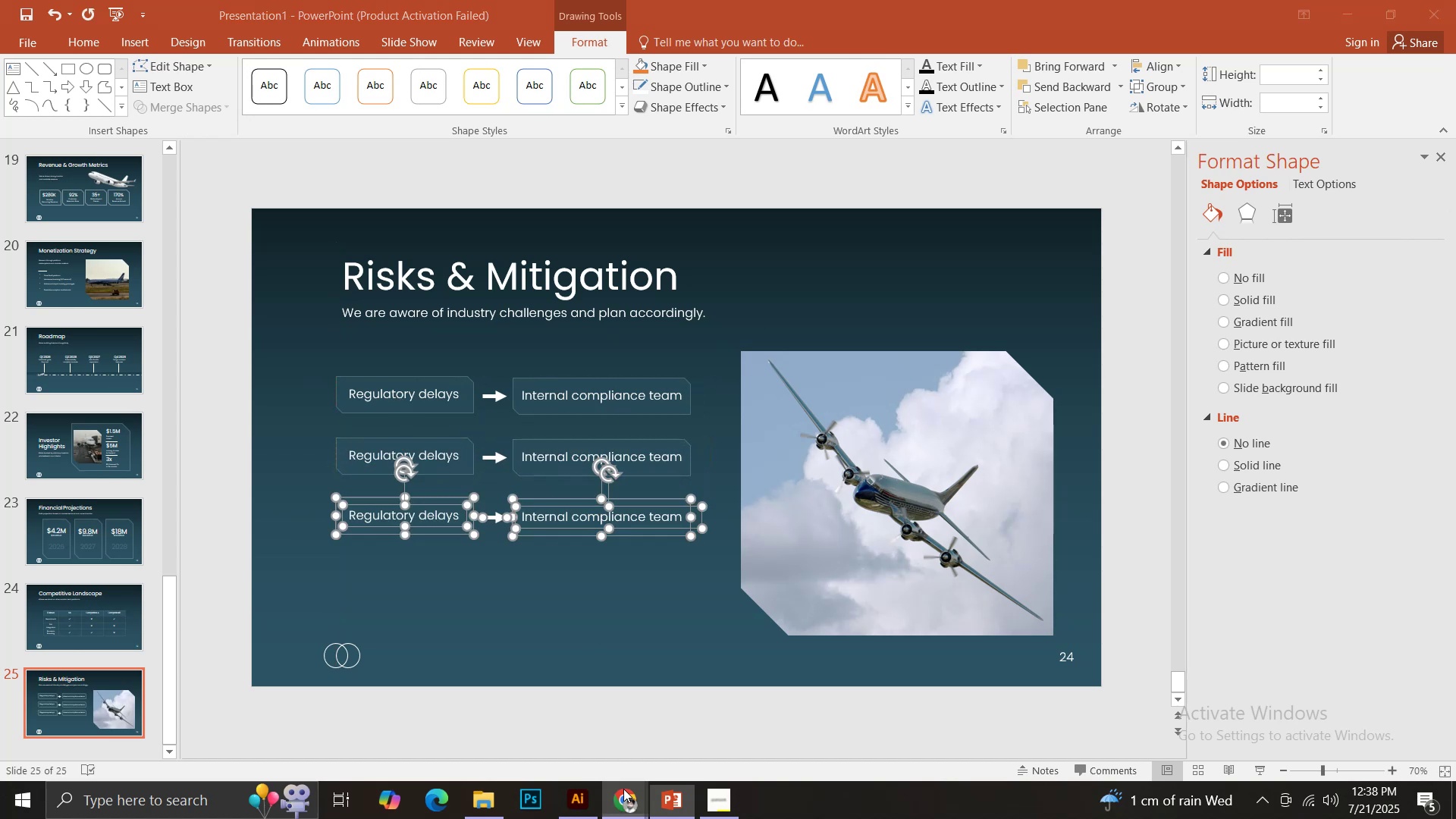 
double_click([542, 734])
 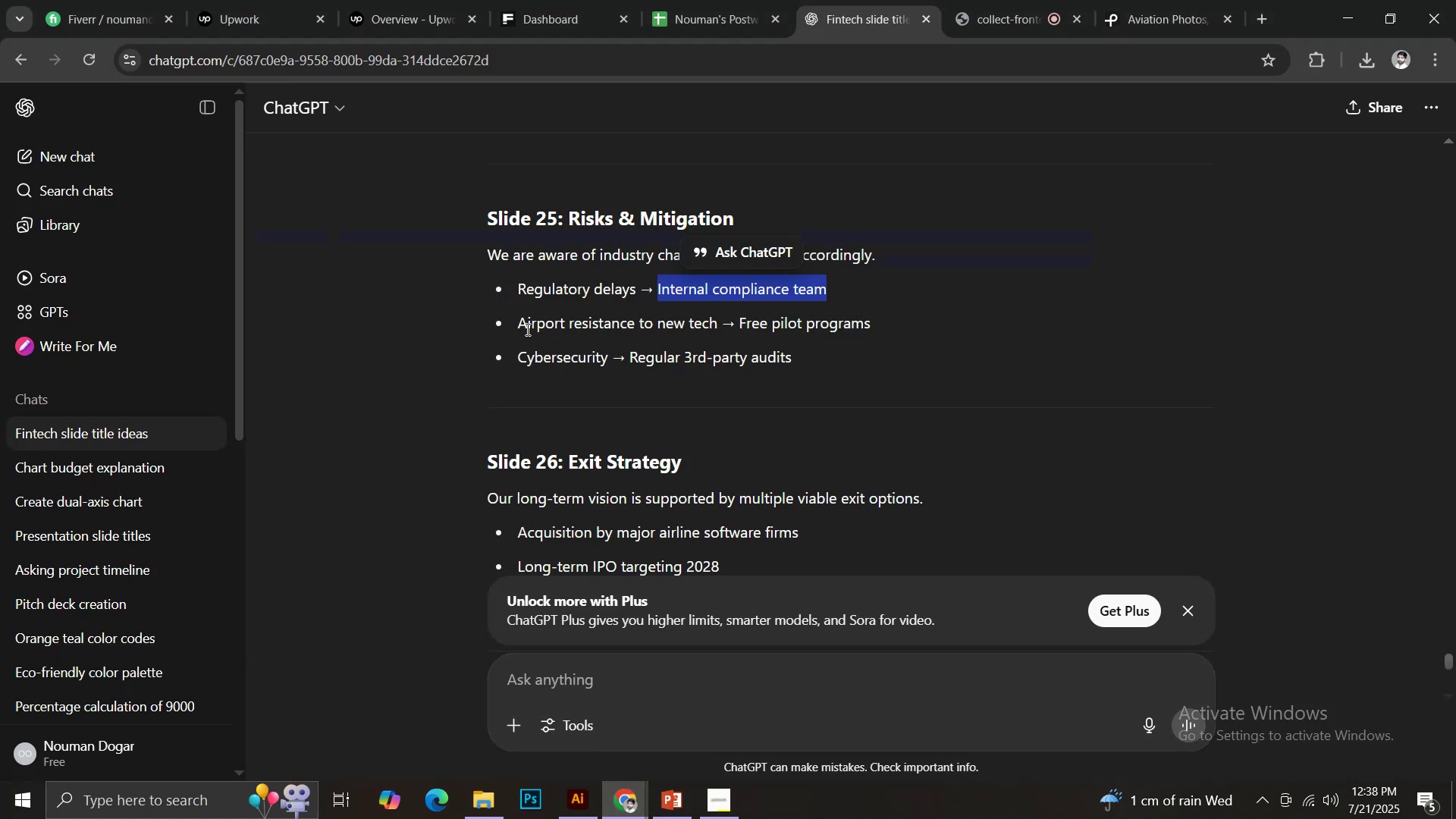 
left_click_drag(start_coordinate=[518, 325], to_coordinate=[717, 327])
 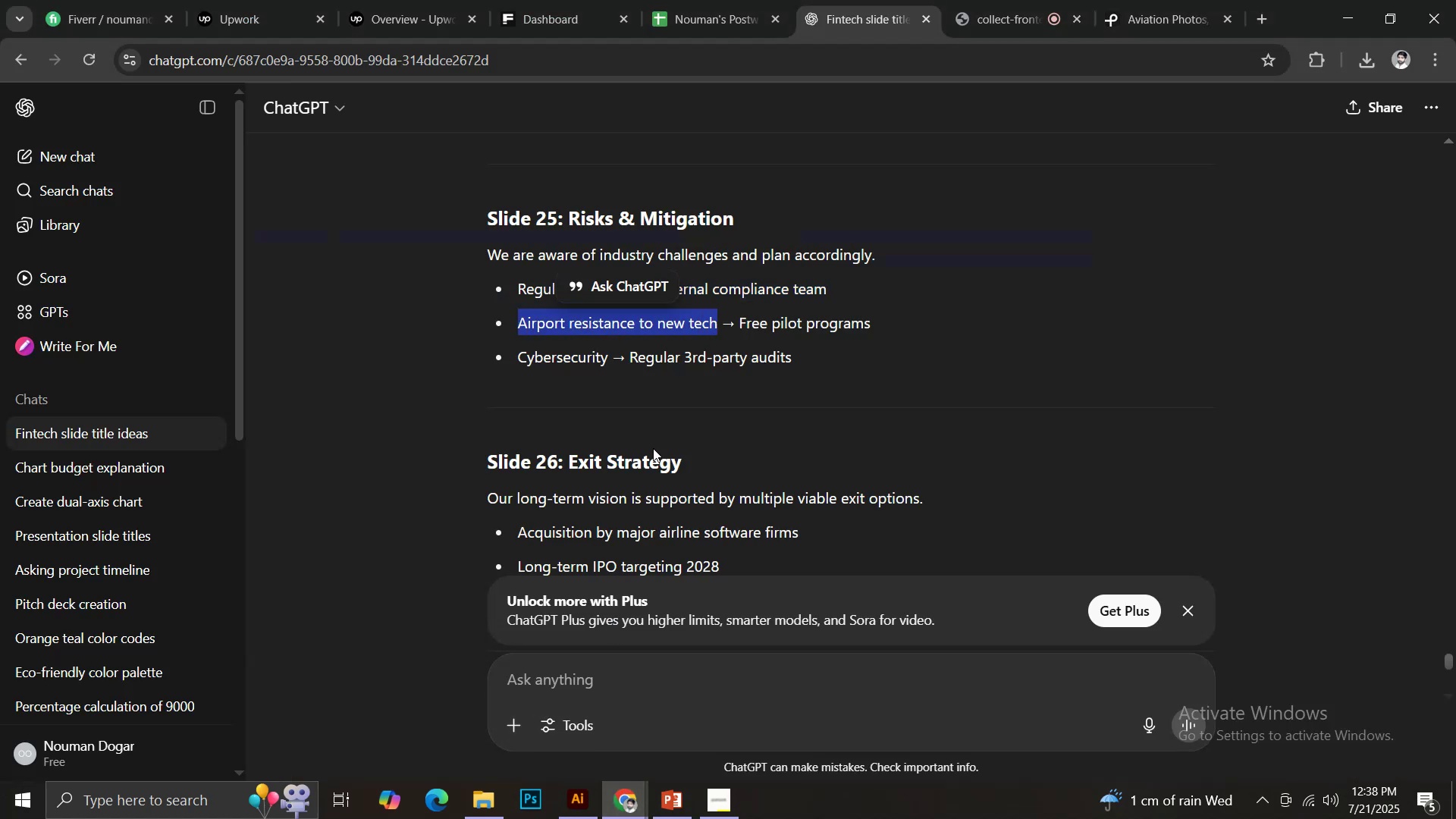 
key(Control+C)
 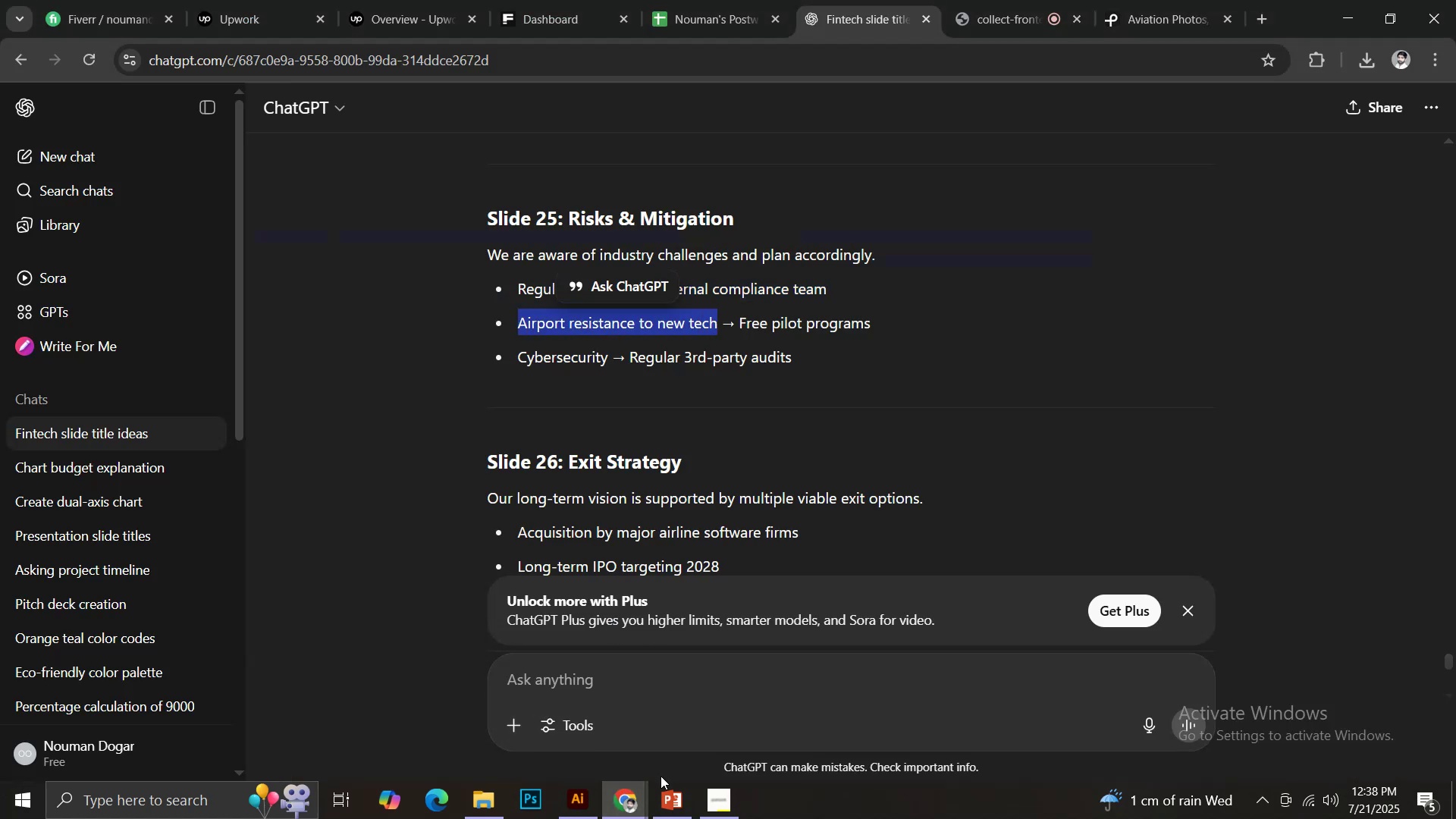 
left_click([666, 799])
 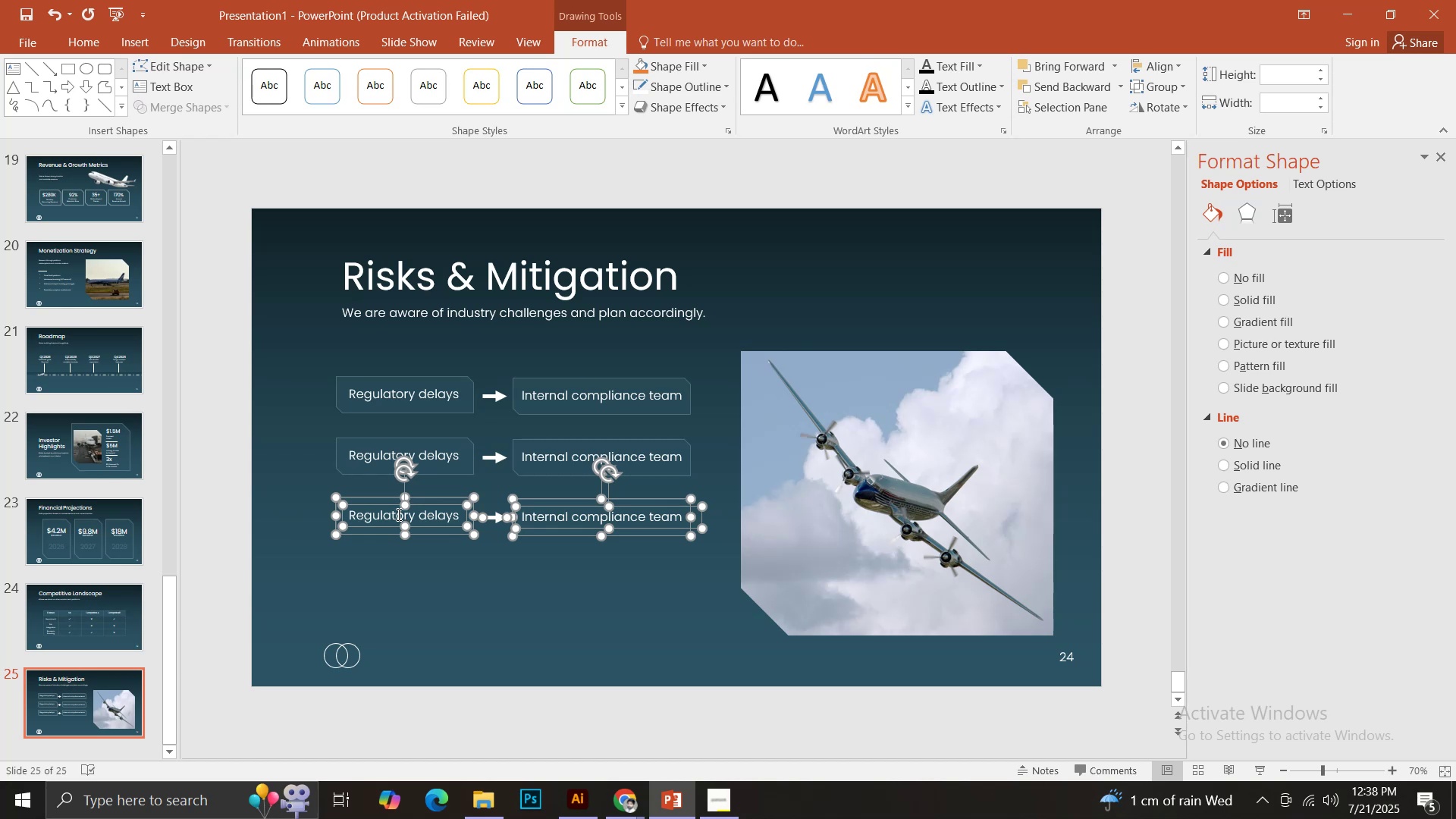 
left_click([378, 514])
 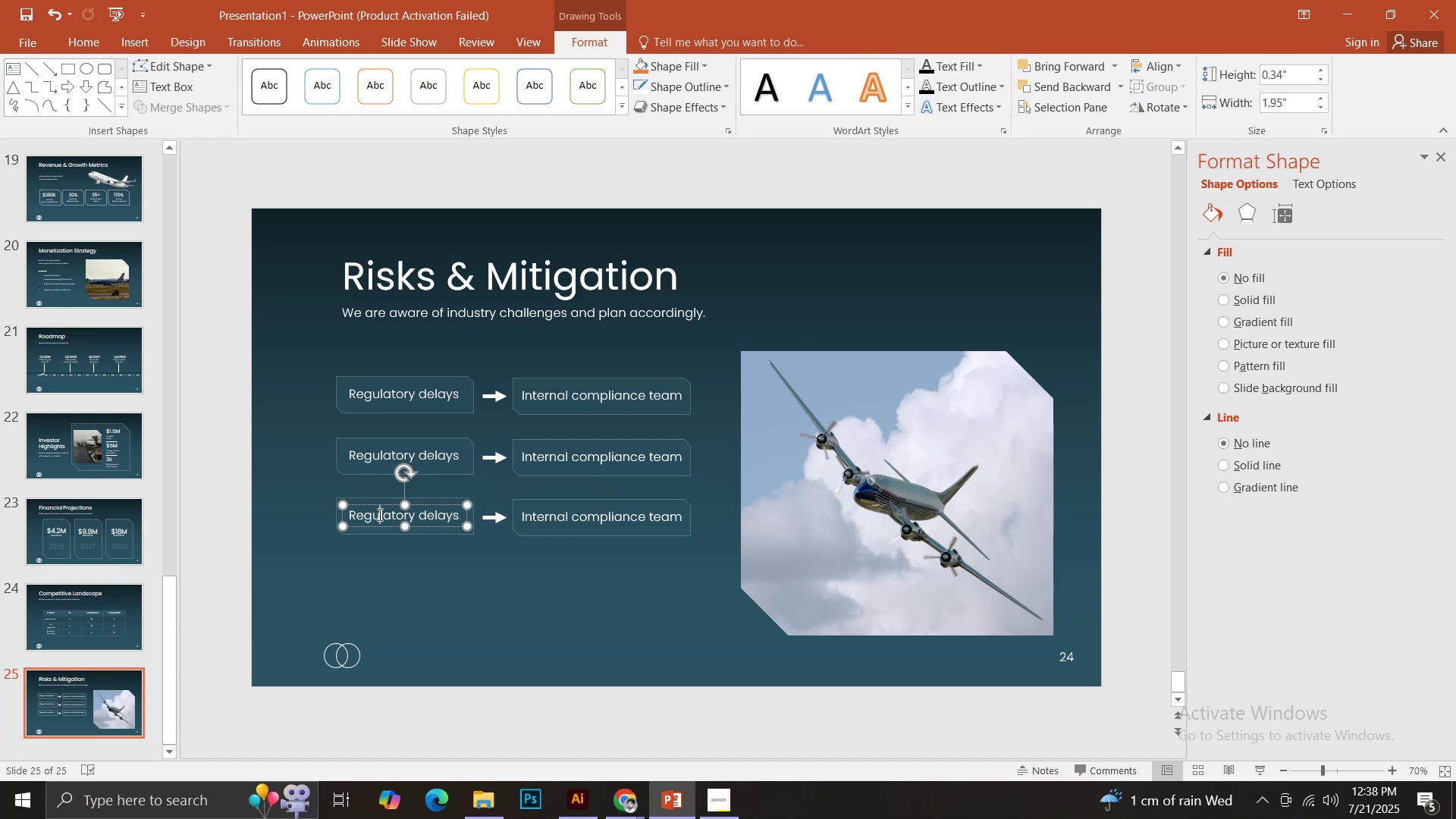 
key(Control+ControlLeft)
 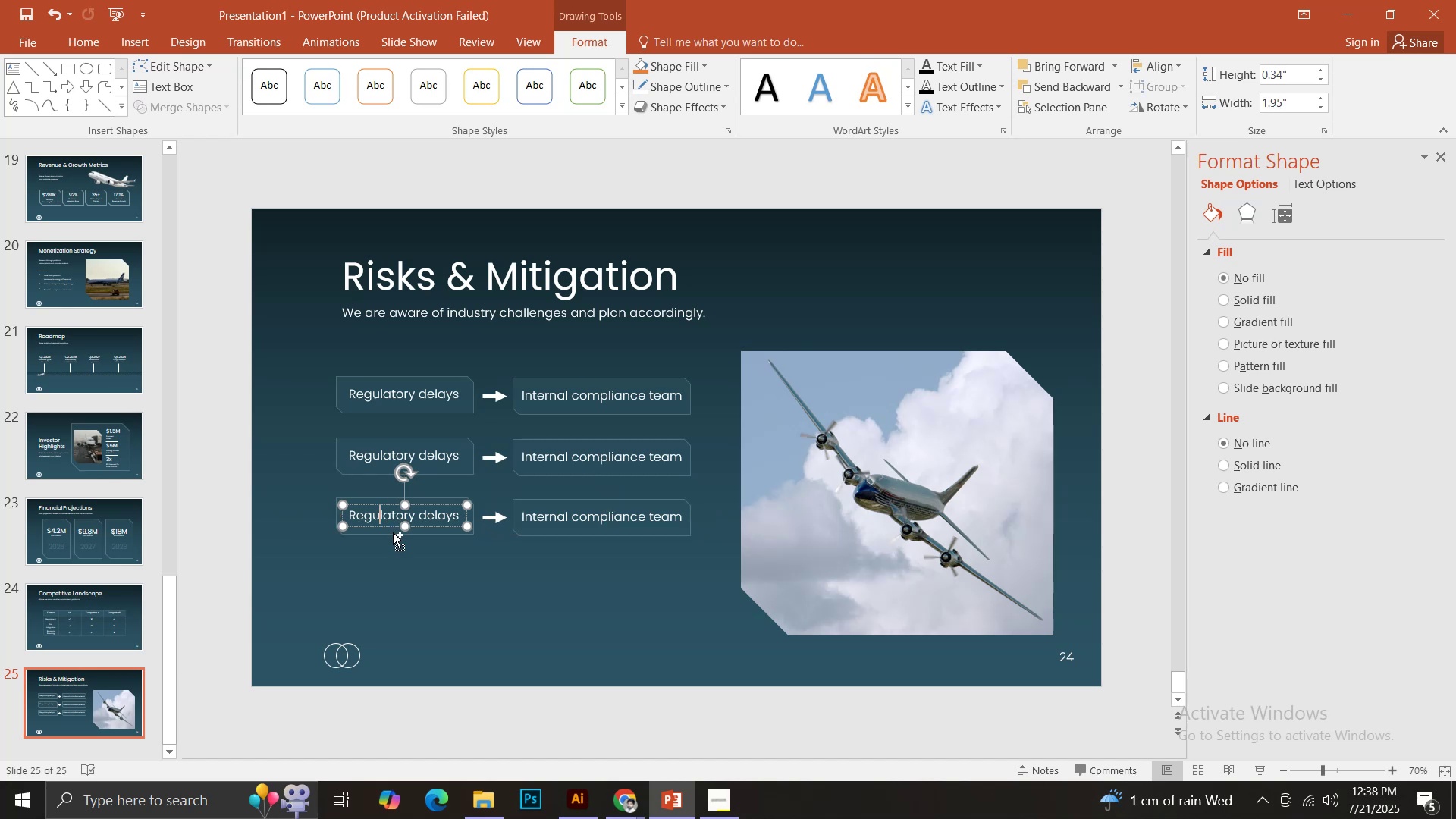 
key(Control+A)
 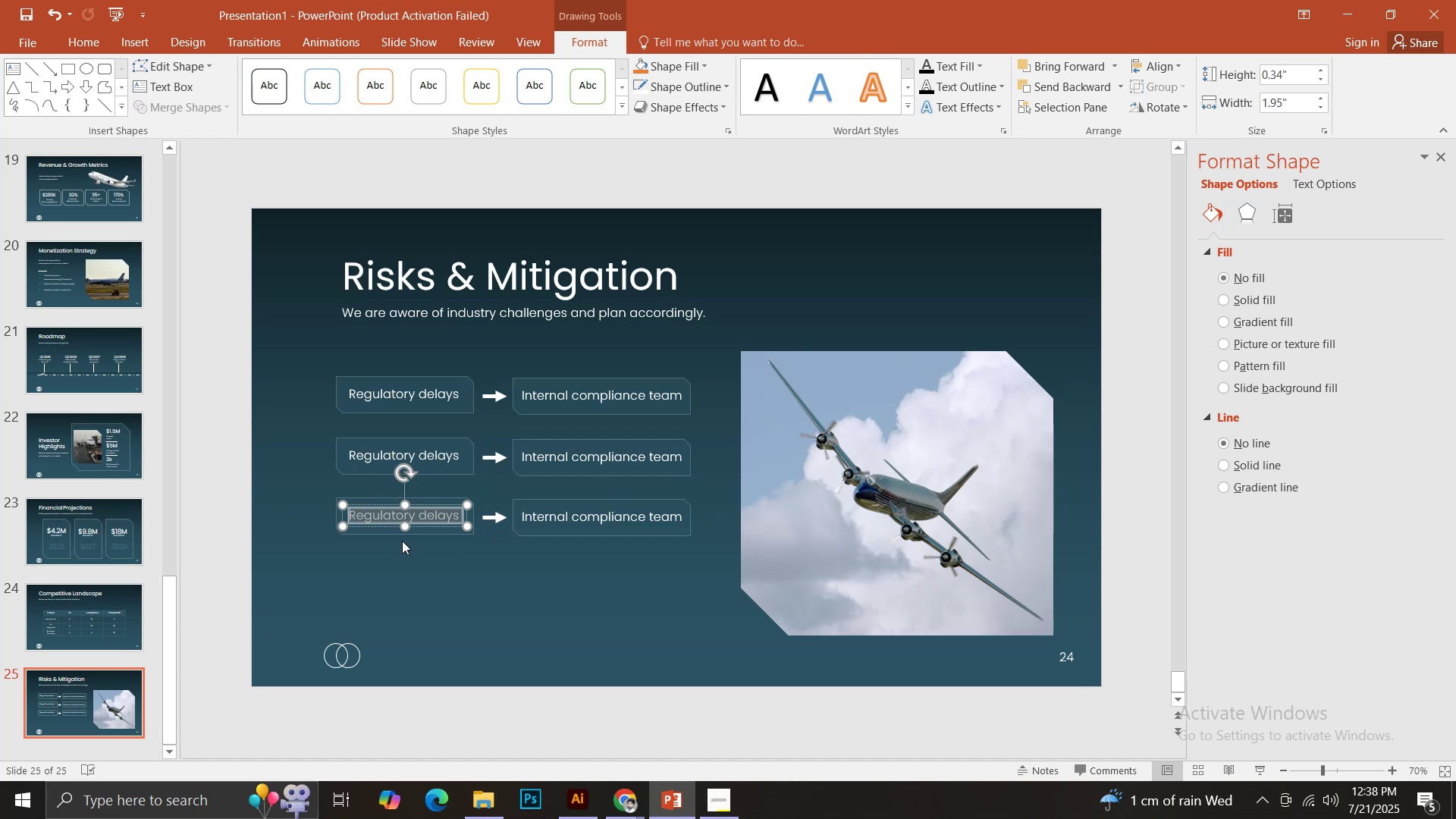 
key(Control+V)
 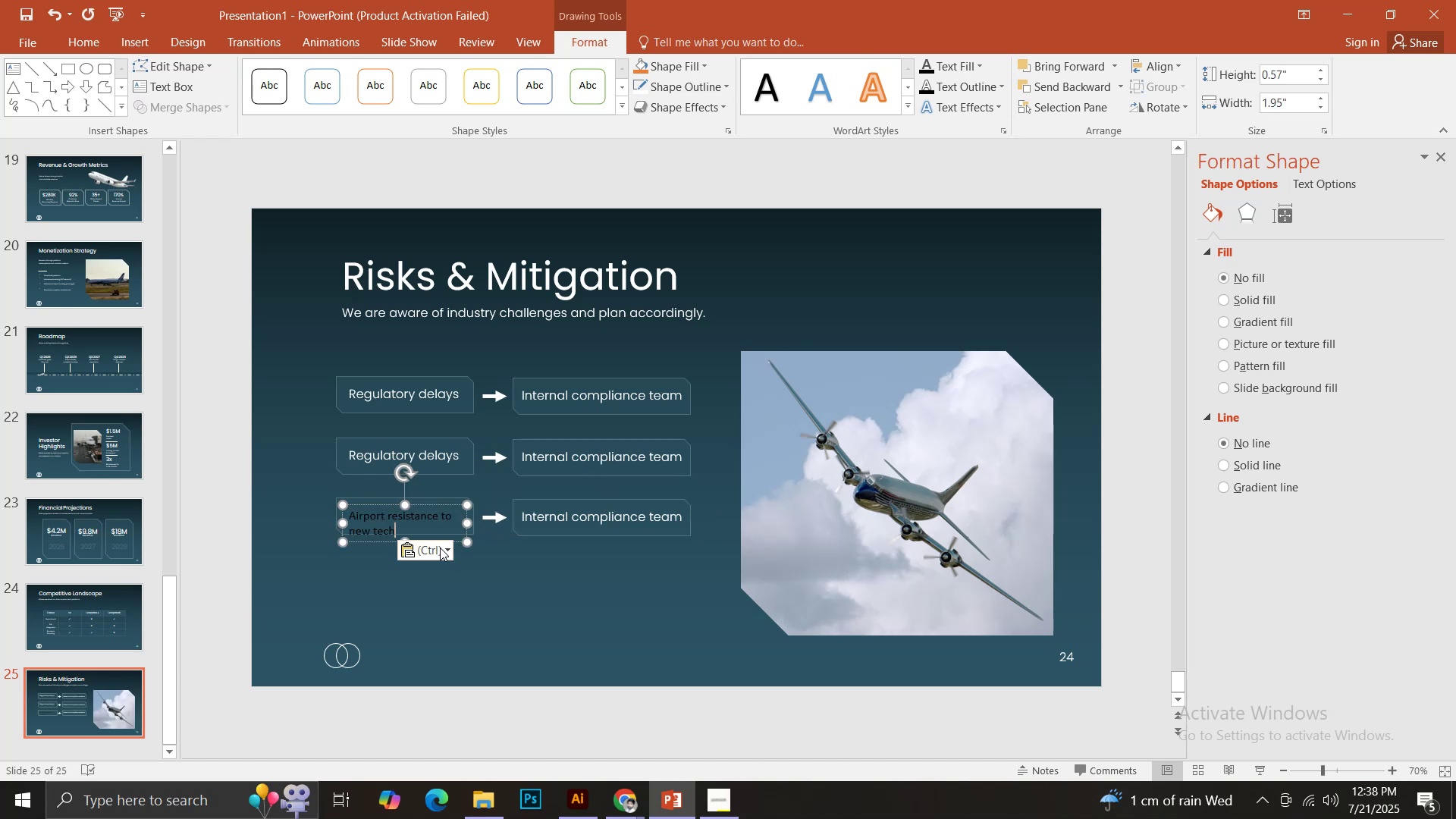 
left_click([440, 548])
 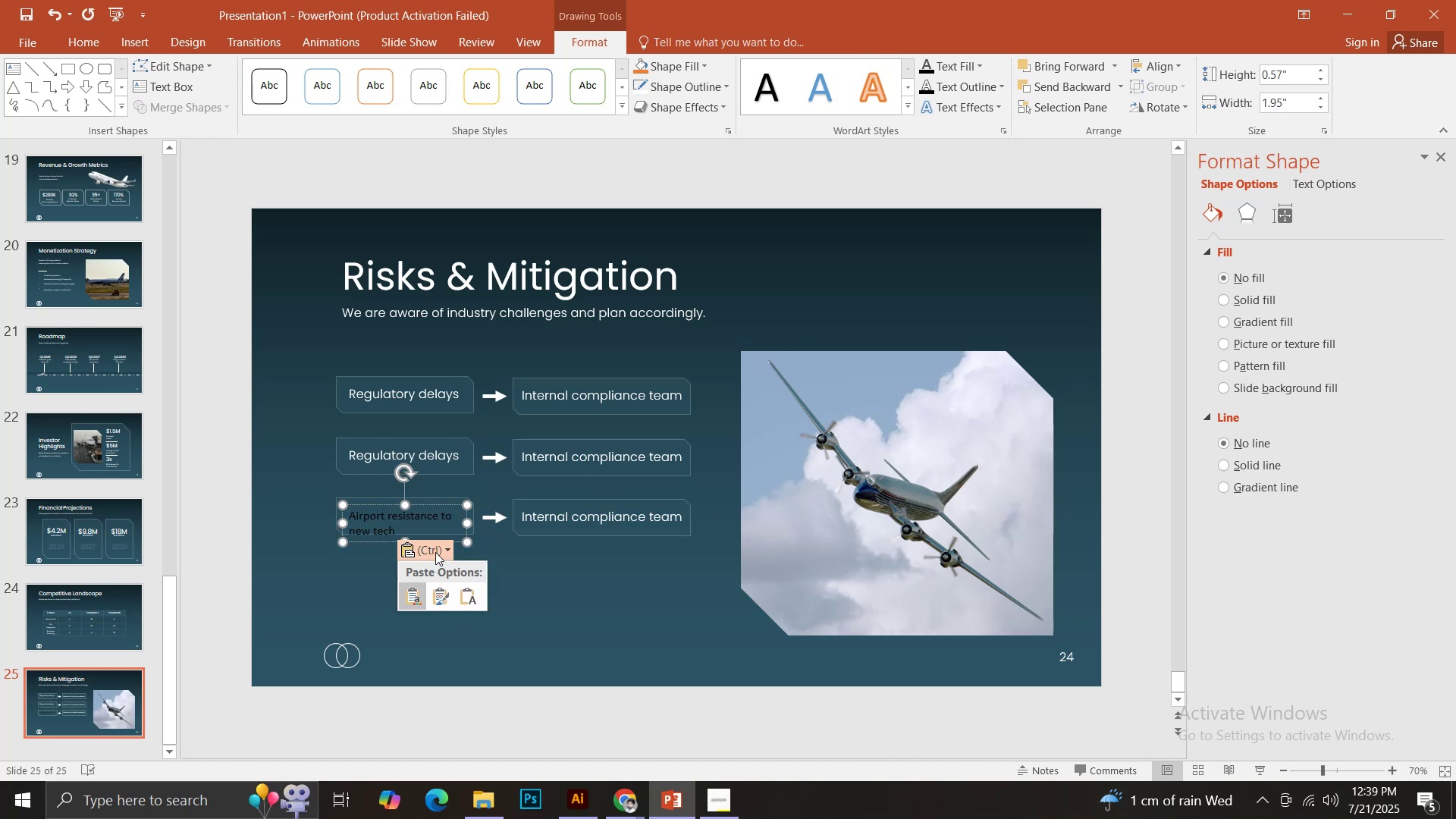 
double_click([463, 601])
 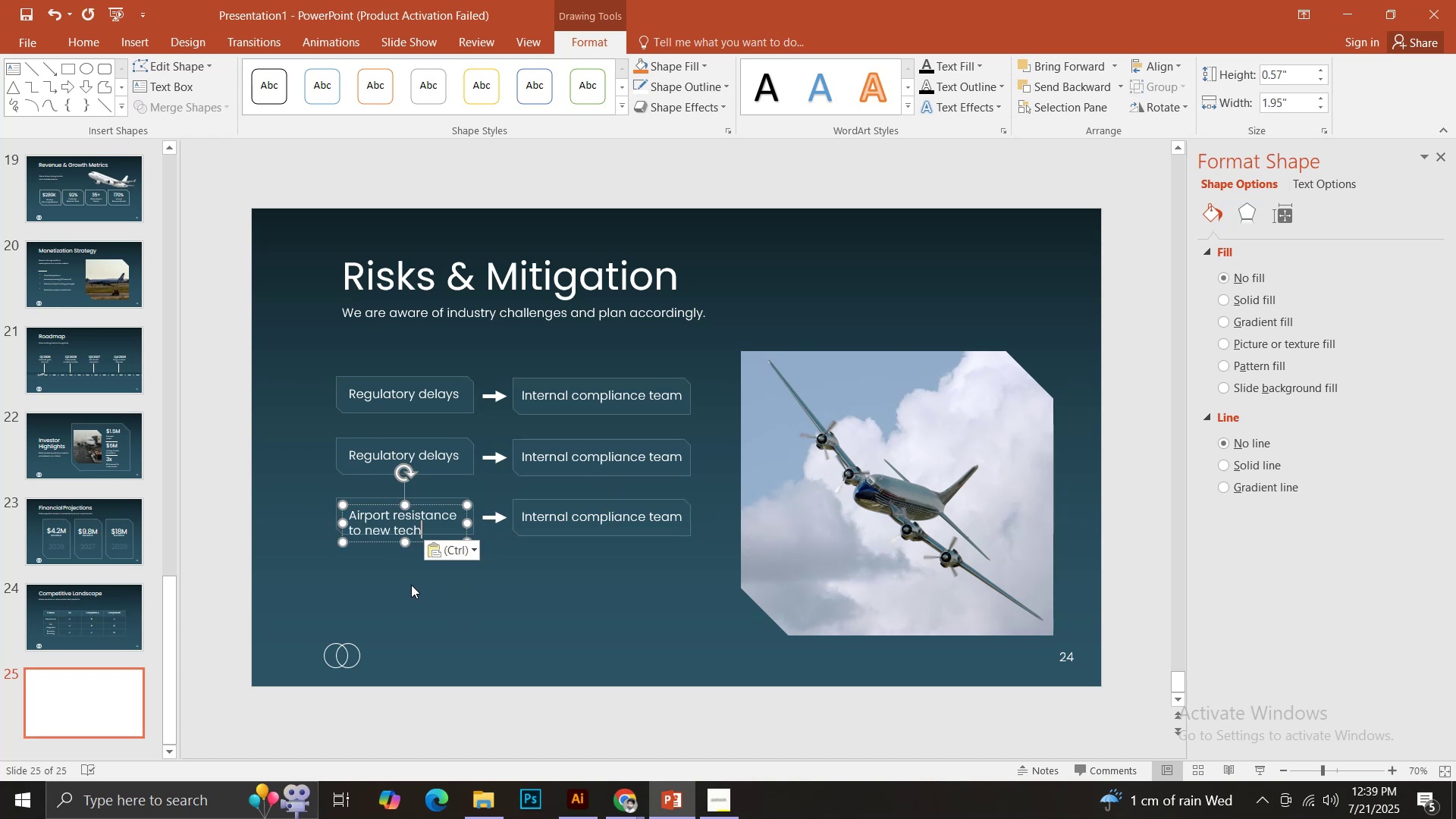 
left_click([411, 585])
 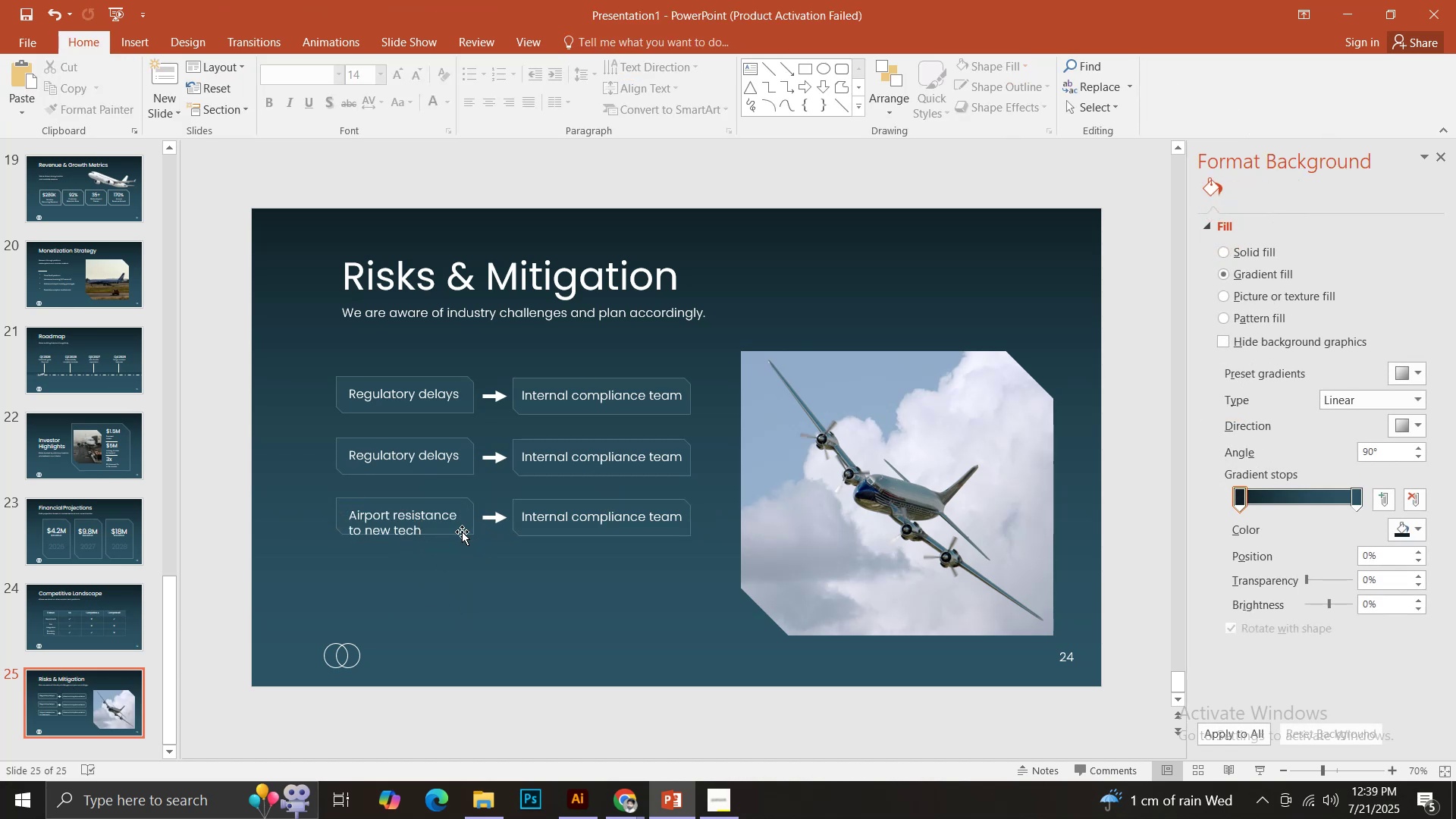 
key(Control+Z)
 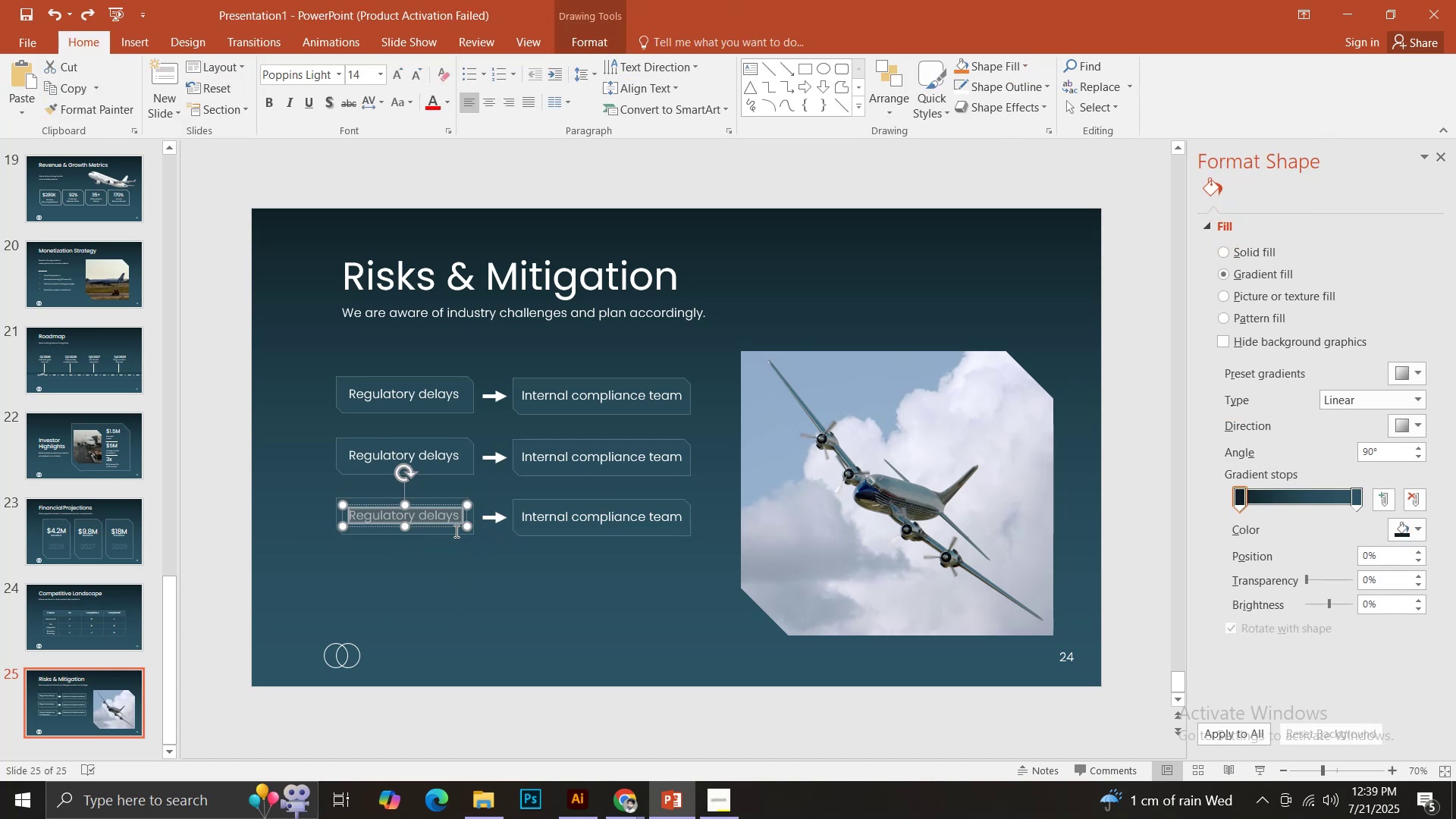 
key(Control+Z)
 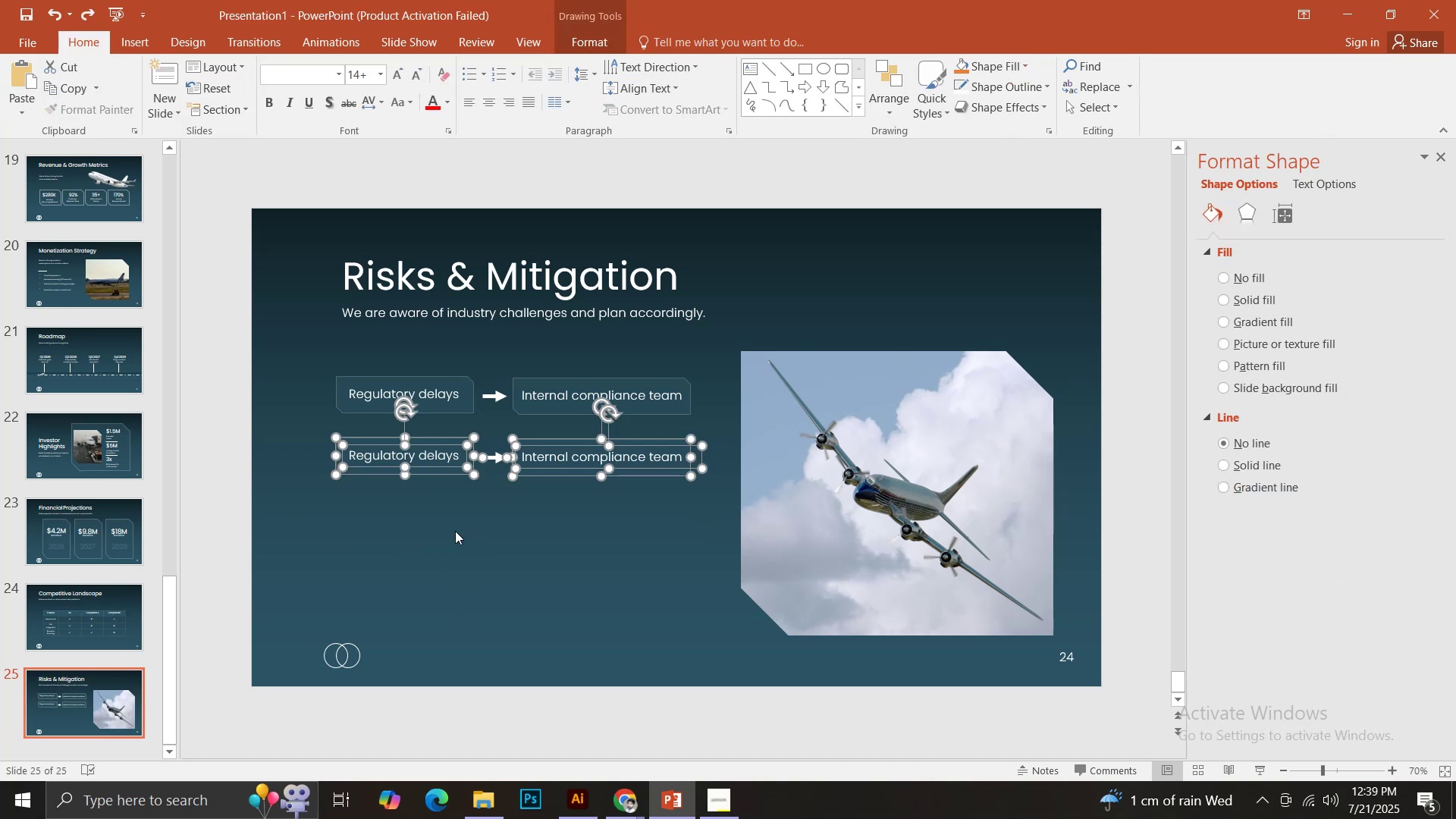 
key(Control+Z)
 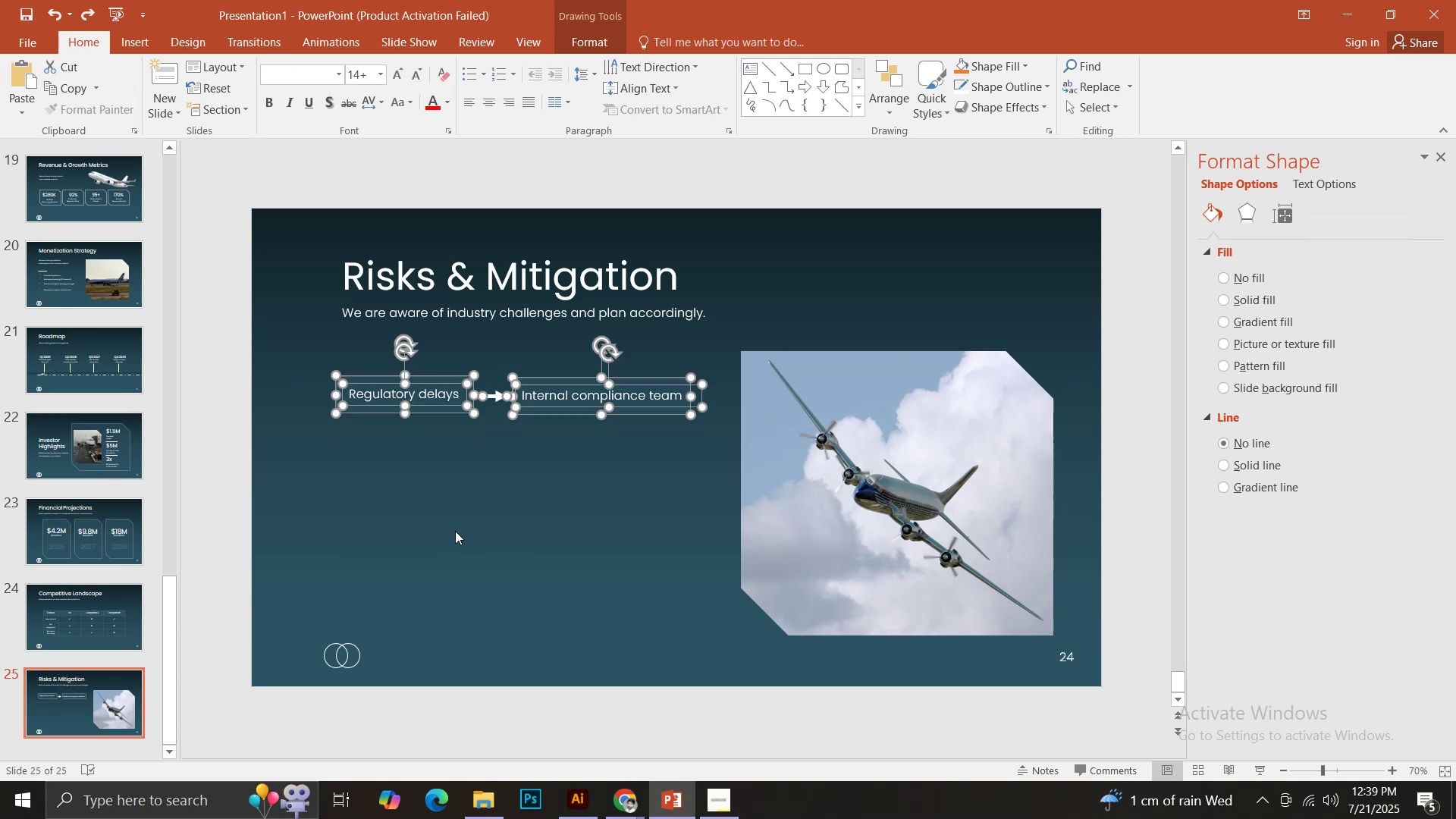 
left_click([455, 531])
 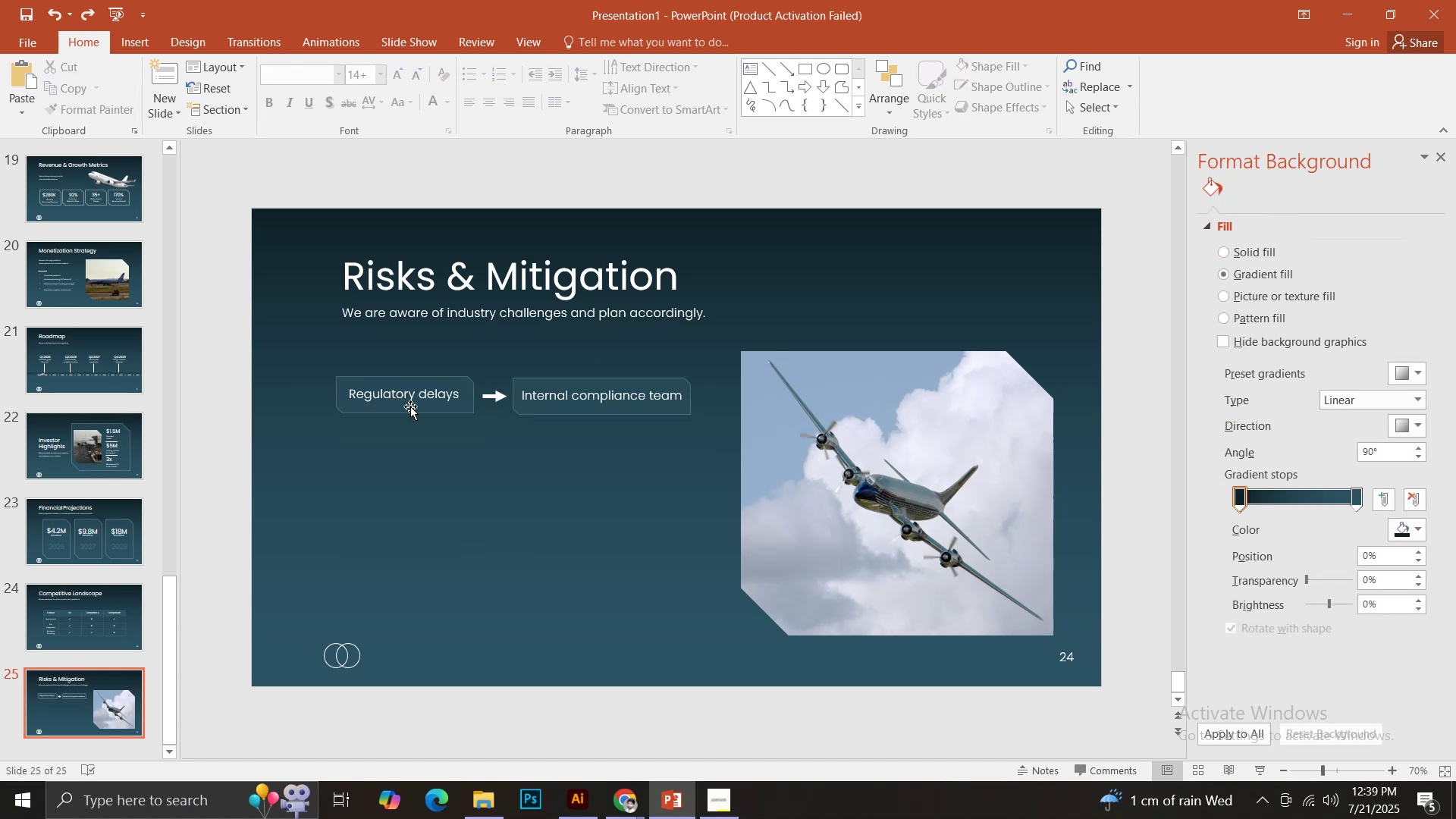 
left_click([411, 411])
 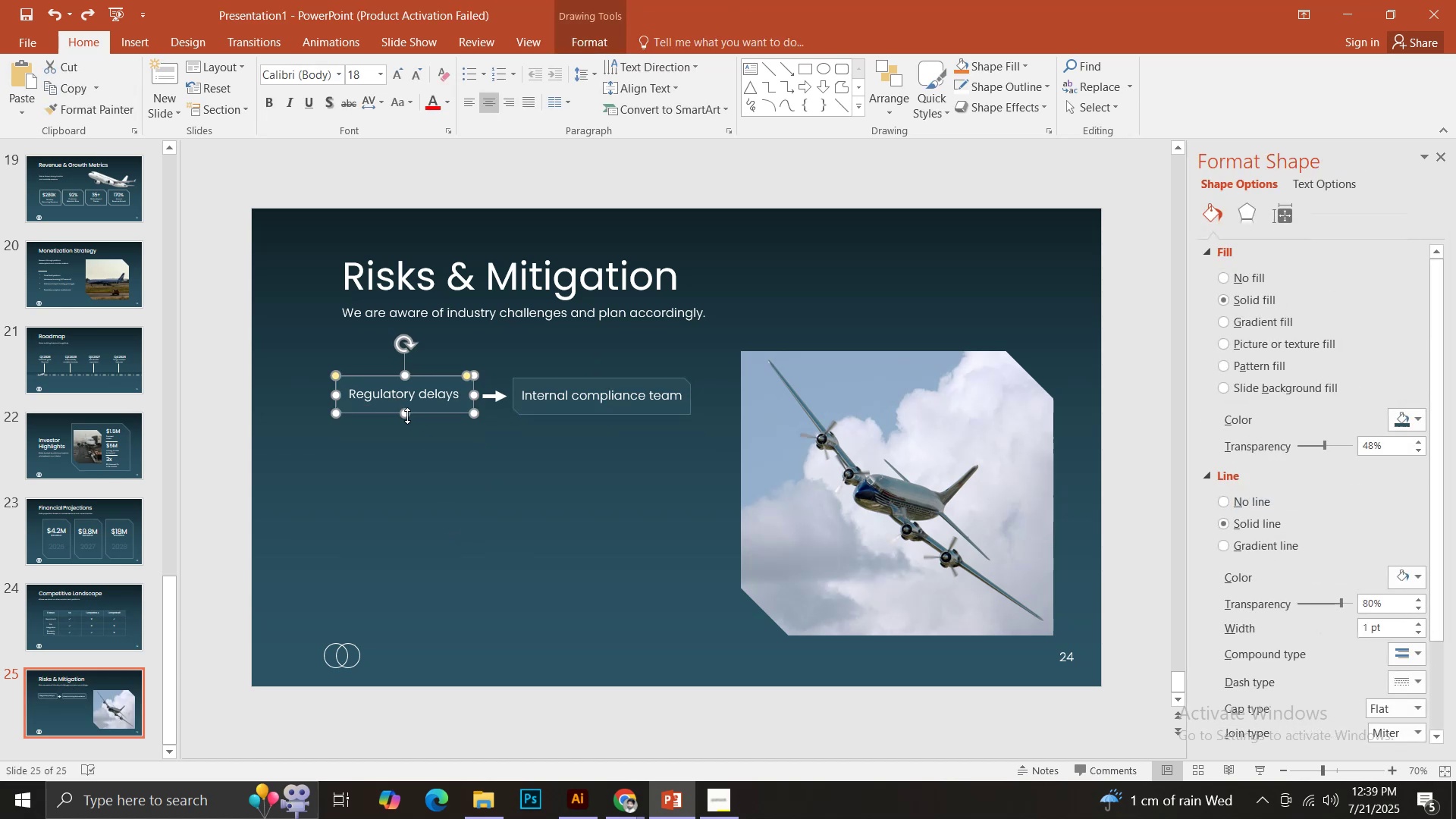 
left_click_drag(start_coordinate=[407, 416], to_coordinate=[407, 437])
 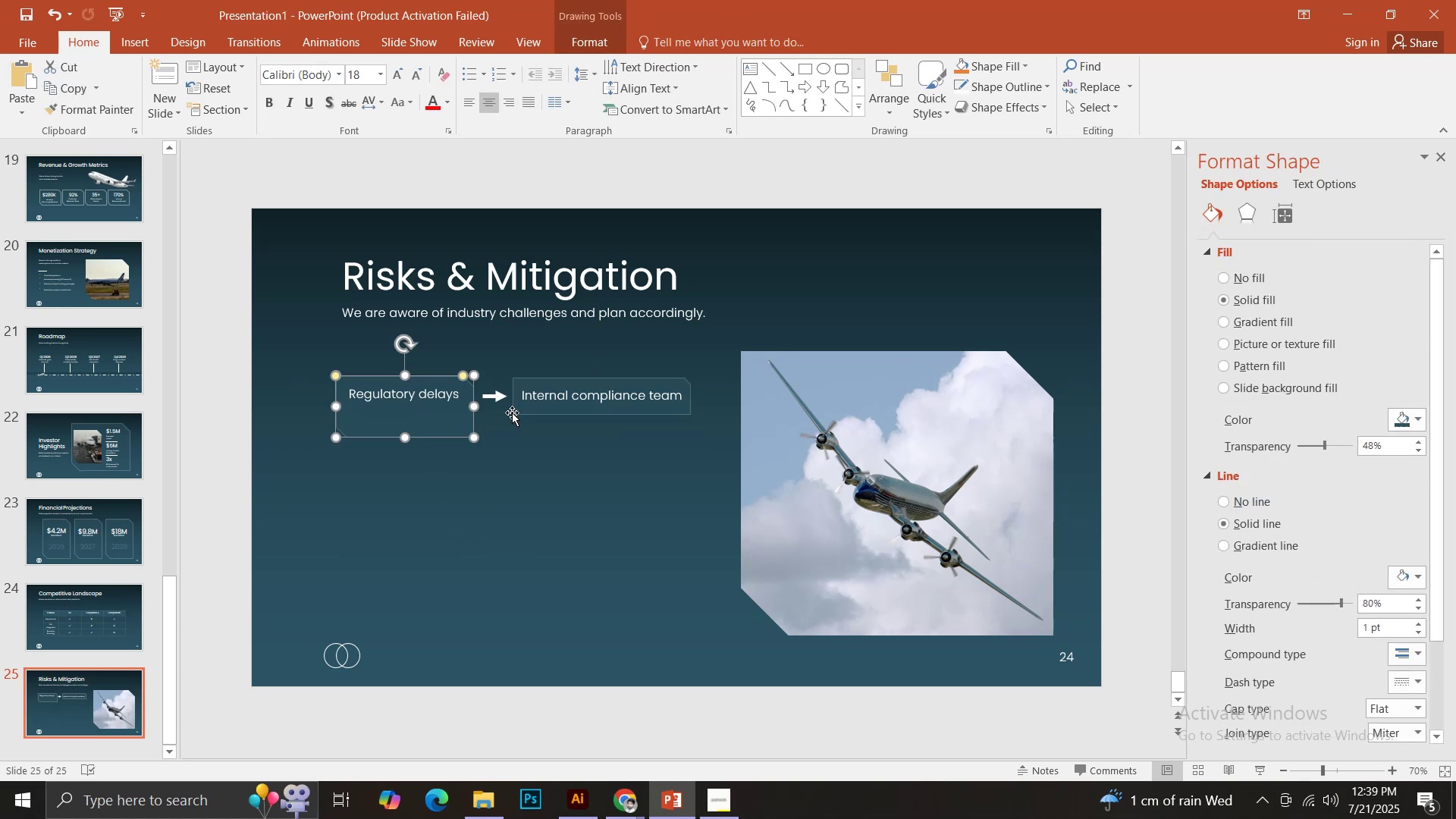 
left_click([516, 412])
 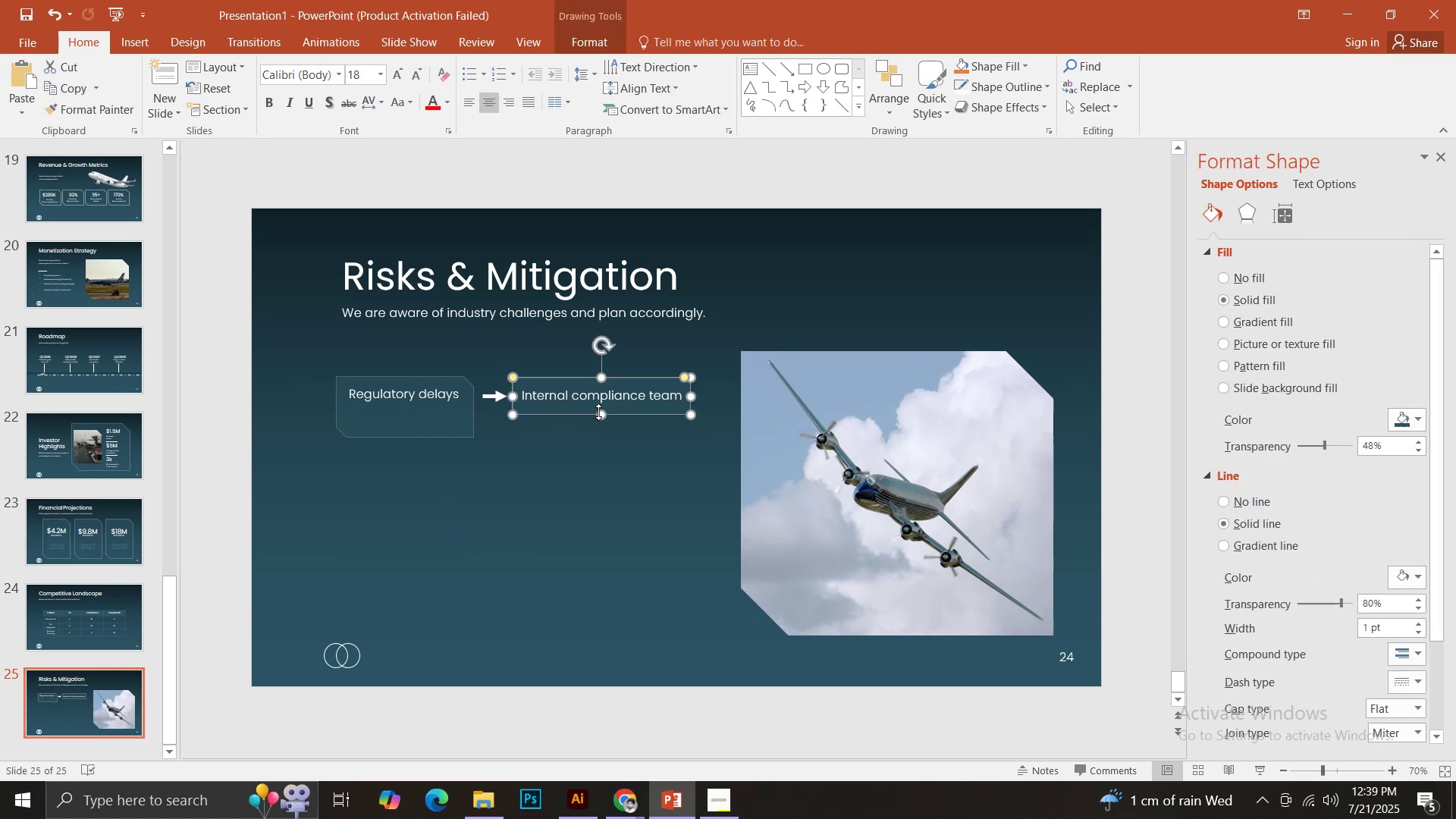 
left_click_drag(start_coordinate=[598, 412], to_coordinate=[598, 433])
 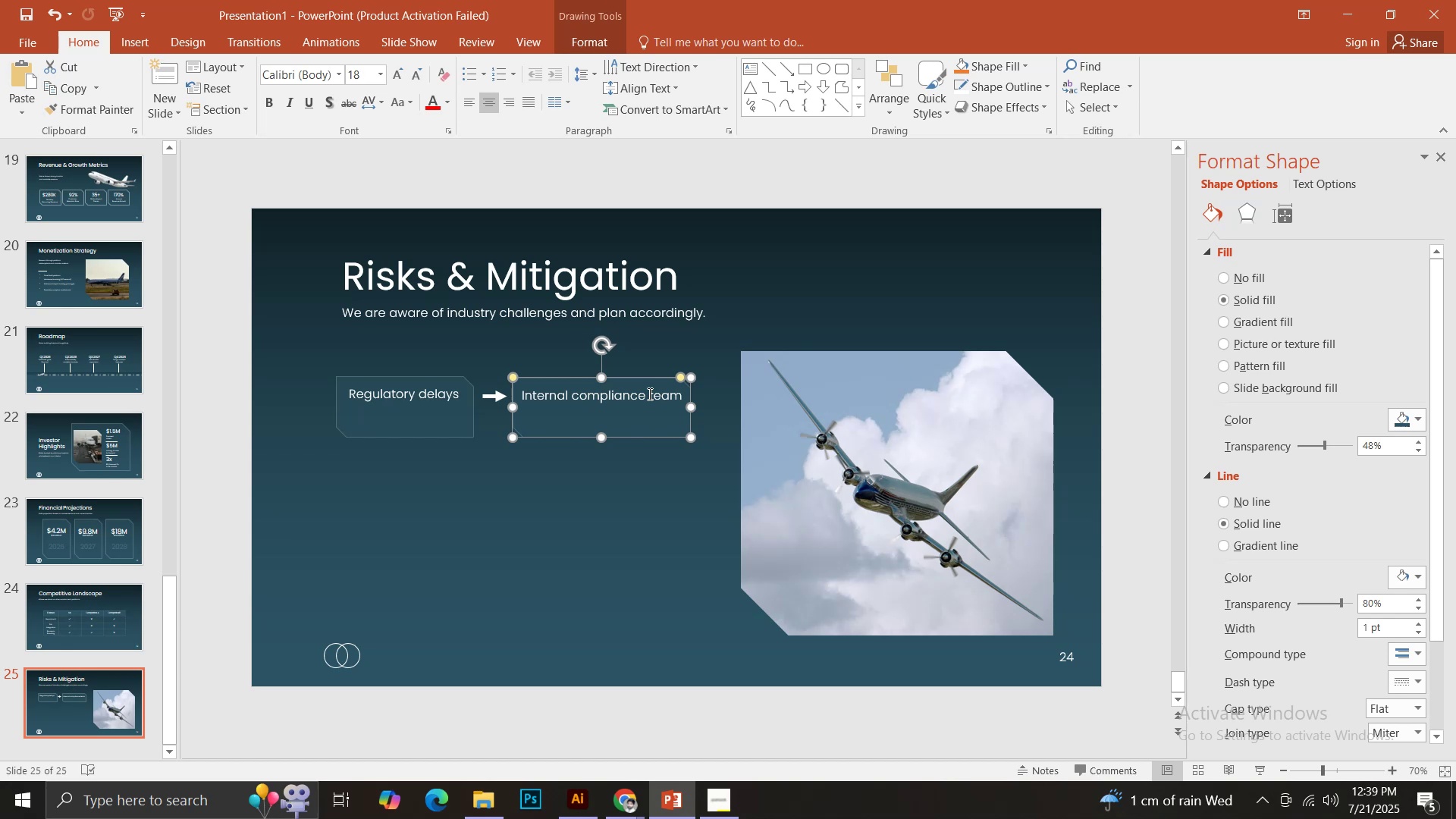 
left_click([573, 397])
 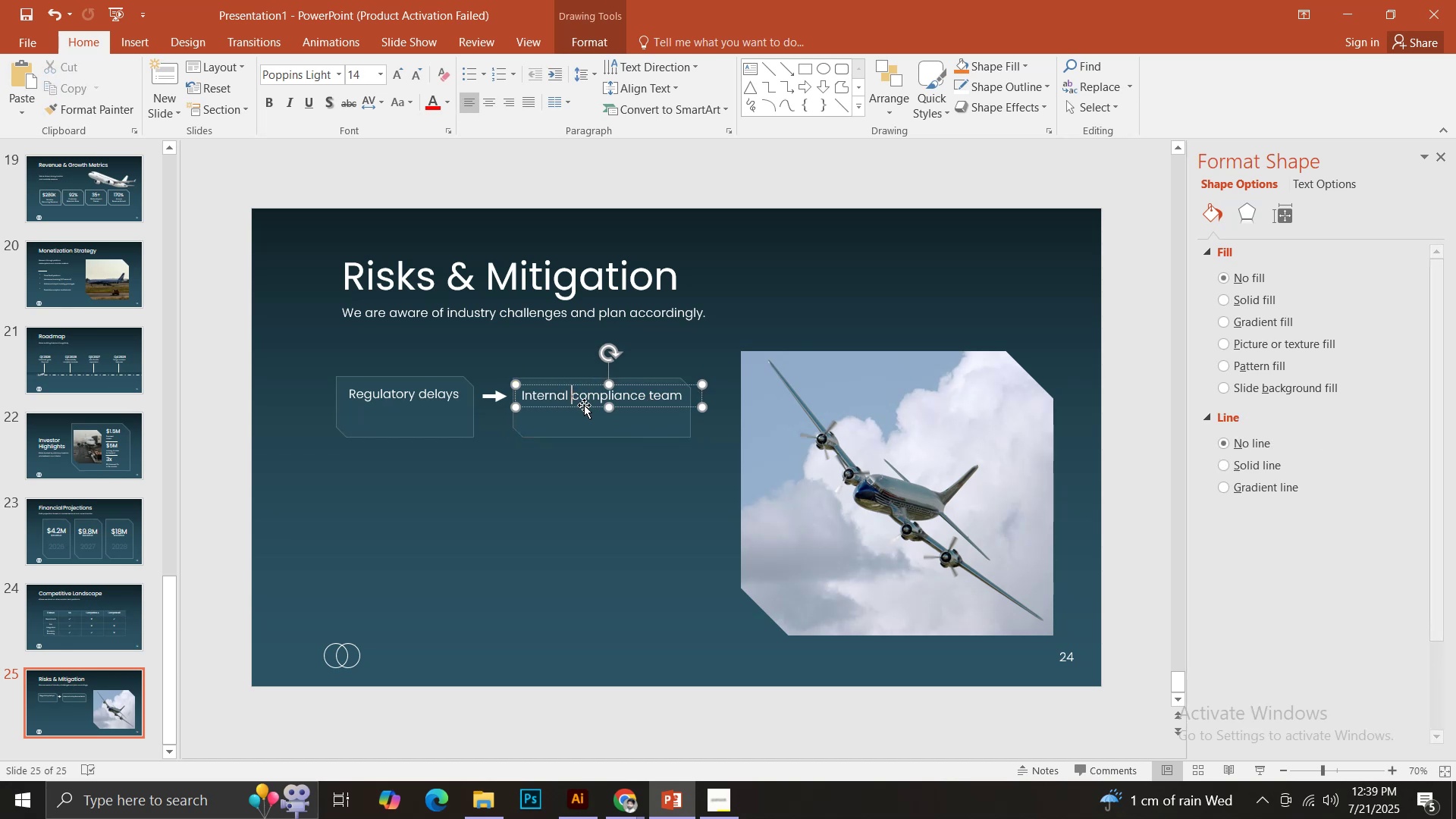 
key(Enter)
 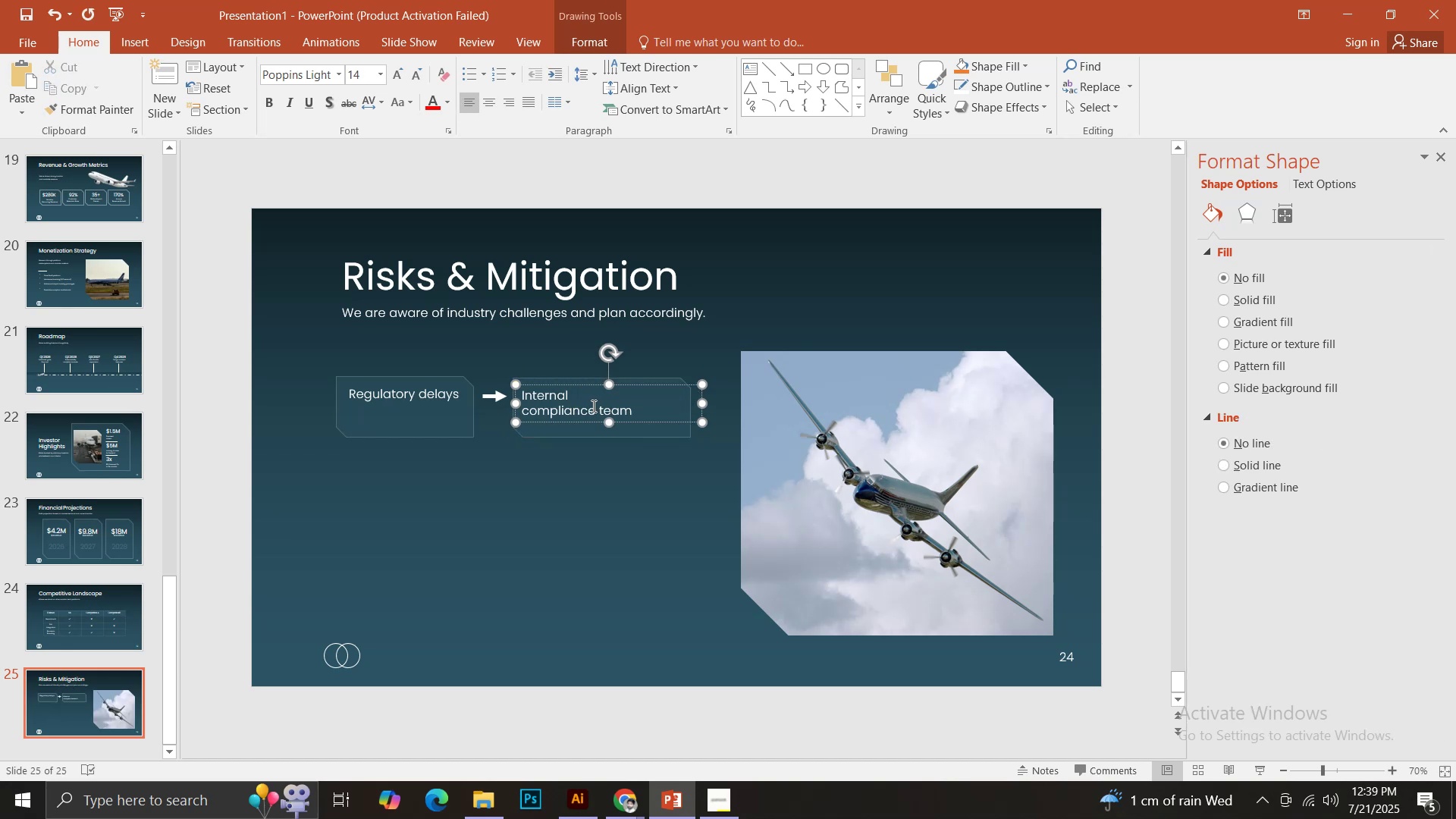 
left_click([592, 406])
 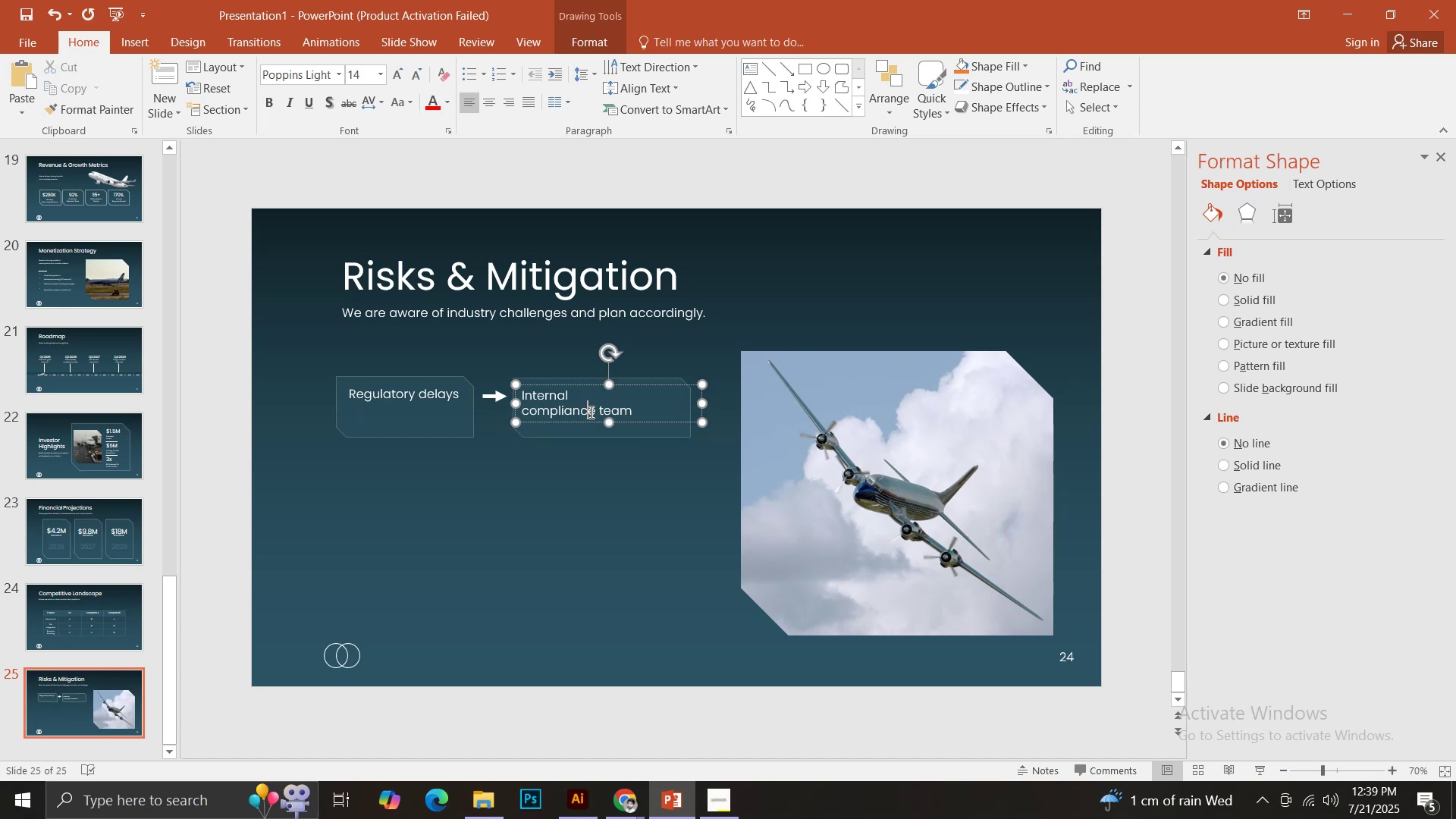 
key(Control+A)
 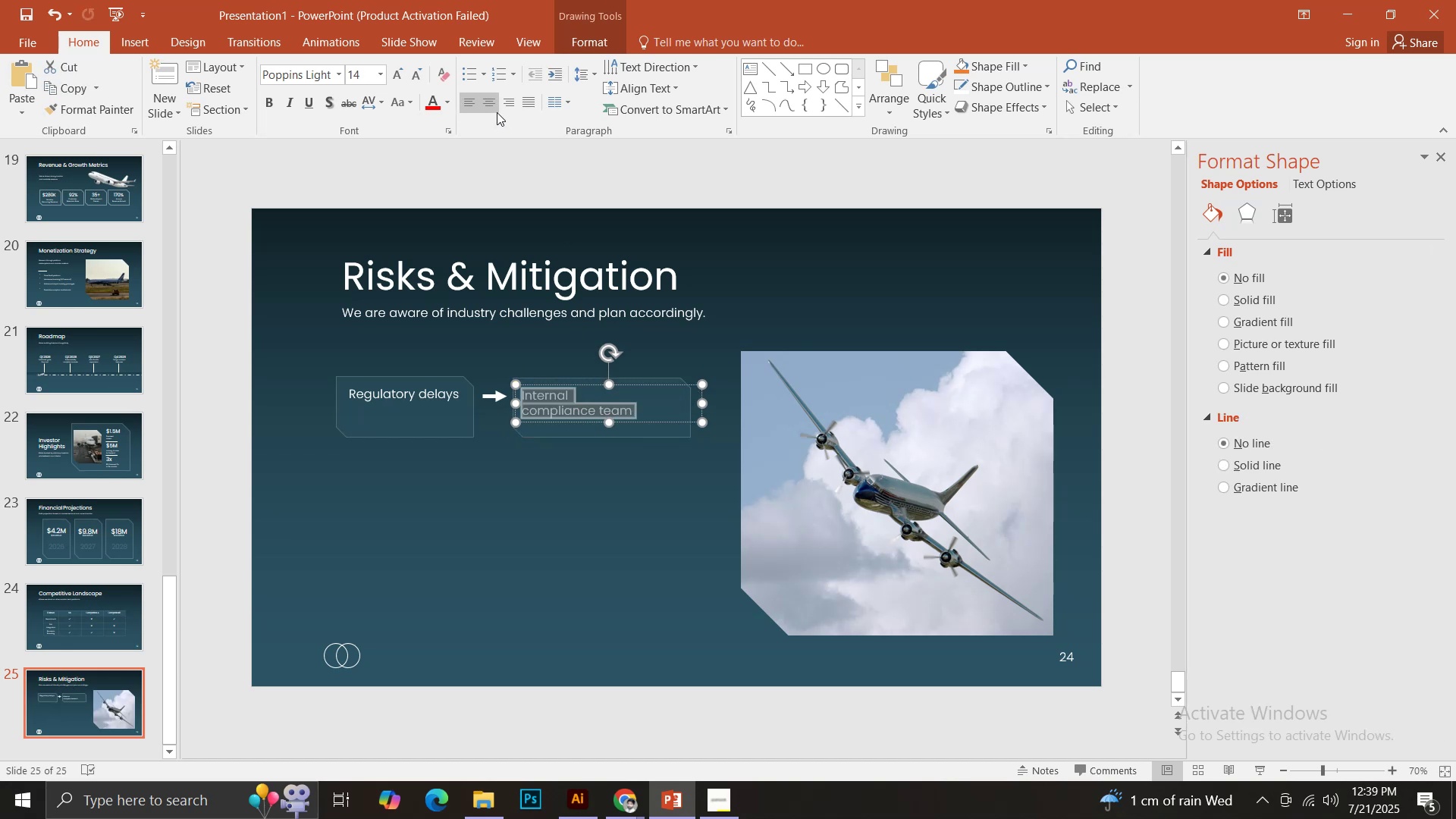 
left_click([487, 105])
 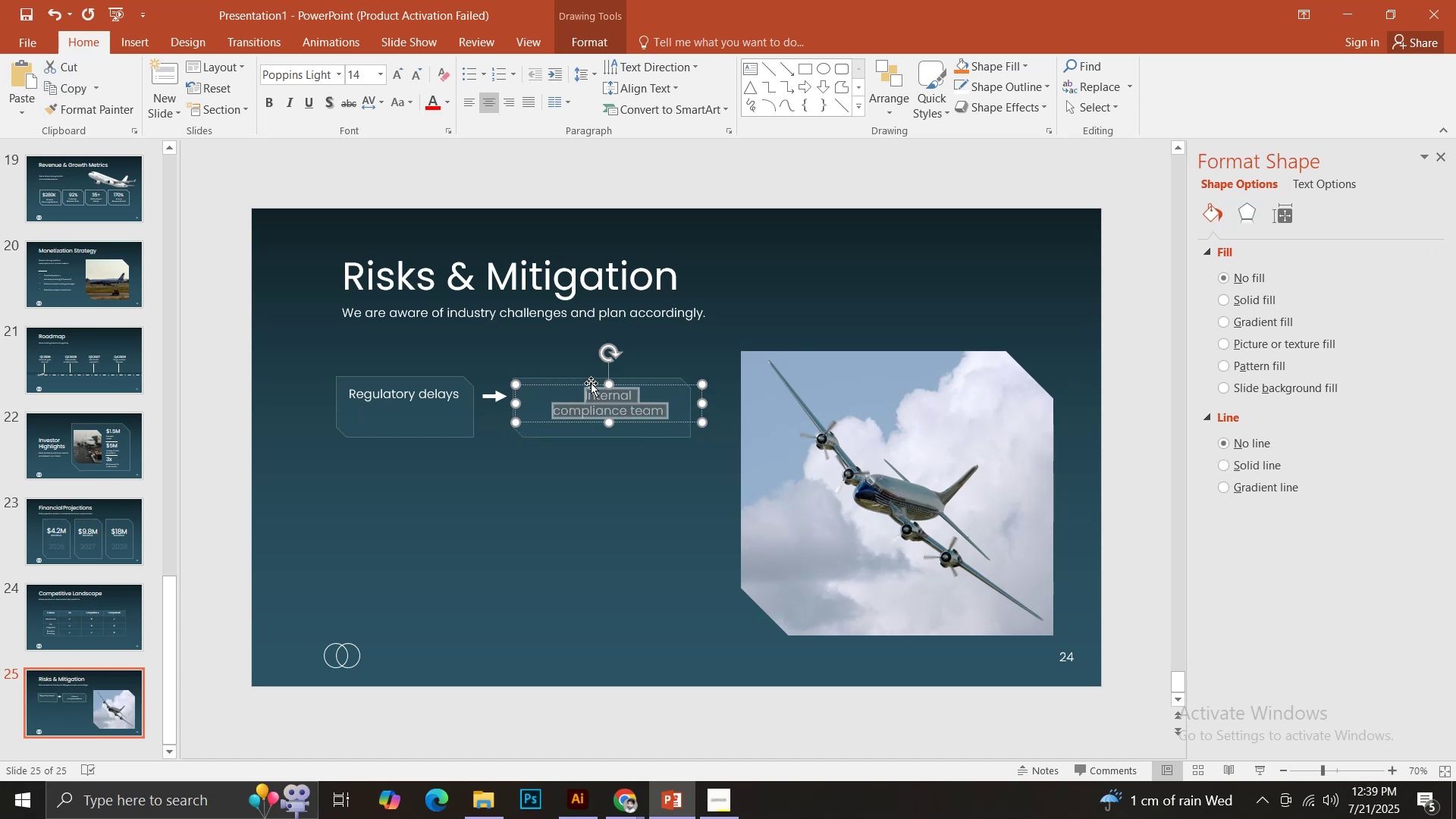 
hold_key(key=ShiftLeft, duration=1.5)
 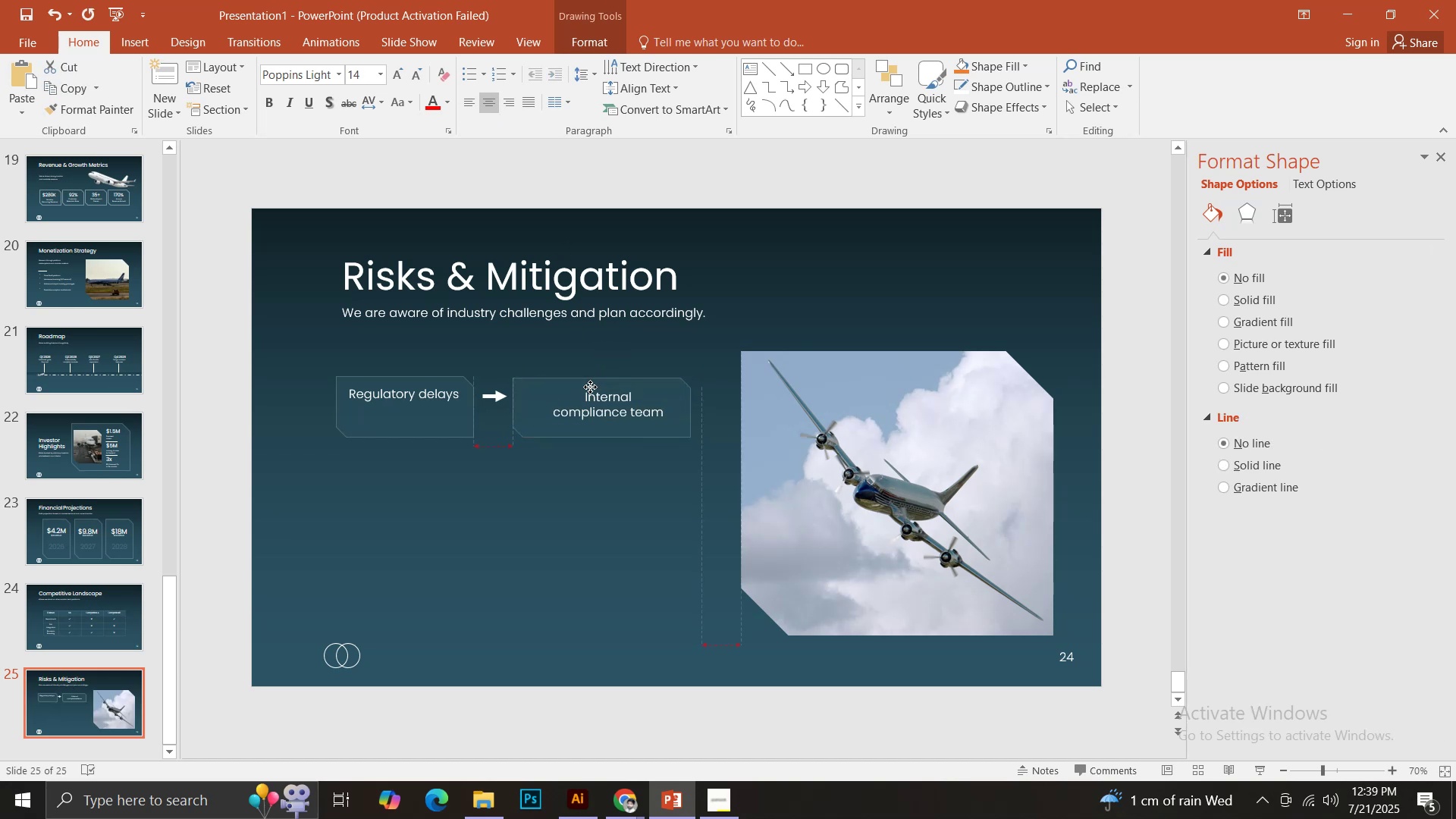 
hold_key(key=ShiftLeft, duration=1.18)
 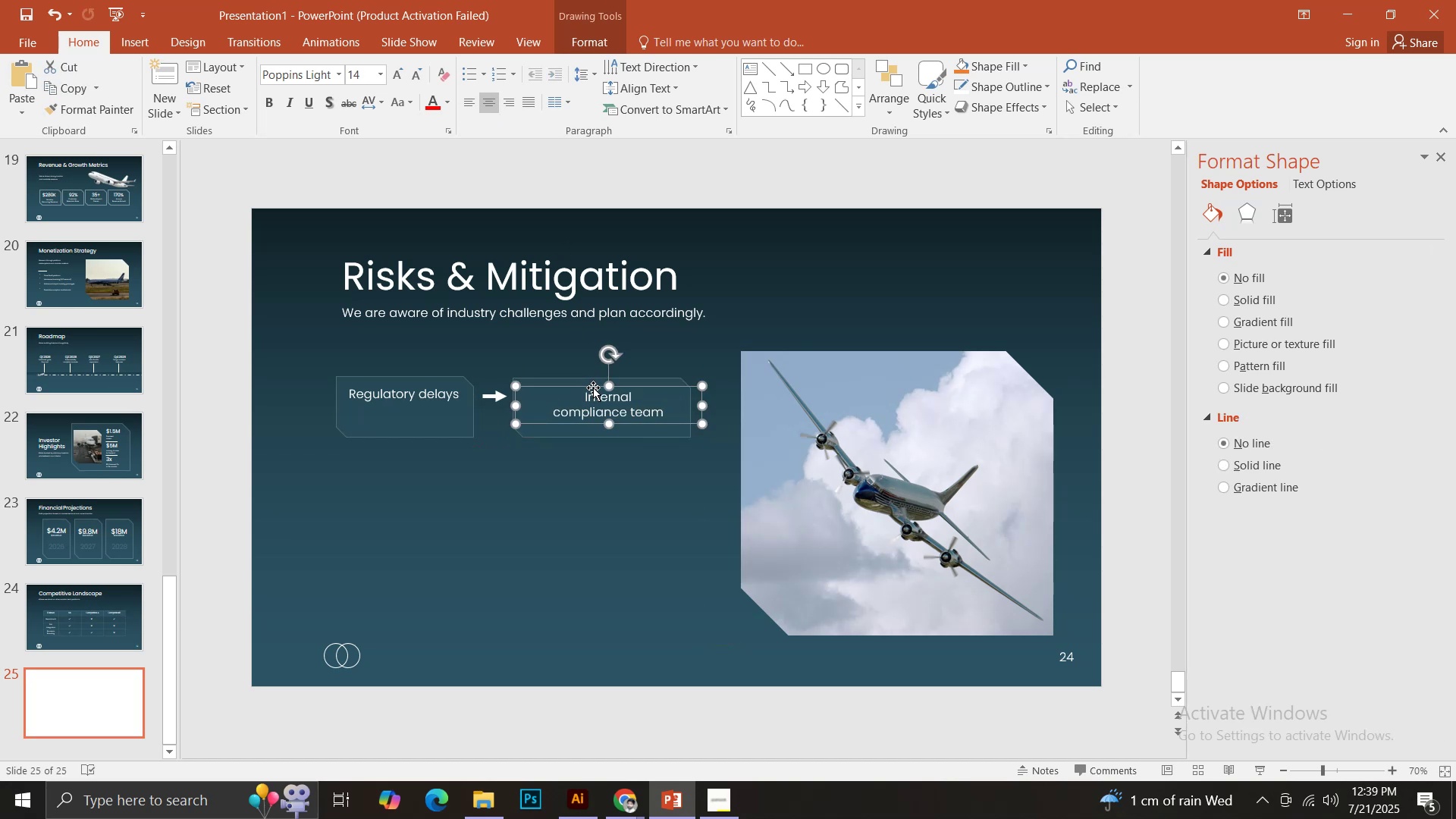 
left_click_drag(start_coordinate=[594, 388], to_coordinate=[588, 388])
 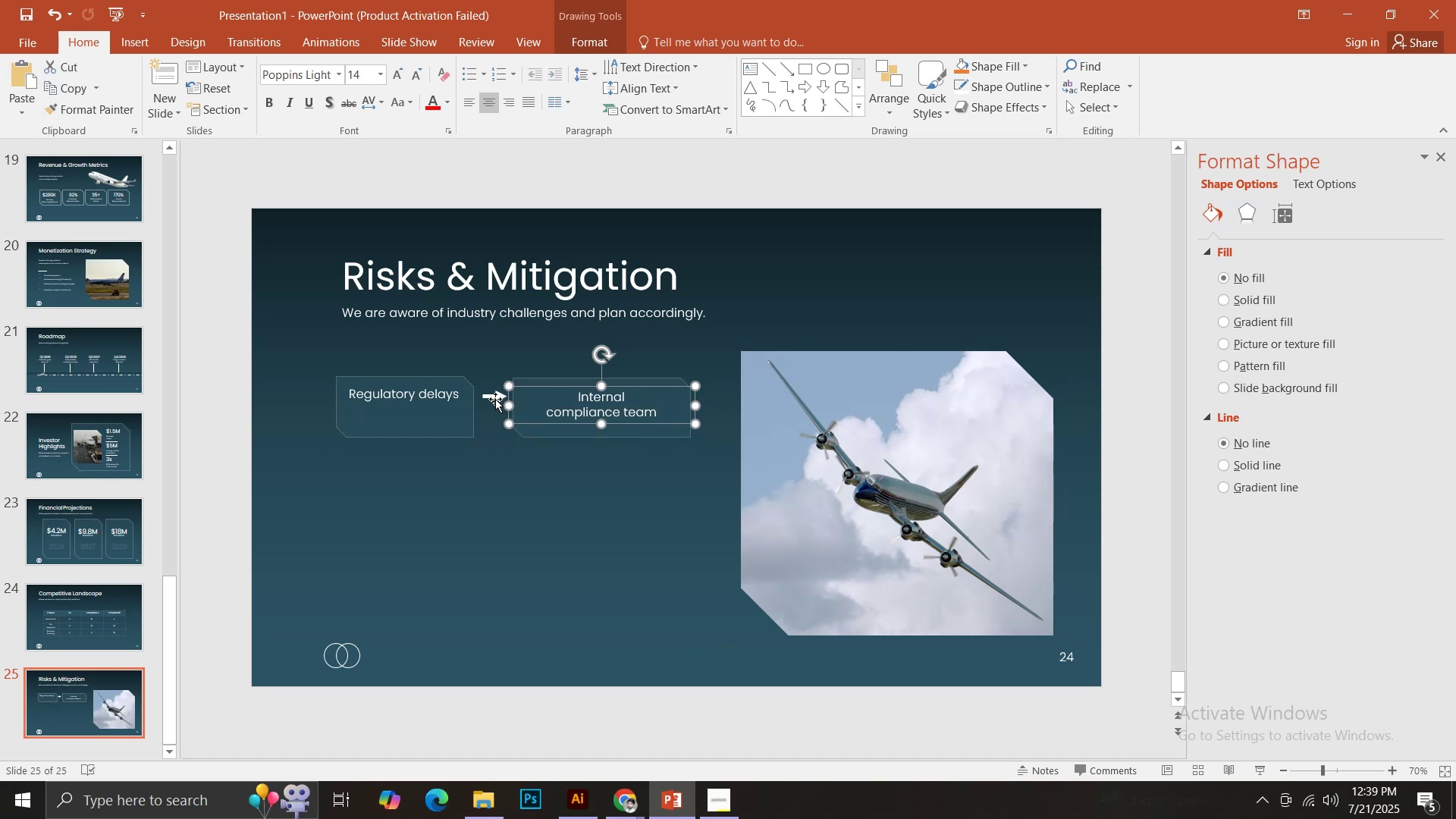 
hold_key(key=ShiftLeft, duration=0.76)
 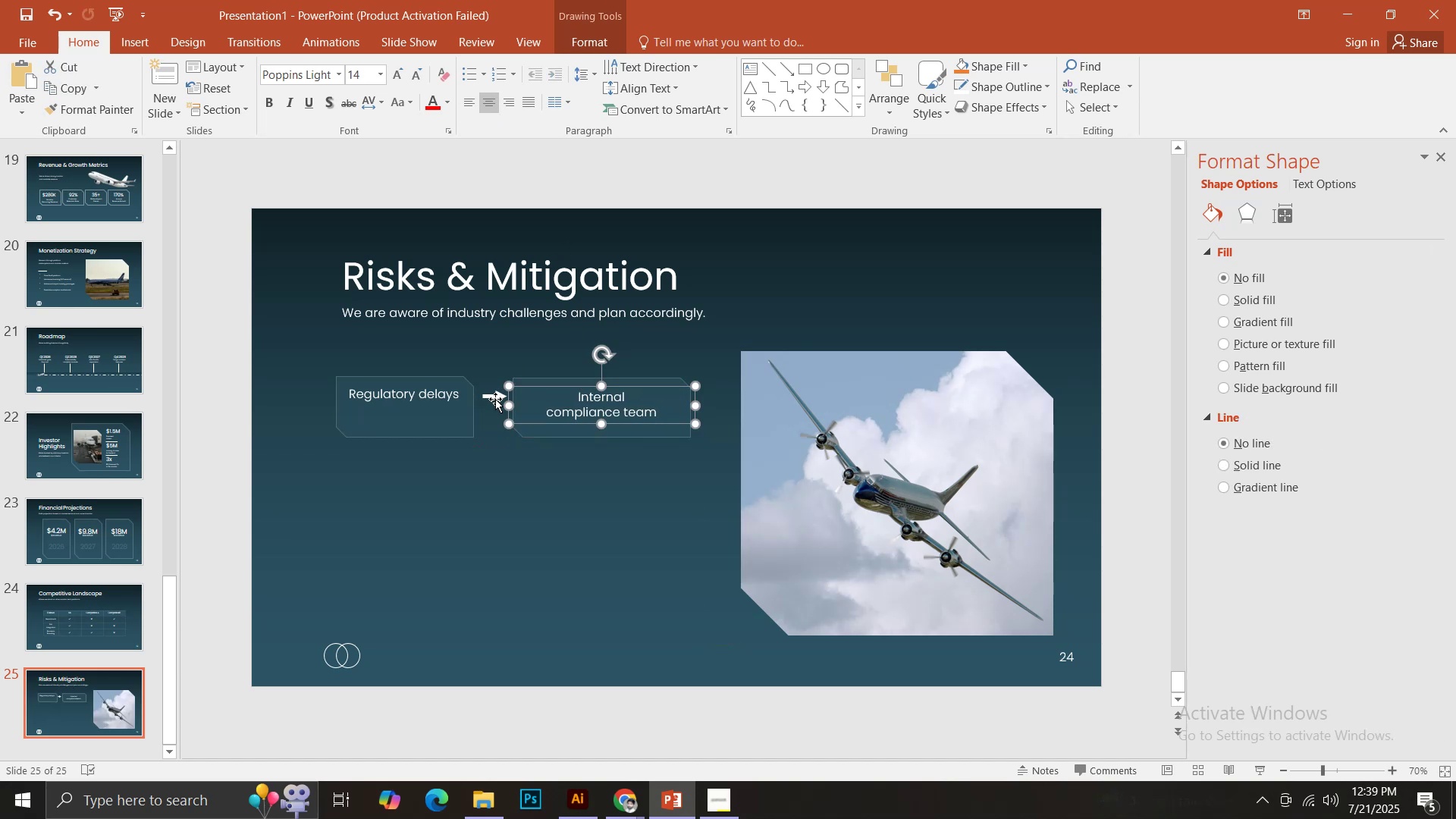 
left_click_drag(start_coordinate=[495, 399], to_coordinate=[494, 410])
 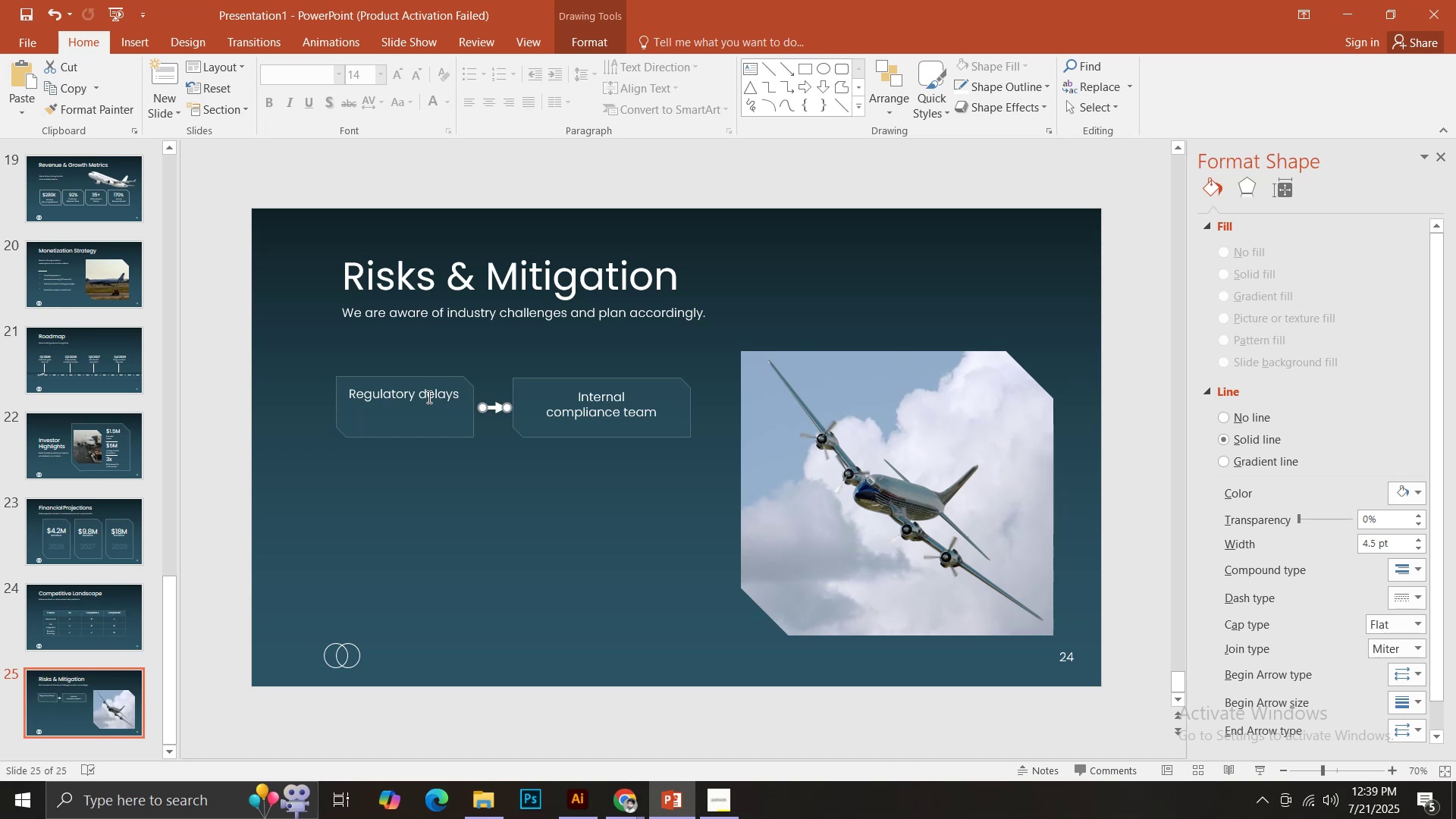 
hold_key(key=ShiftLeft, duration=1.17)
 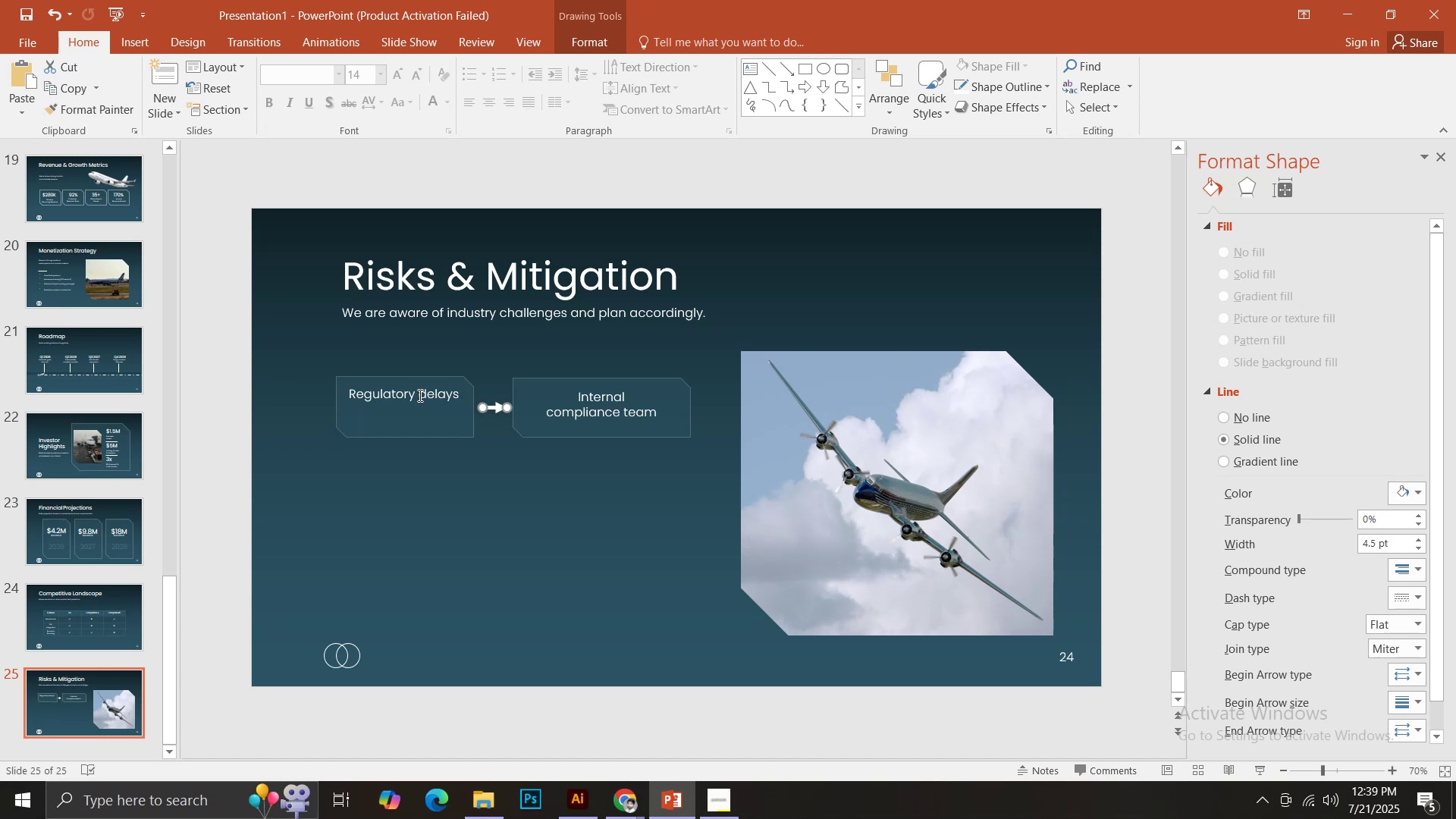 
left_click([419, 395])
 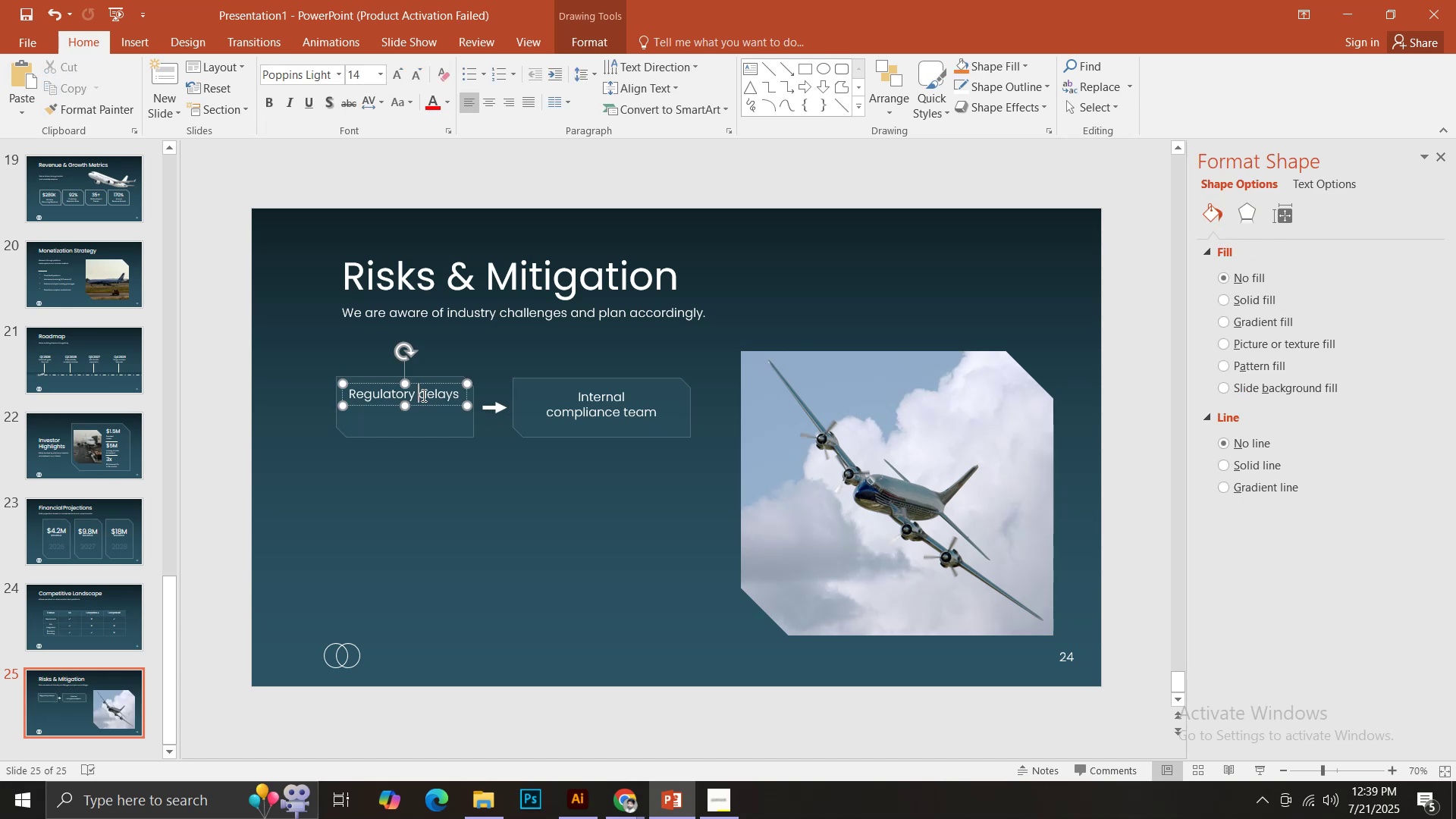 
key(Enter)
 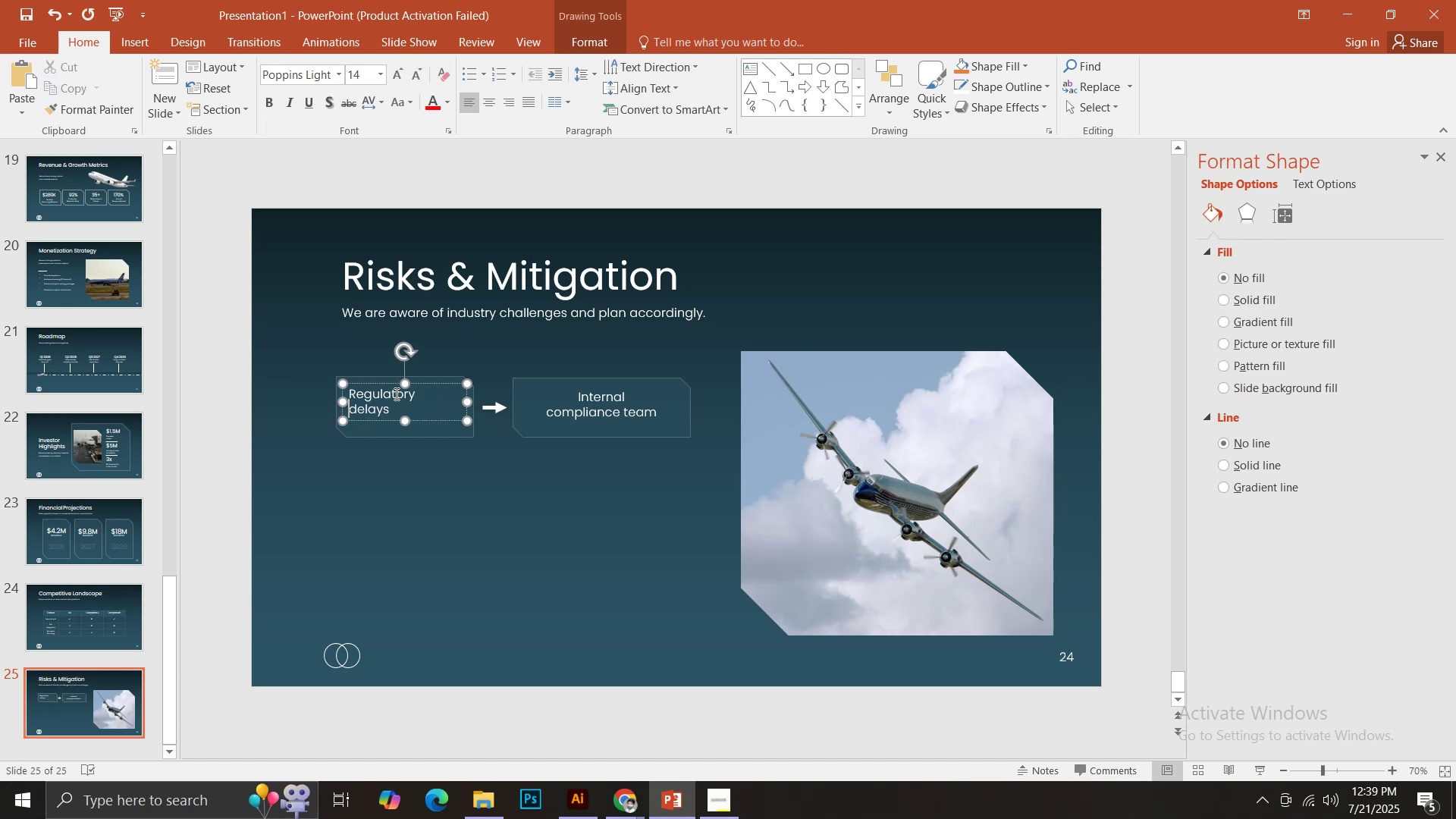 
left_click([394, 394])
 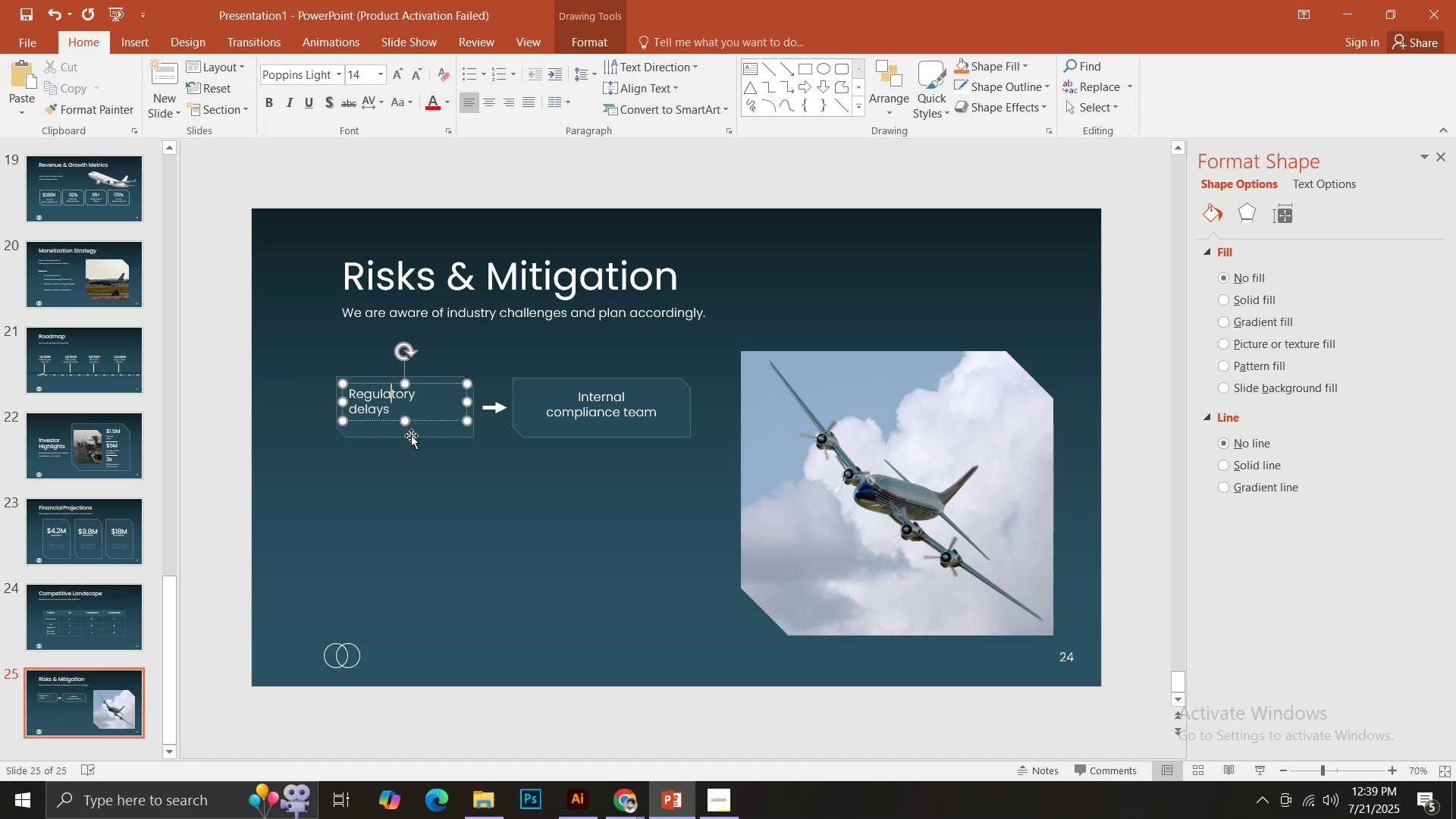 
key(Control+ControlLeft)
 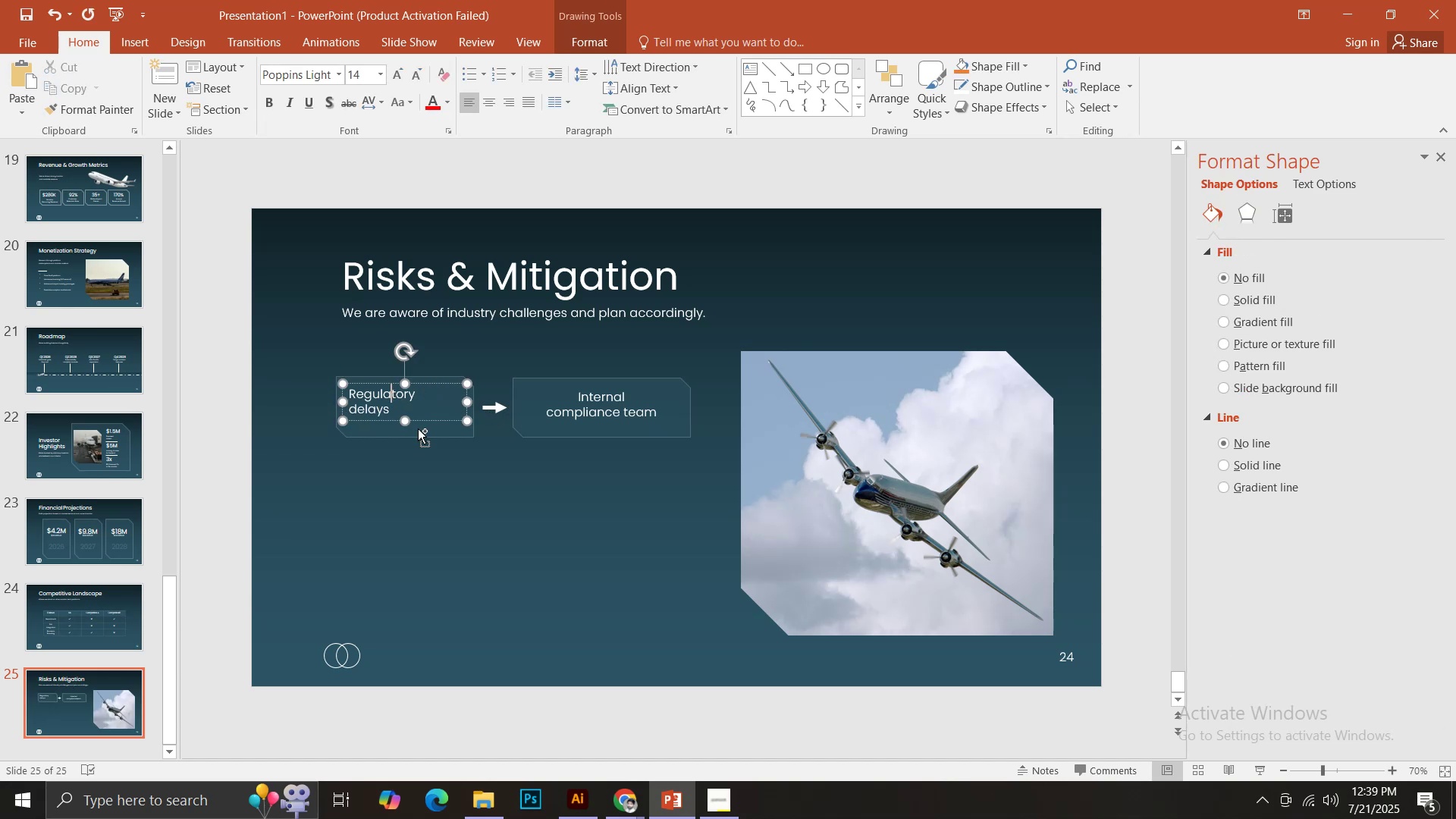 
key(Control+A)
 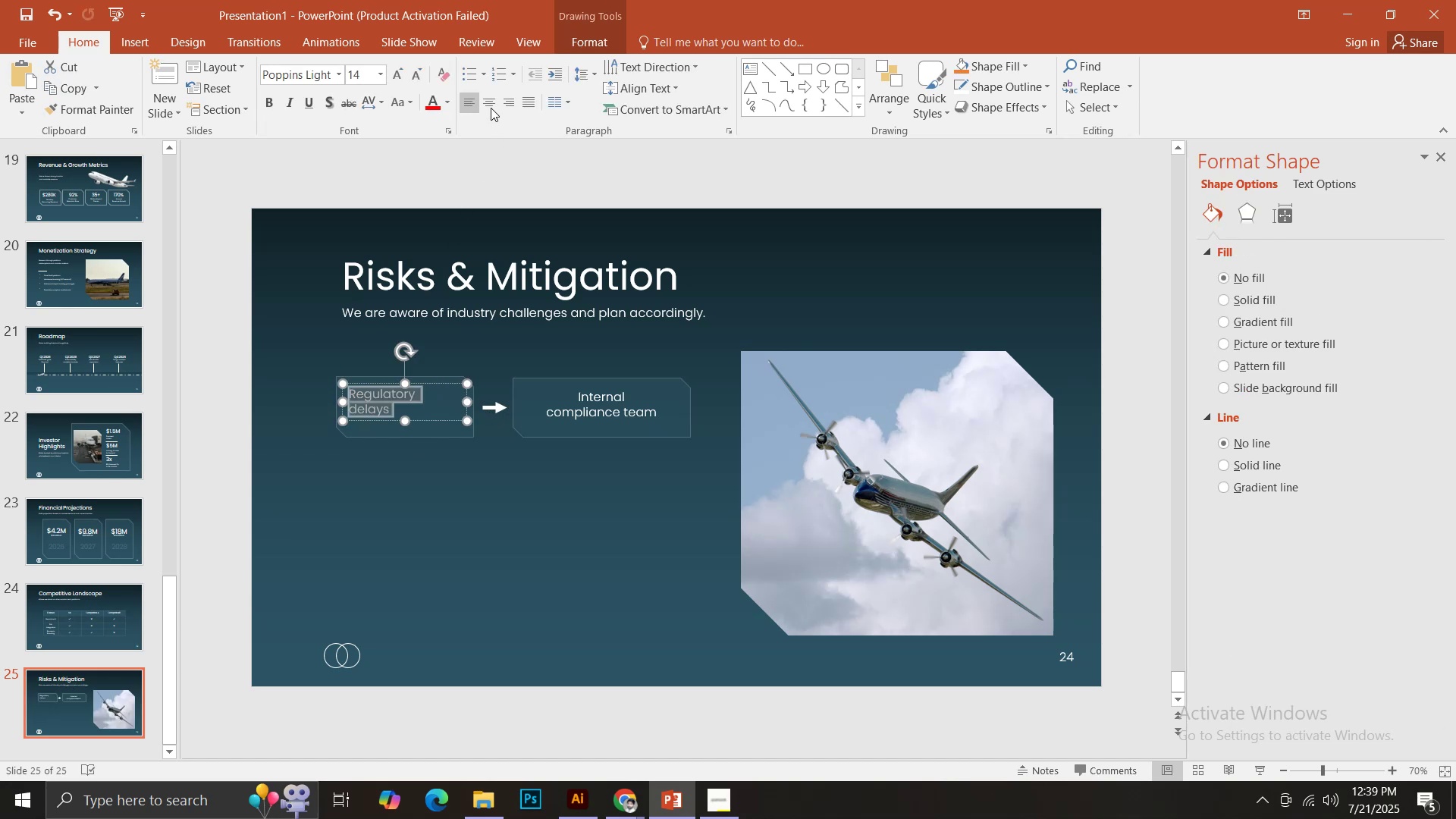 
left_click([490, 107])
 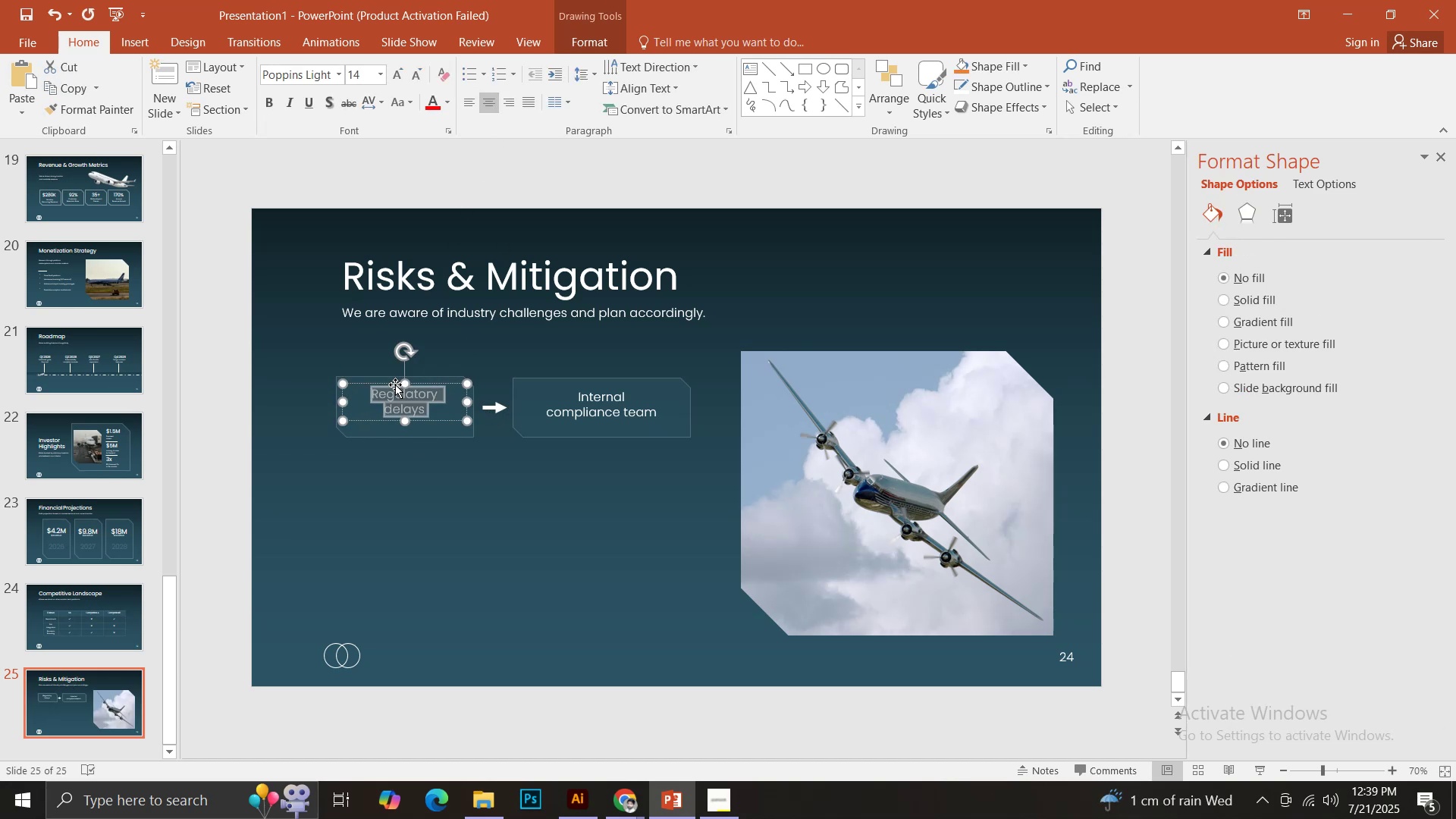 
left_click_drag(start_coordinate=[391, 383], to_coordinate=[391, 390])
 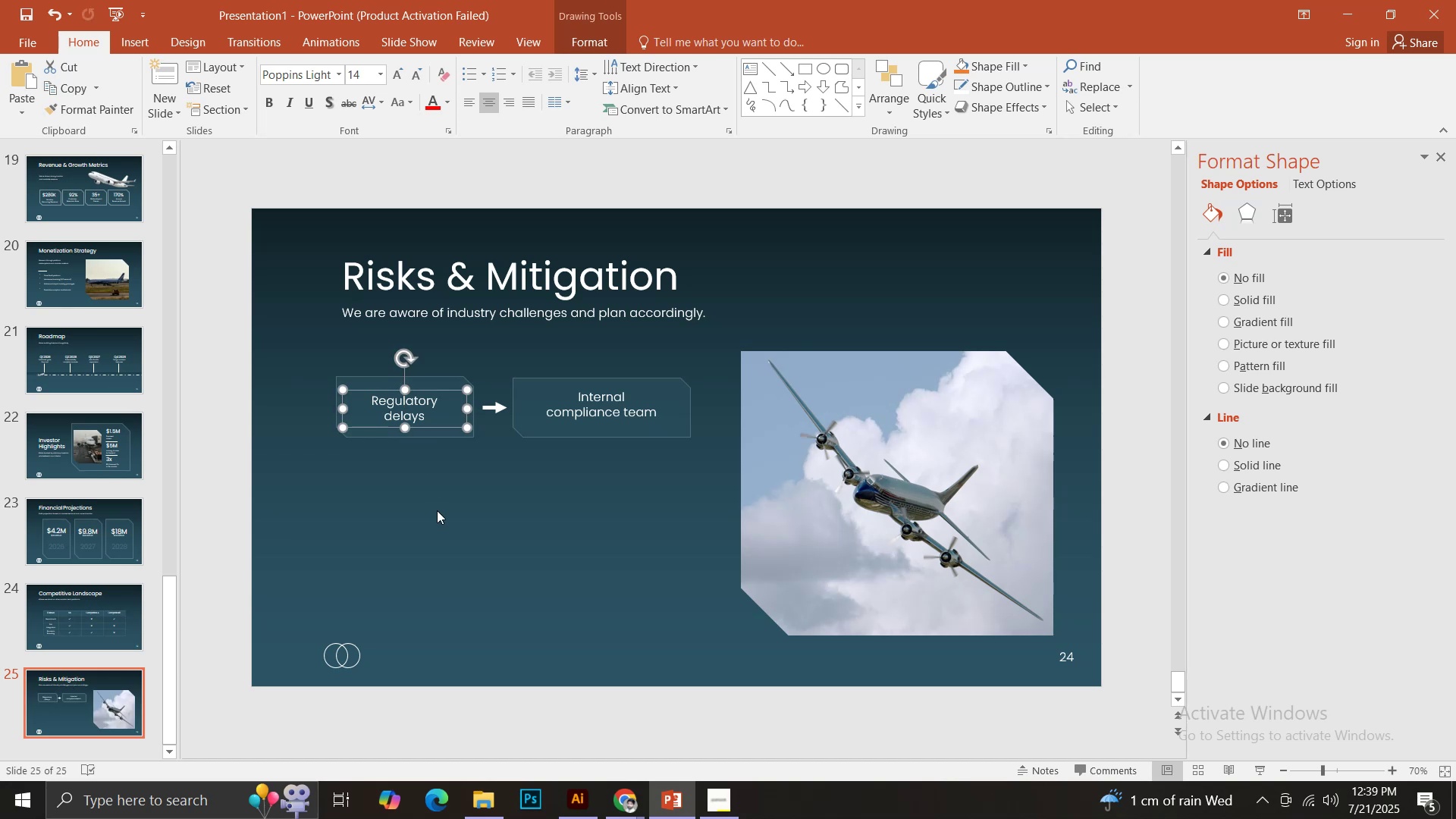 
hold_key(key=ShiftLeft, duration=1.53)
 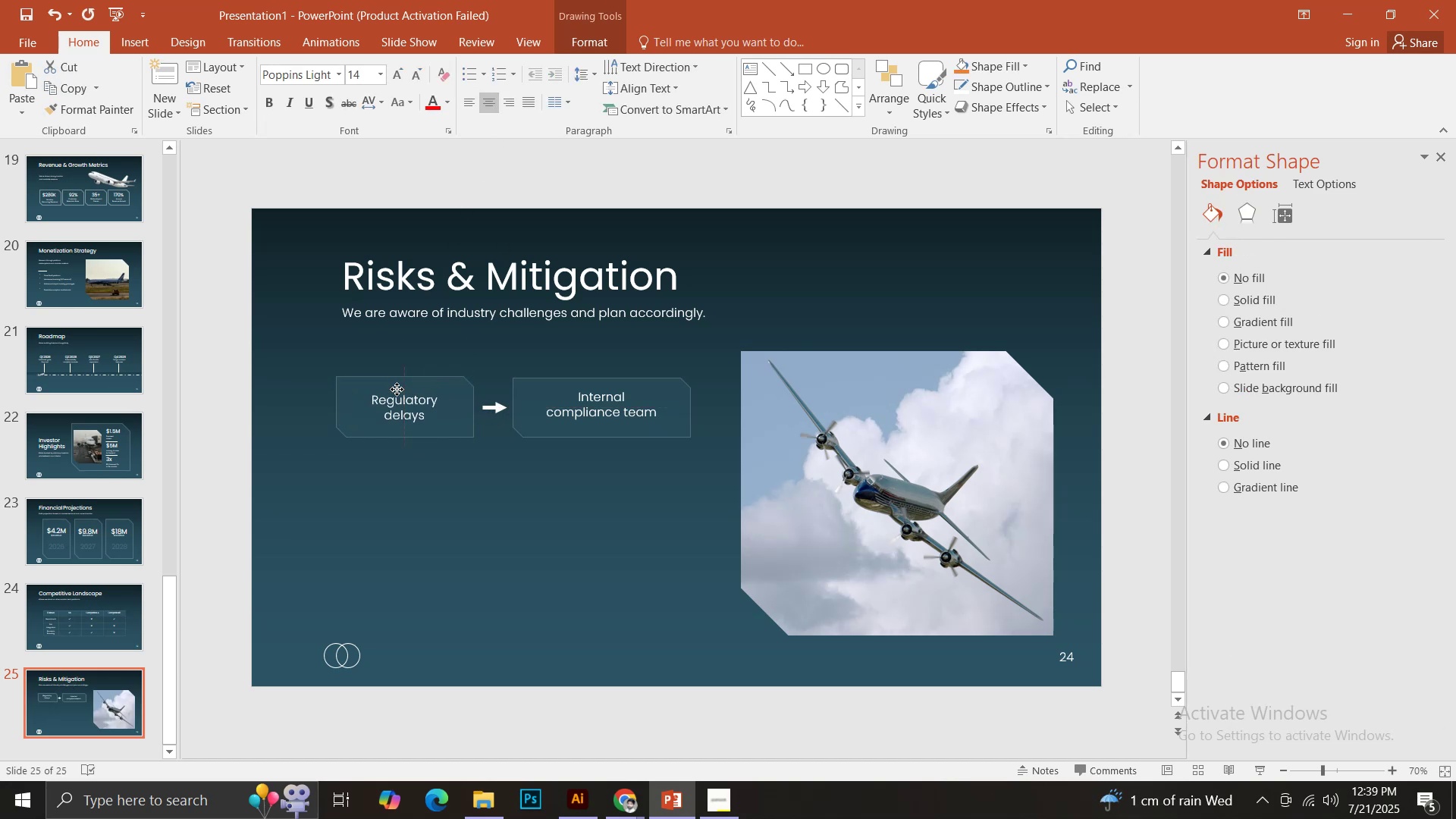 
hold_key(key=ShiftLeft, duration=1.02)
 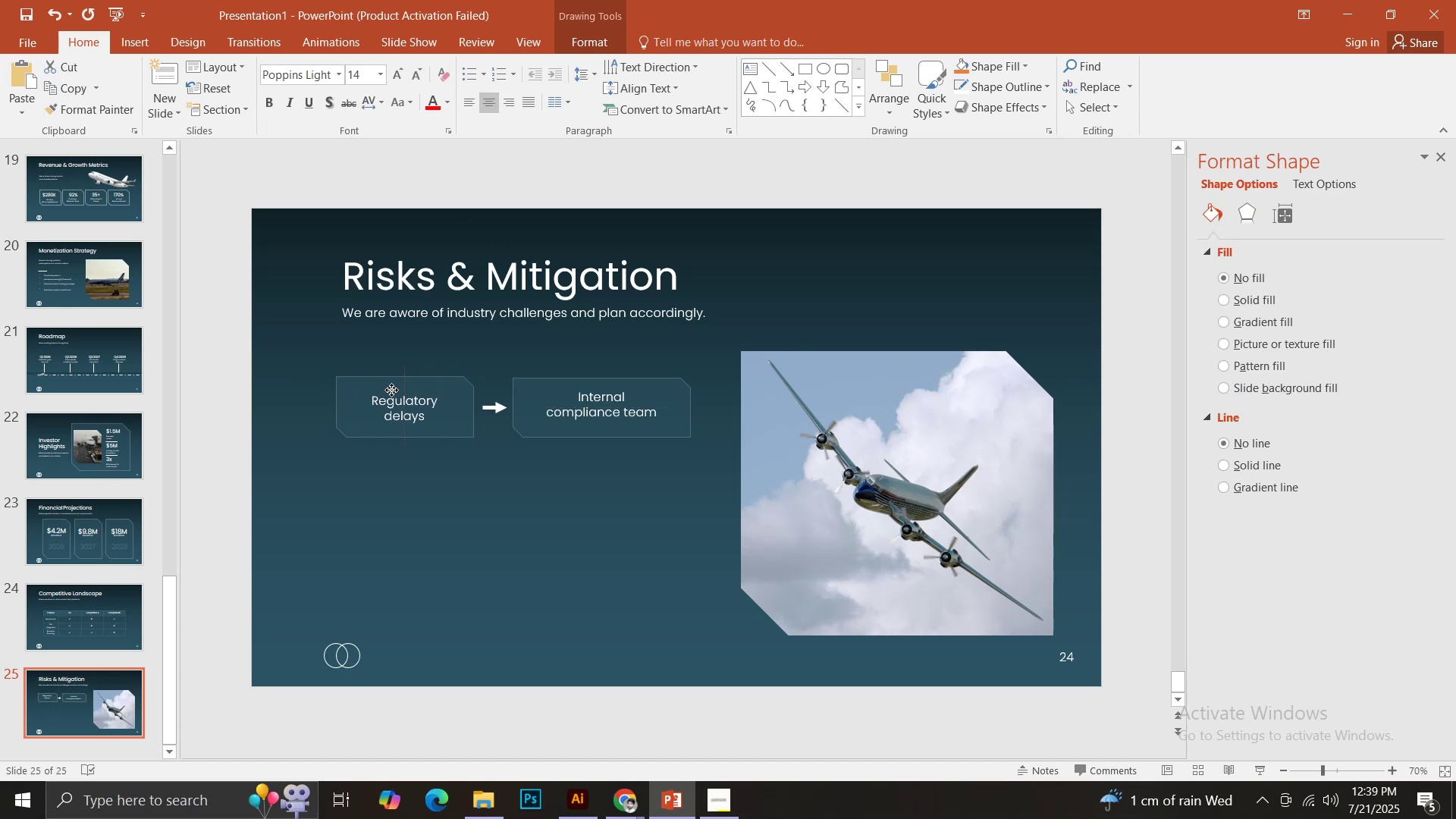 
left_click([437, 510])
 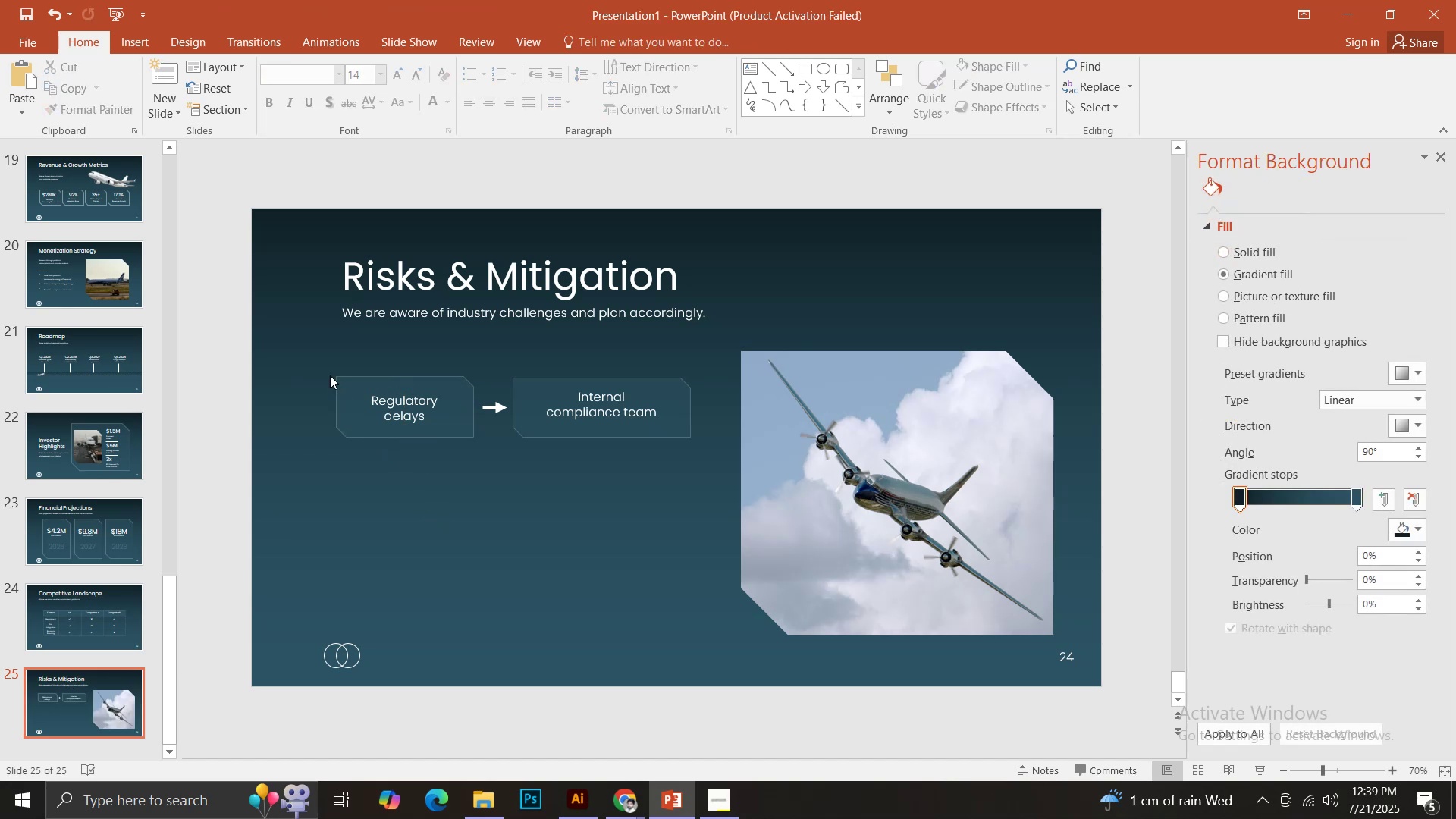 
left_click_drag(start_coordinate=[321, 361], to_coordinate=[723, 500])
 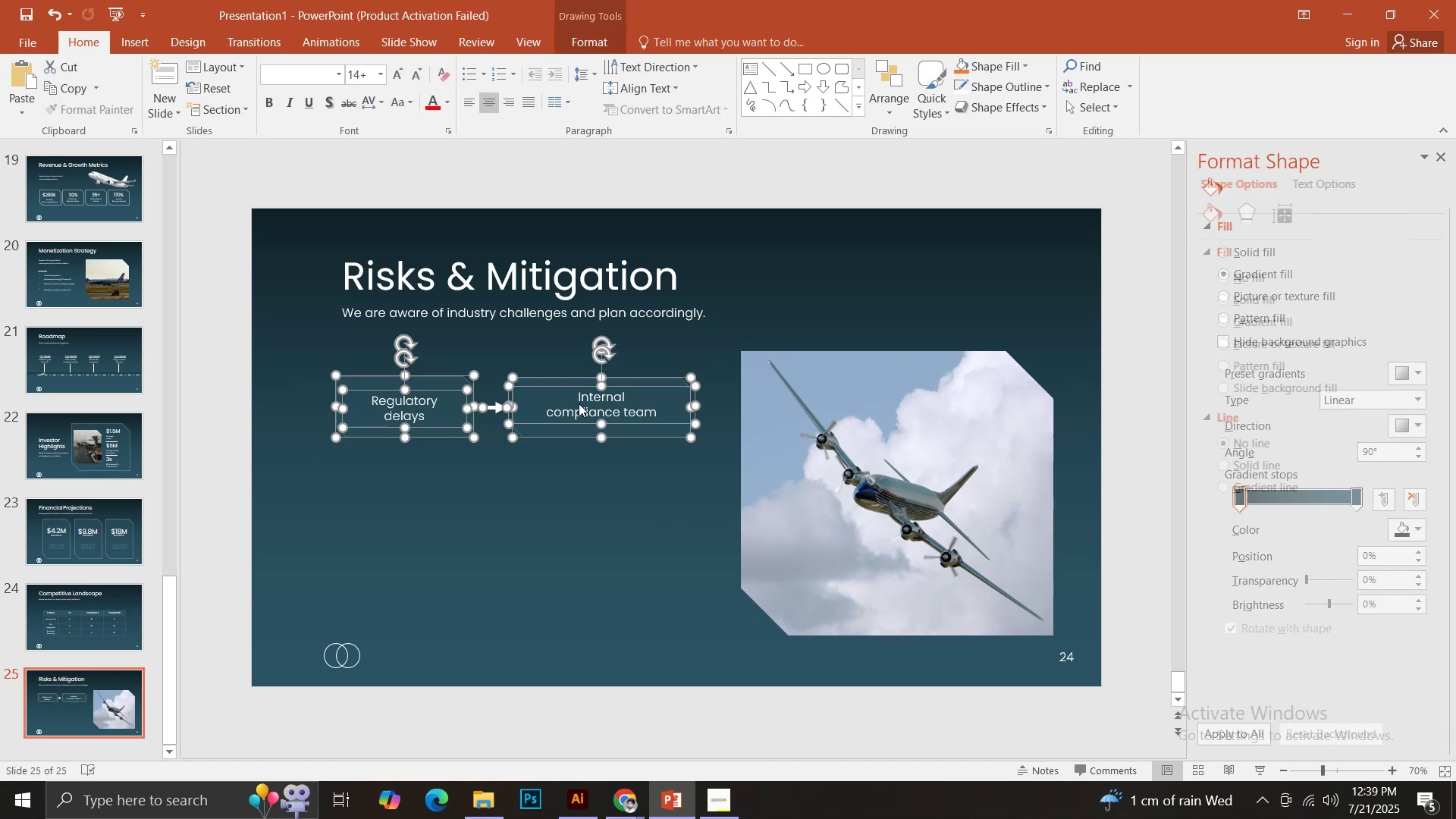 
hold_key(key=ControlLeft, duration=2.43)
left_click_drag(start_coordinate=[554, 382], to_coordinate=[560, 452])
 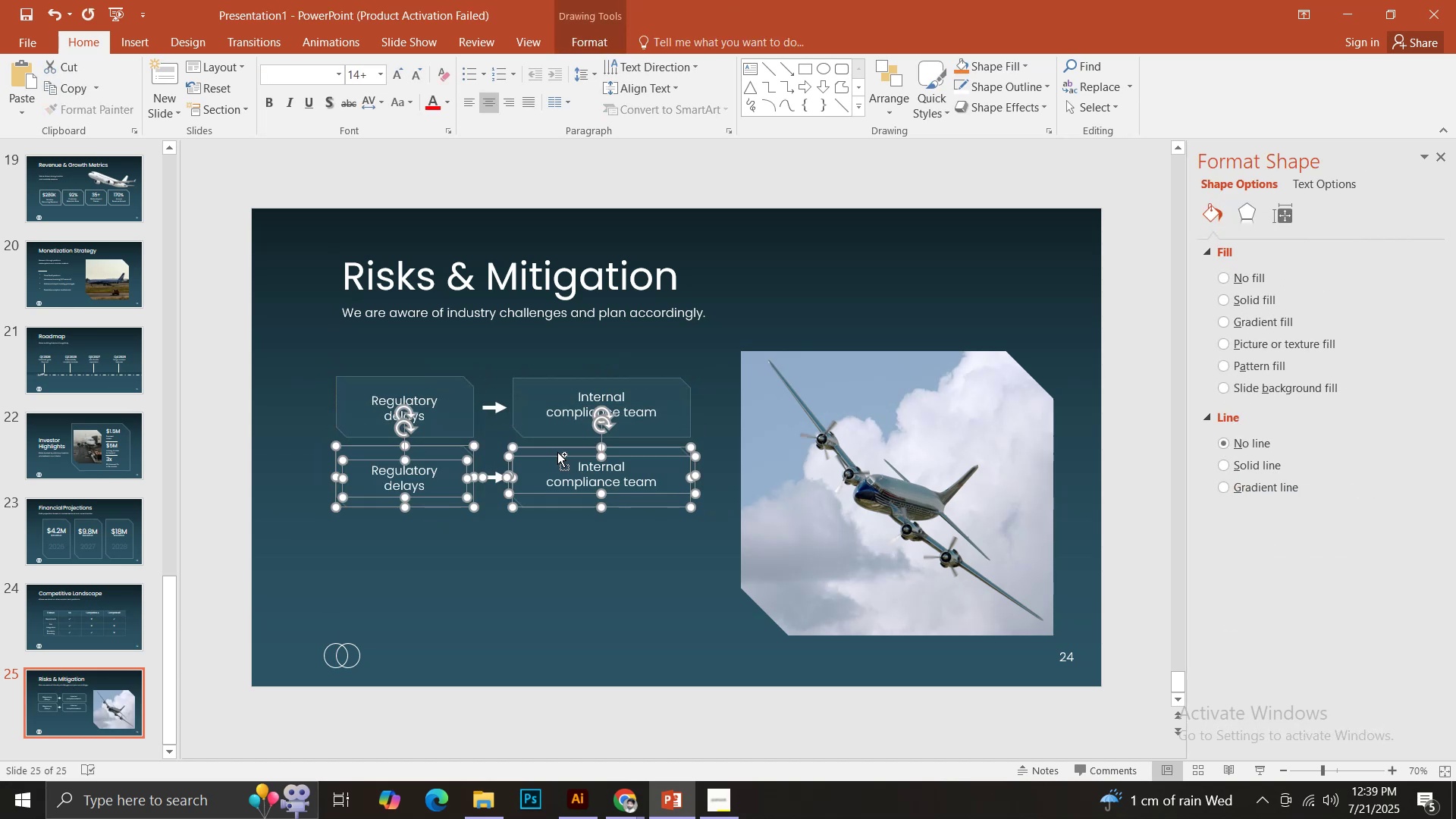 
hold_key(key=ShiftLeft, duration=1.5)
 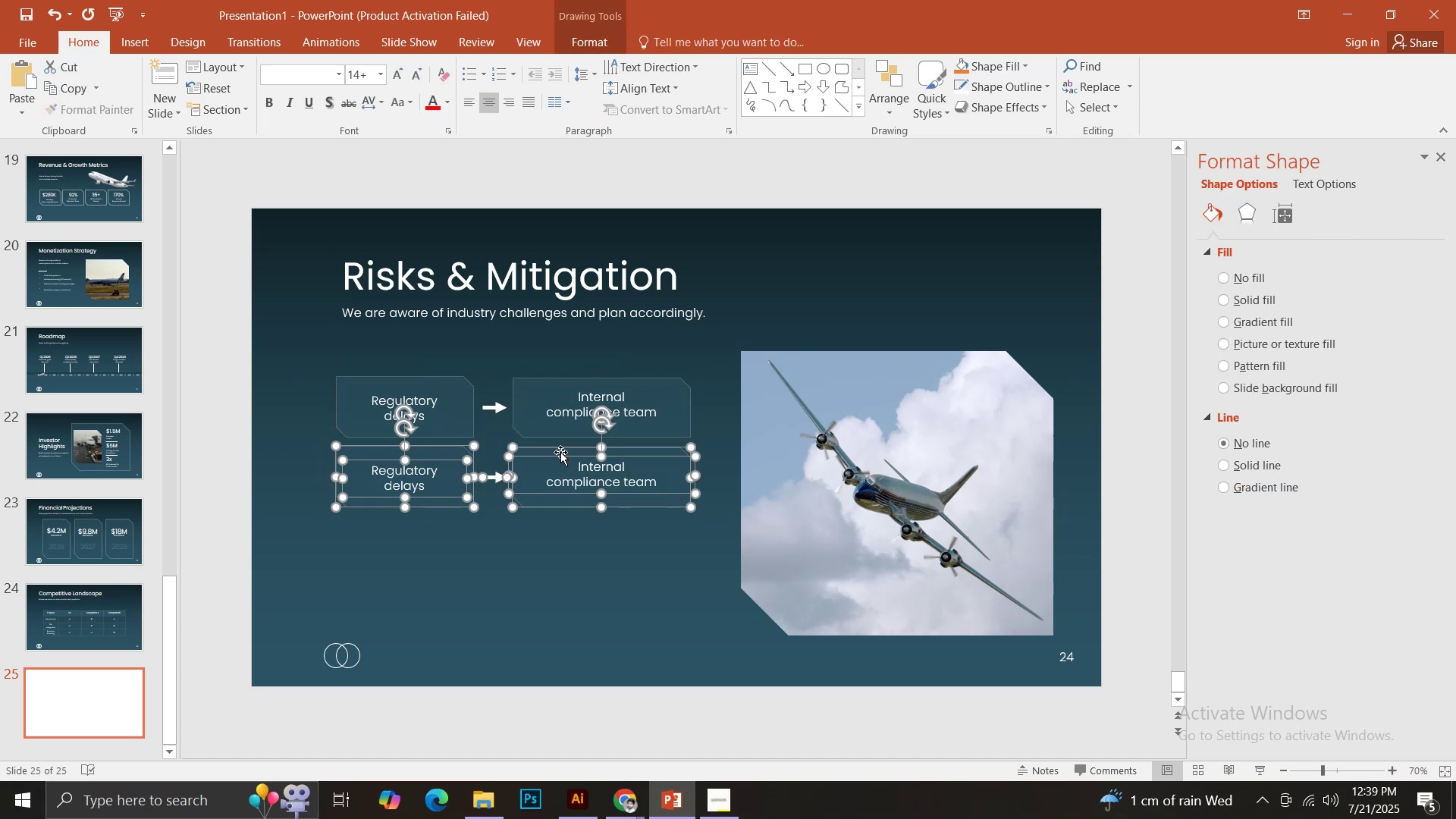 
hold_key(key=ShiftLeft, duration=0.38)
 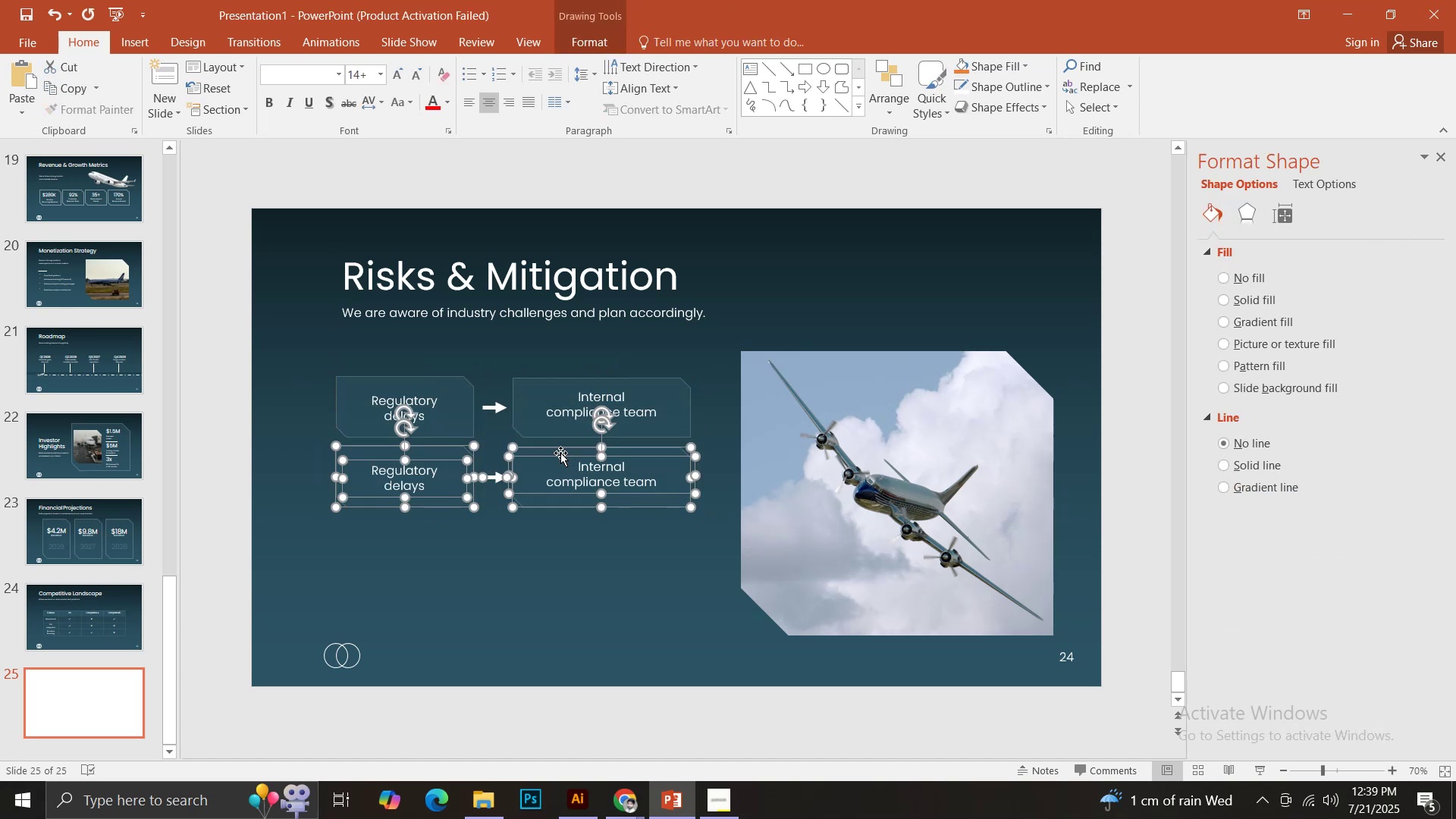 
hold_key(key=ControlLeft, duration=2.79)
left_click_drag(start_coordinate=[554, 452], to_coordinate=[547, 522])
 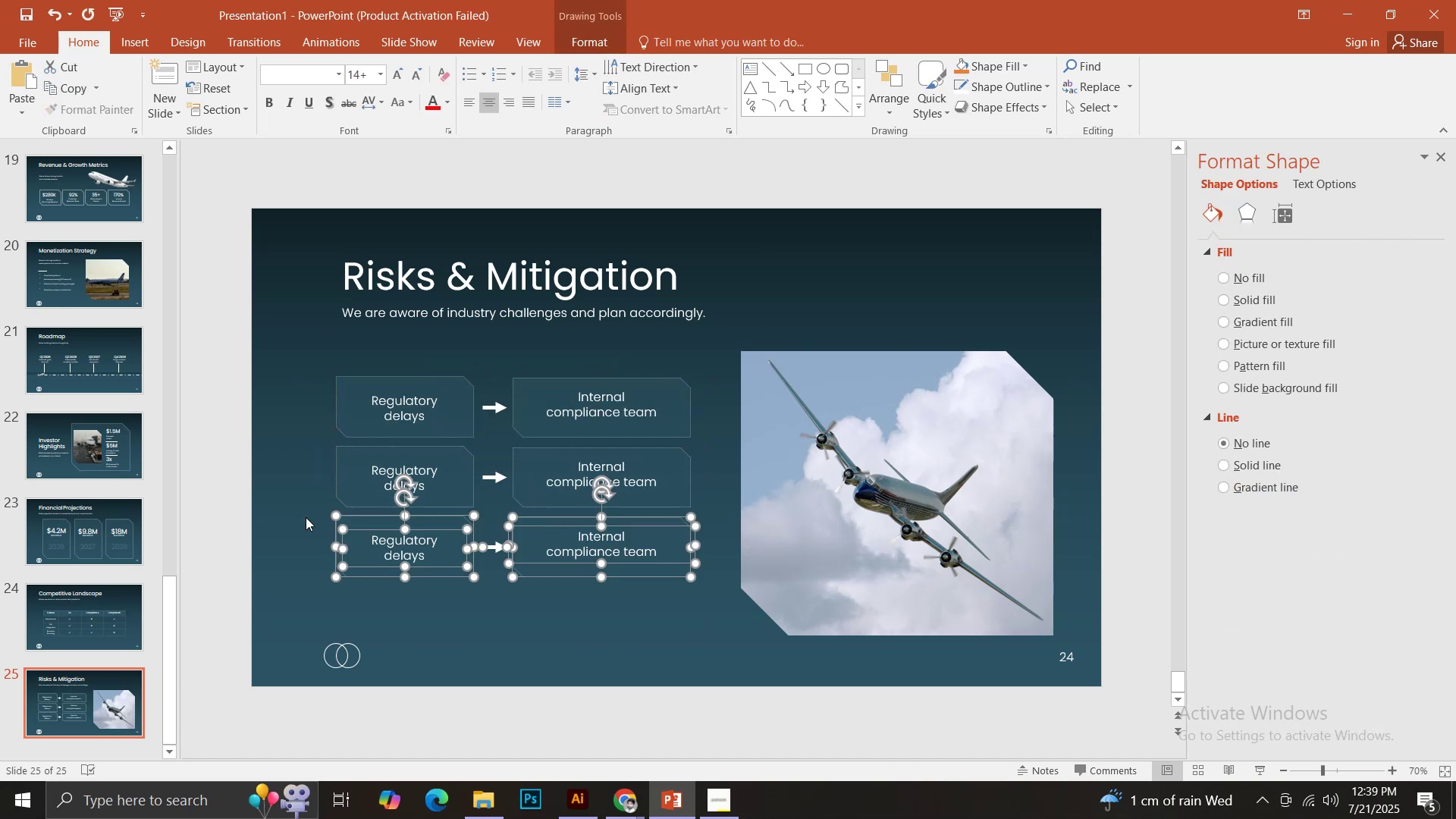 
hold_key(key=ShiftLeft, duration=1.52)
 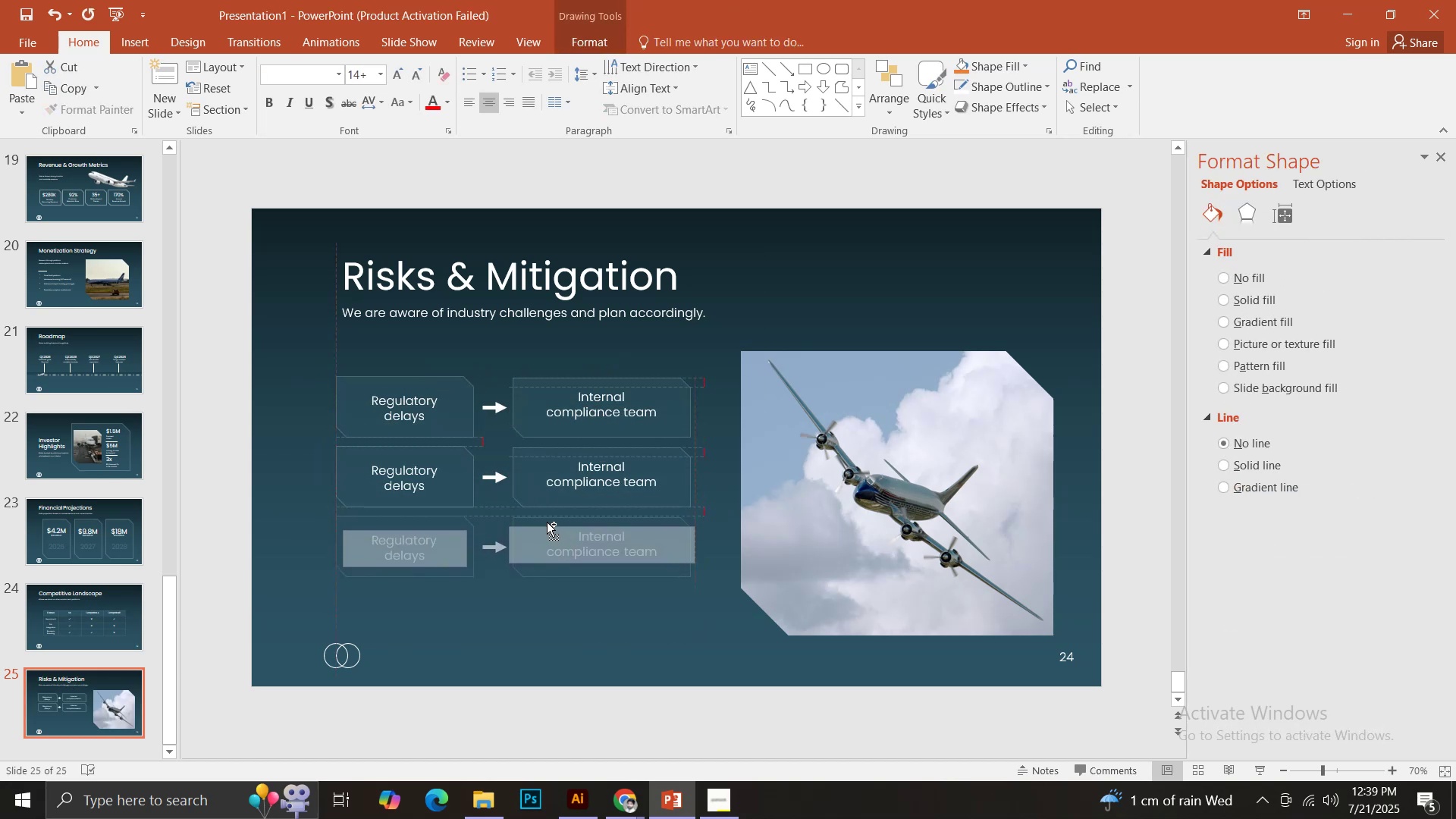 
hold_key(key=ShiftLeft, duration=0.75)
 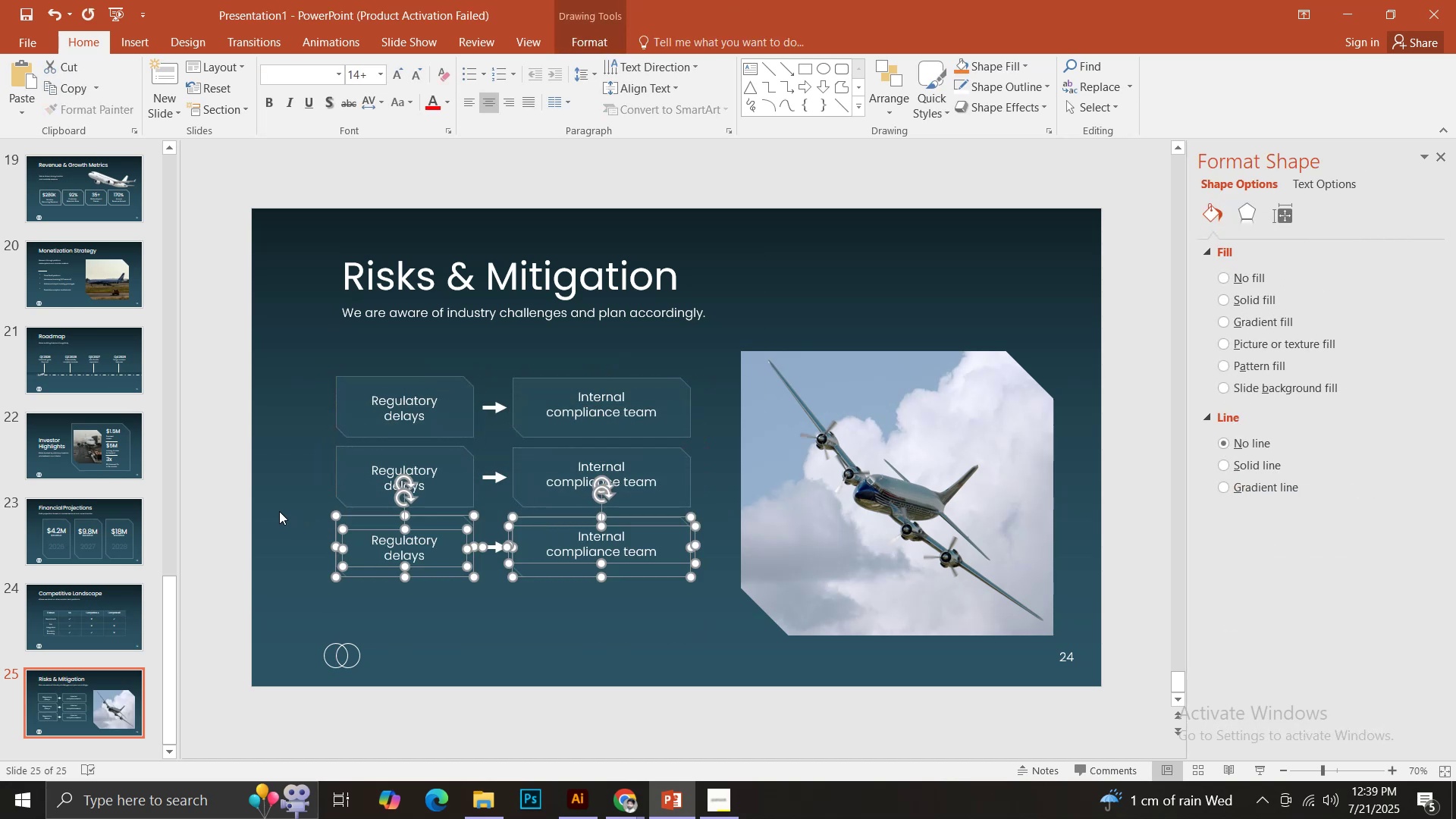 
left_click([272, 511])
 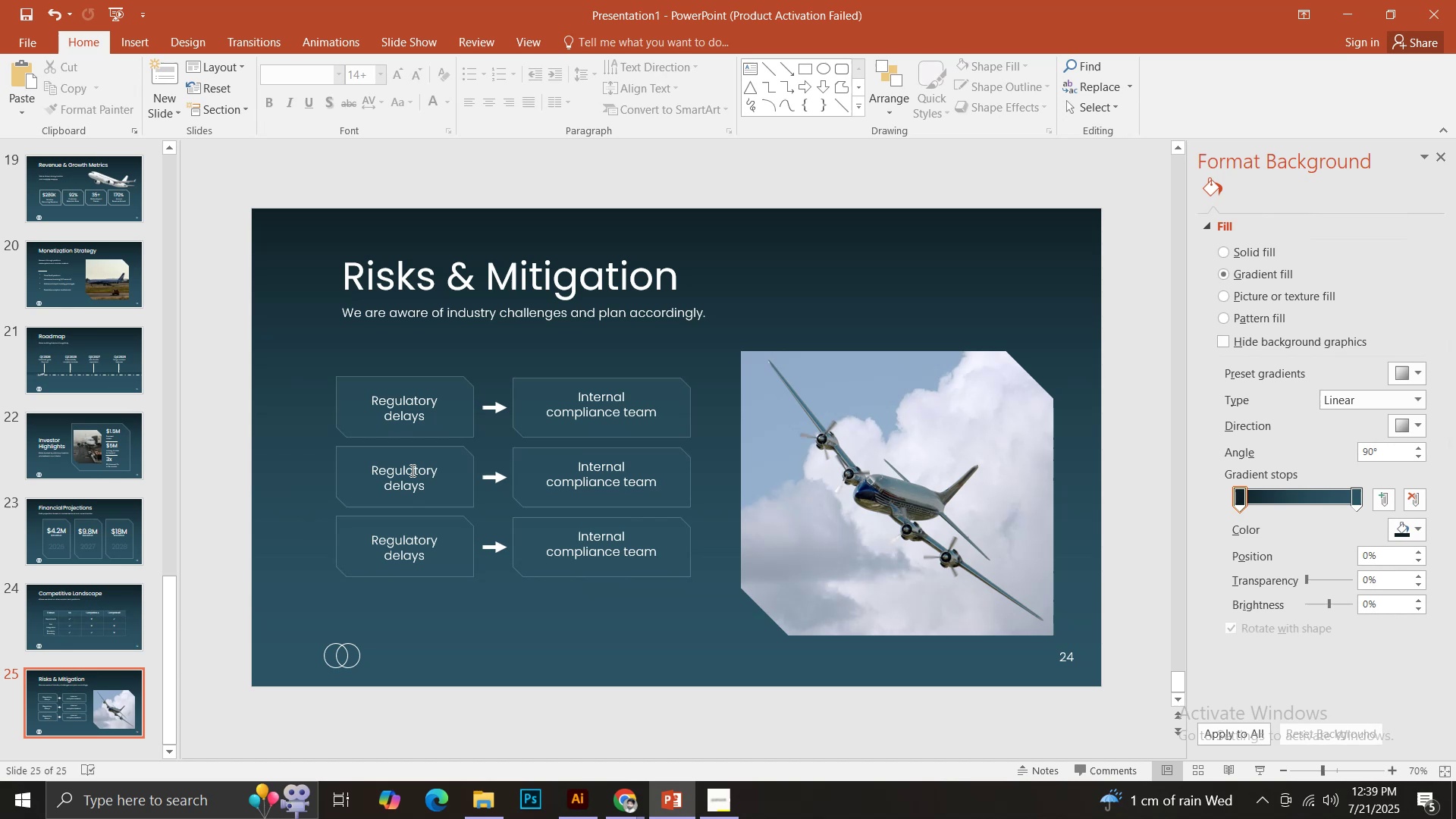 
left_click([413, 463])
 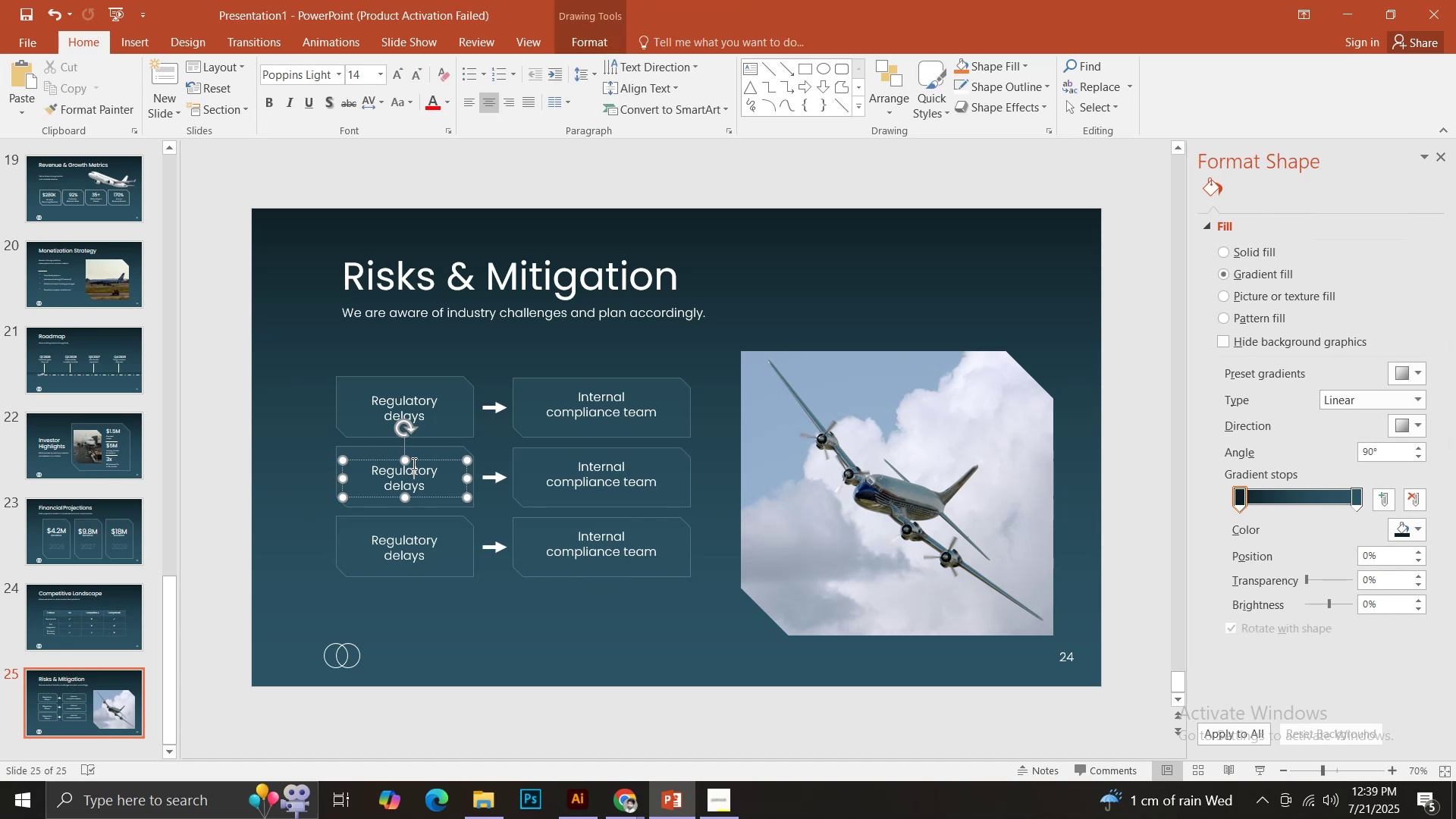 
key(Control+ControlLeft)
 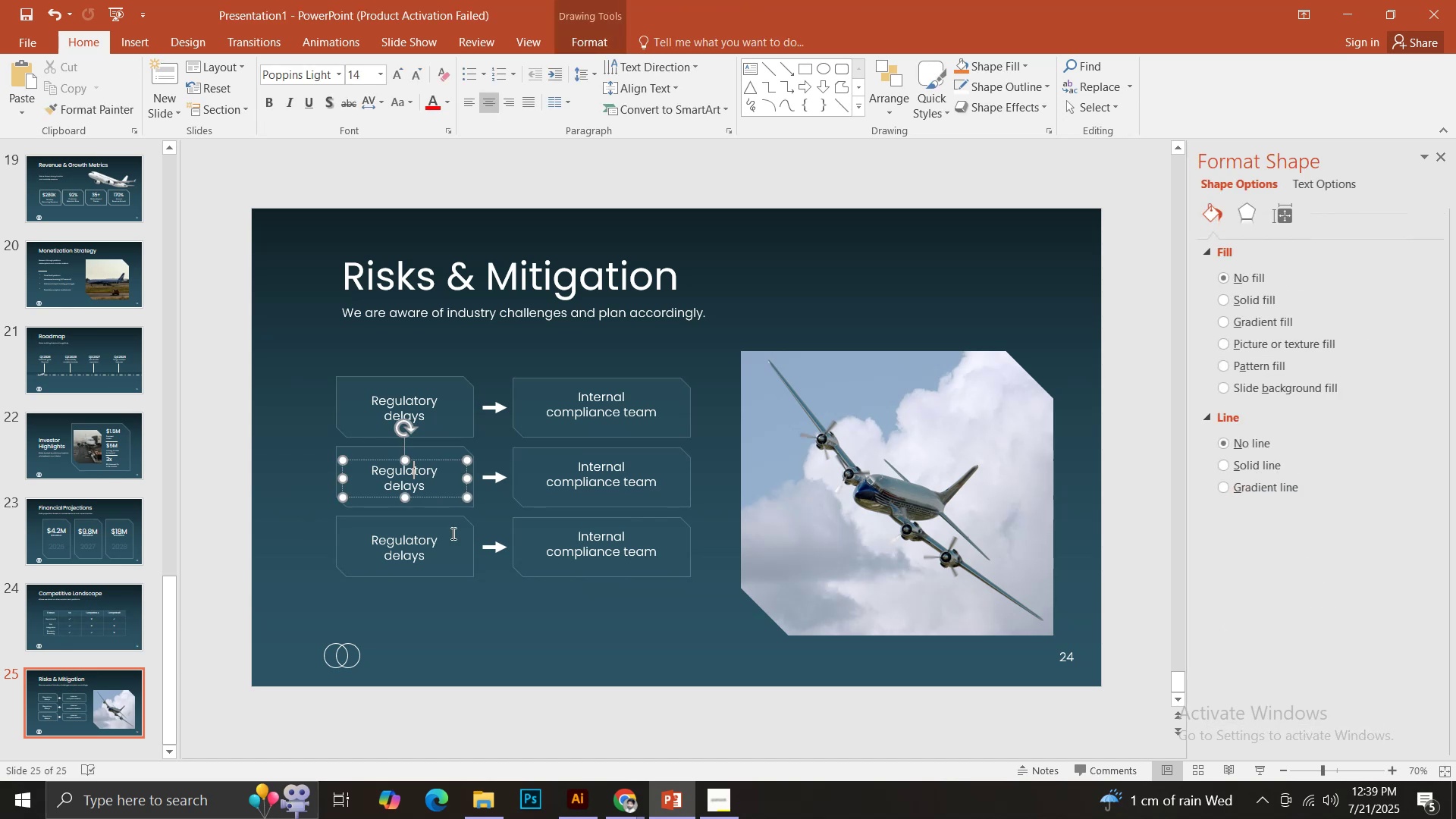 
key(Control+A)
 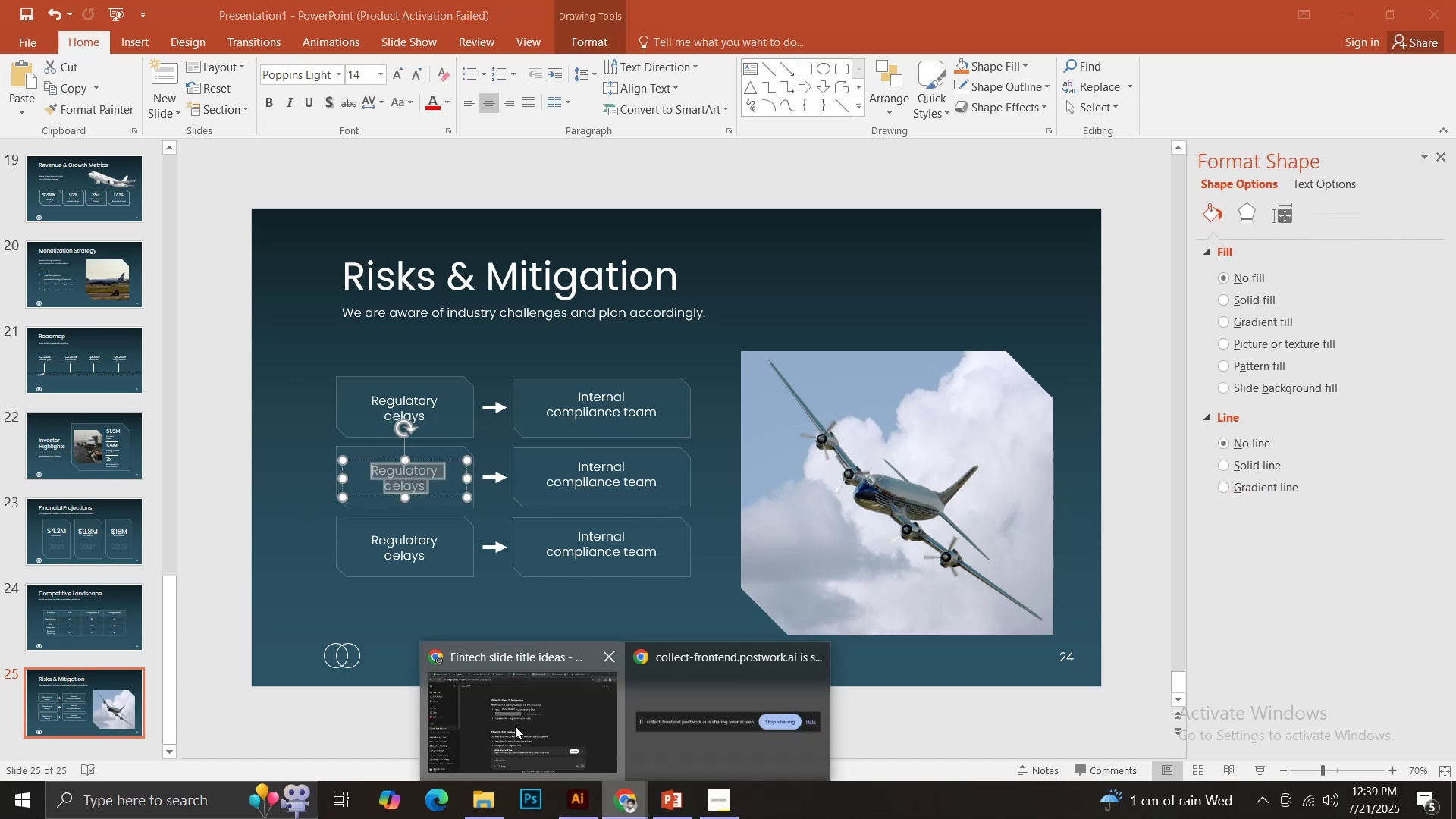 
key(Control+C)
 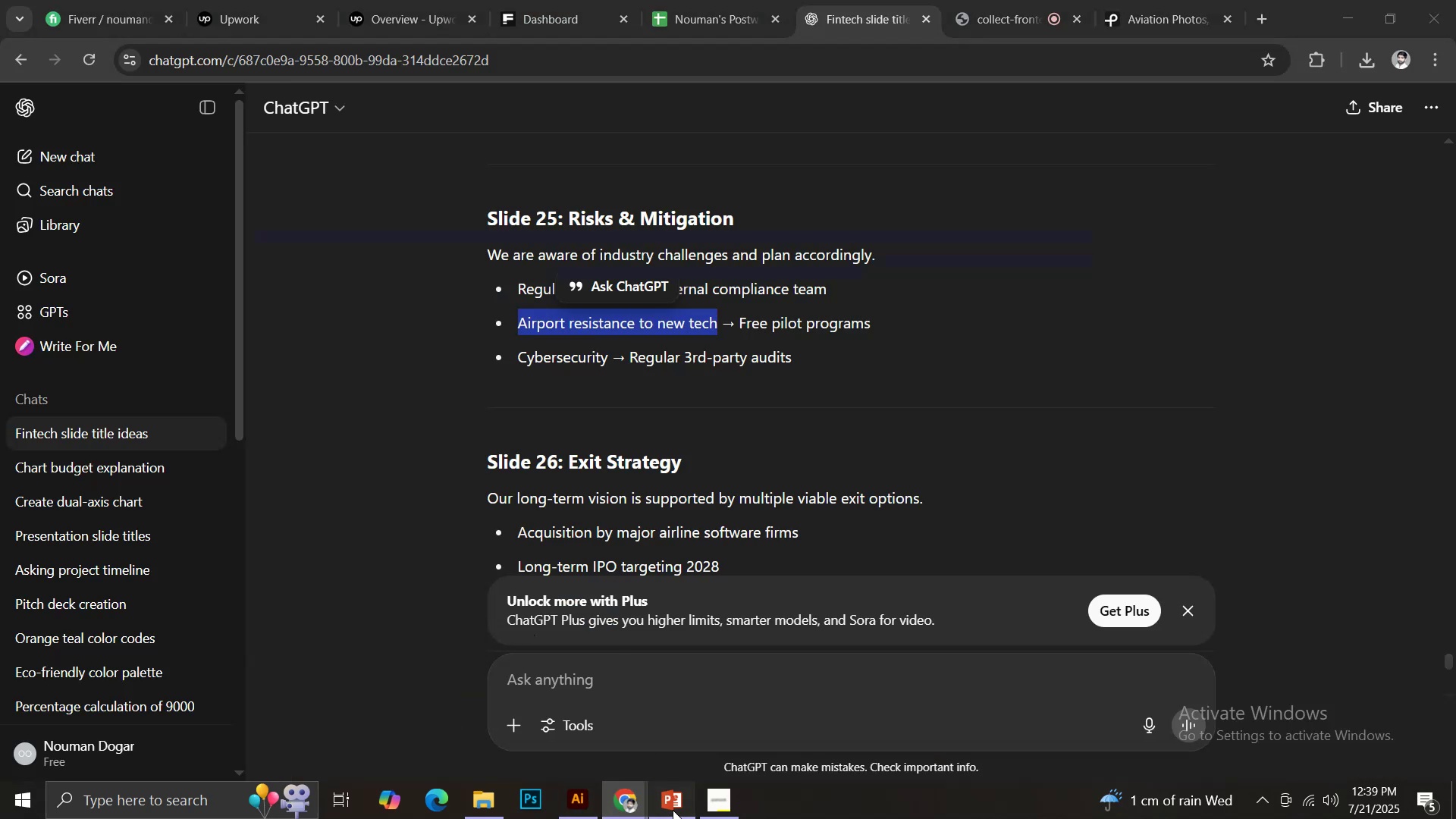 
key(Control+V)
 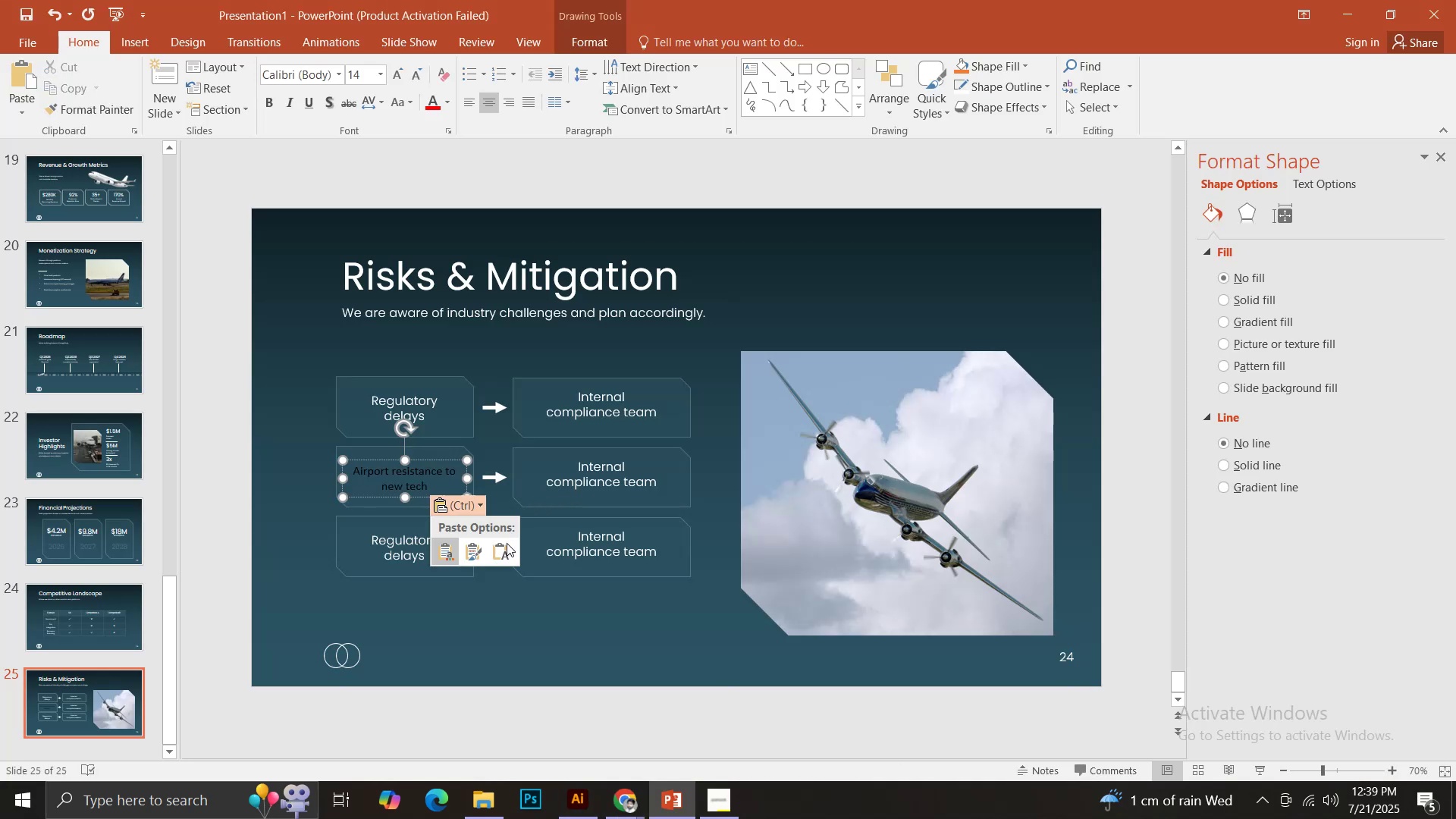 
left_click([500, 547])
 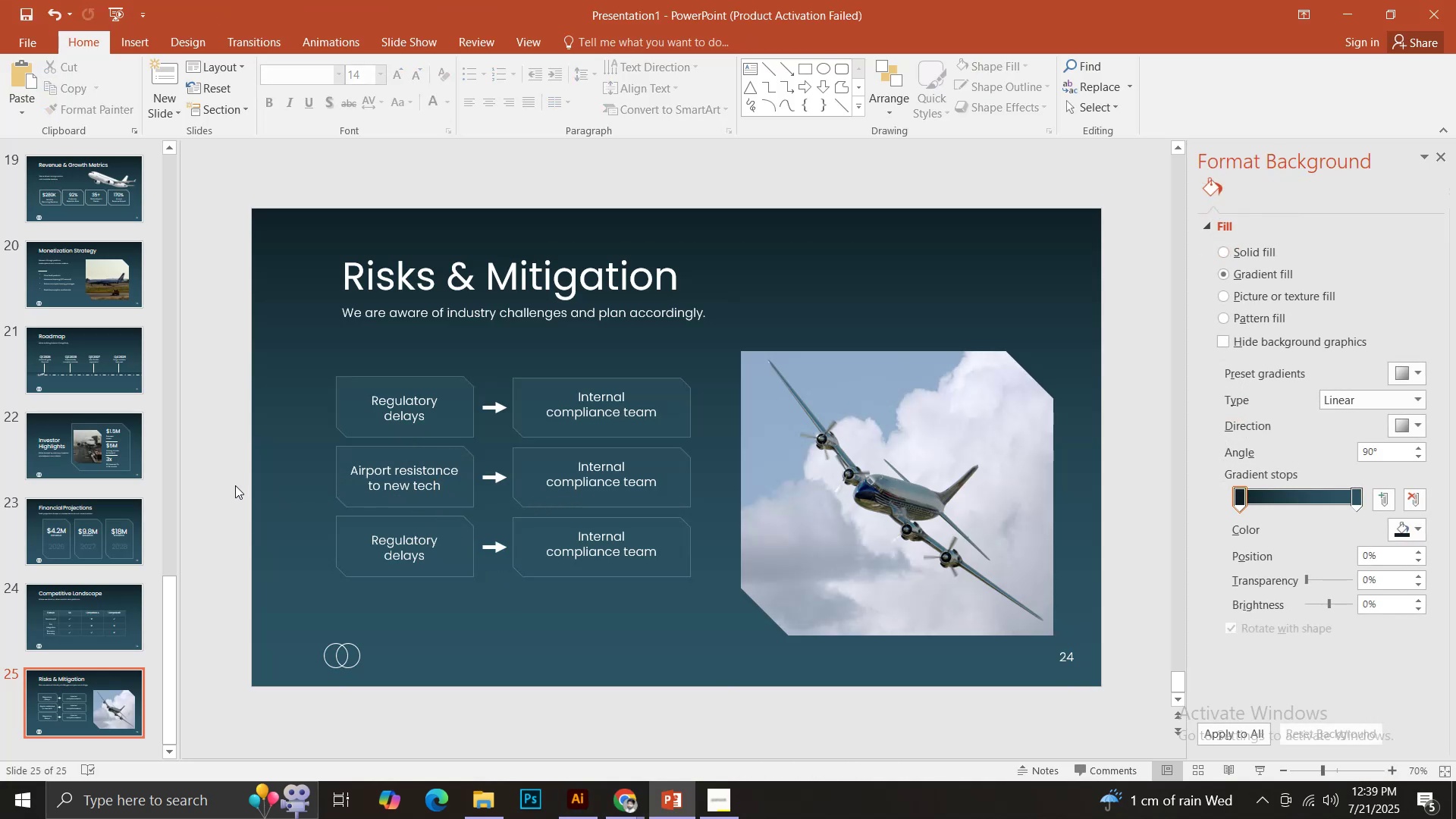 
left_click([562, 487])
 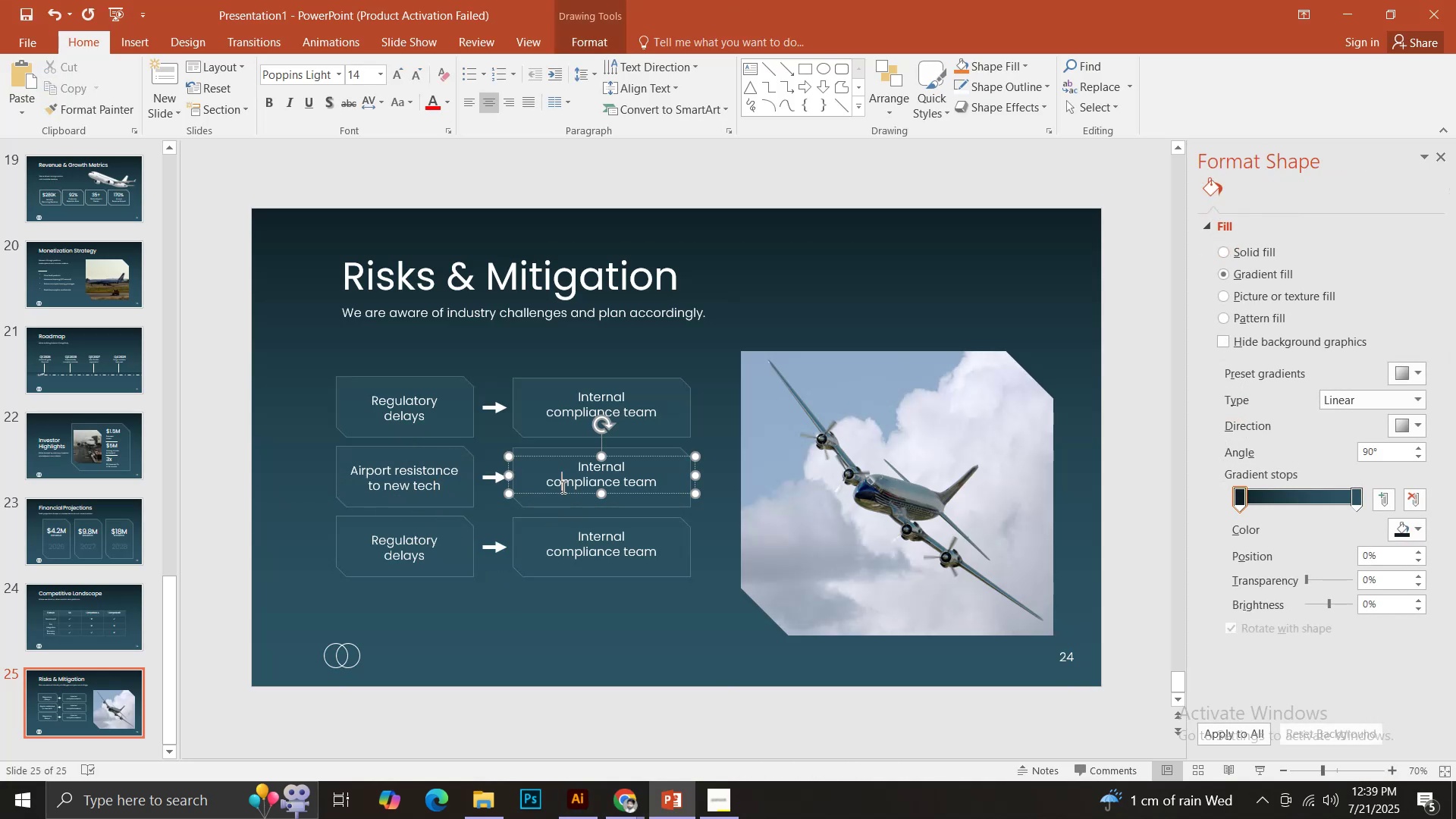 
key(Control+ControlLeft)
 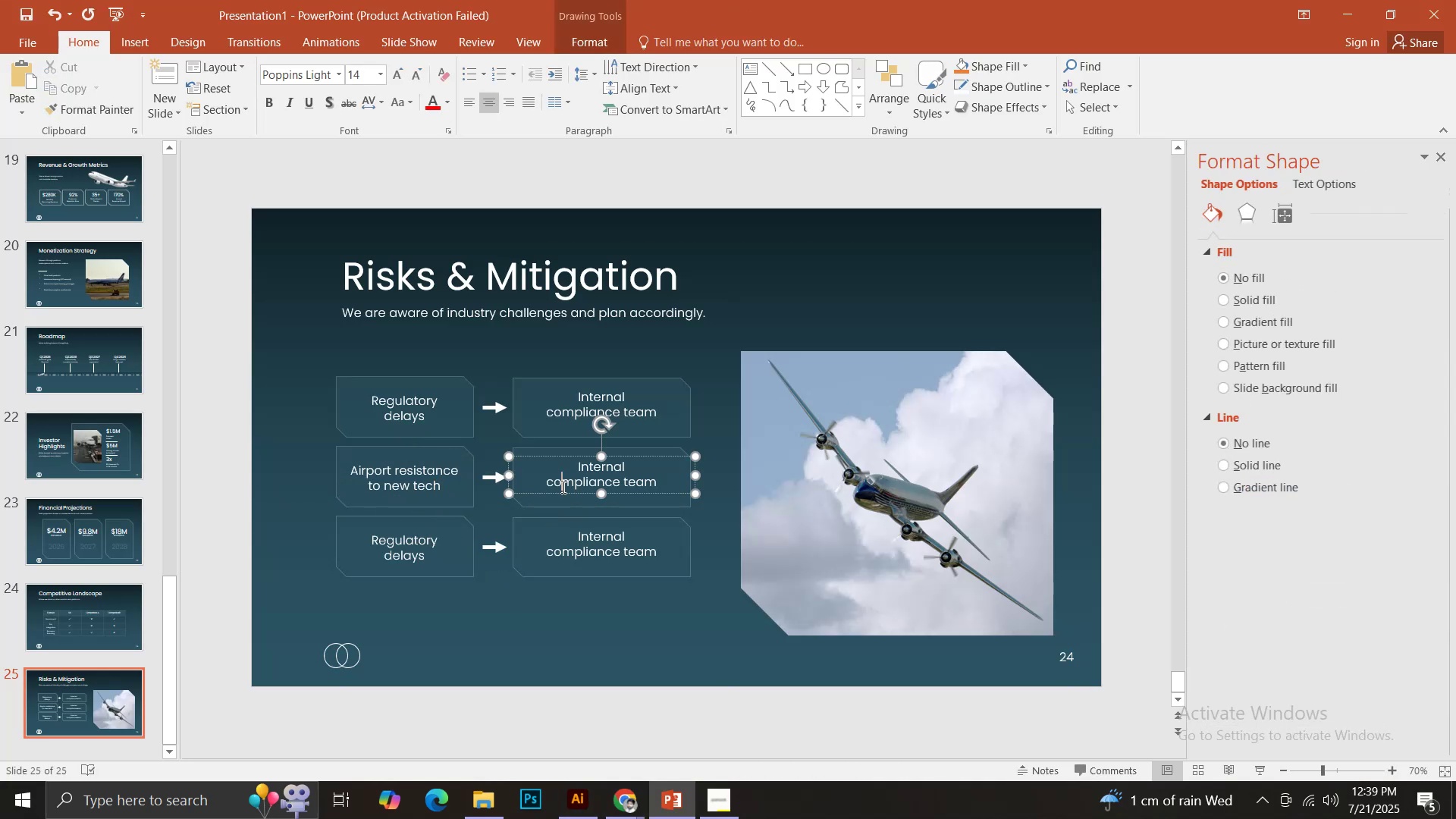 
key(Control+A)
 